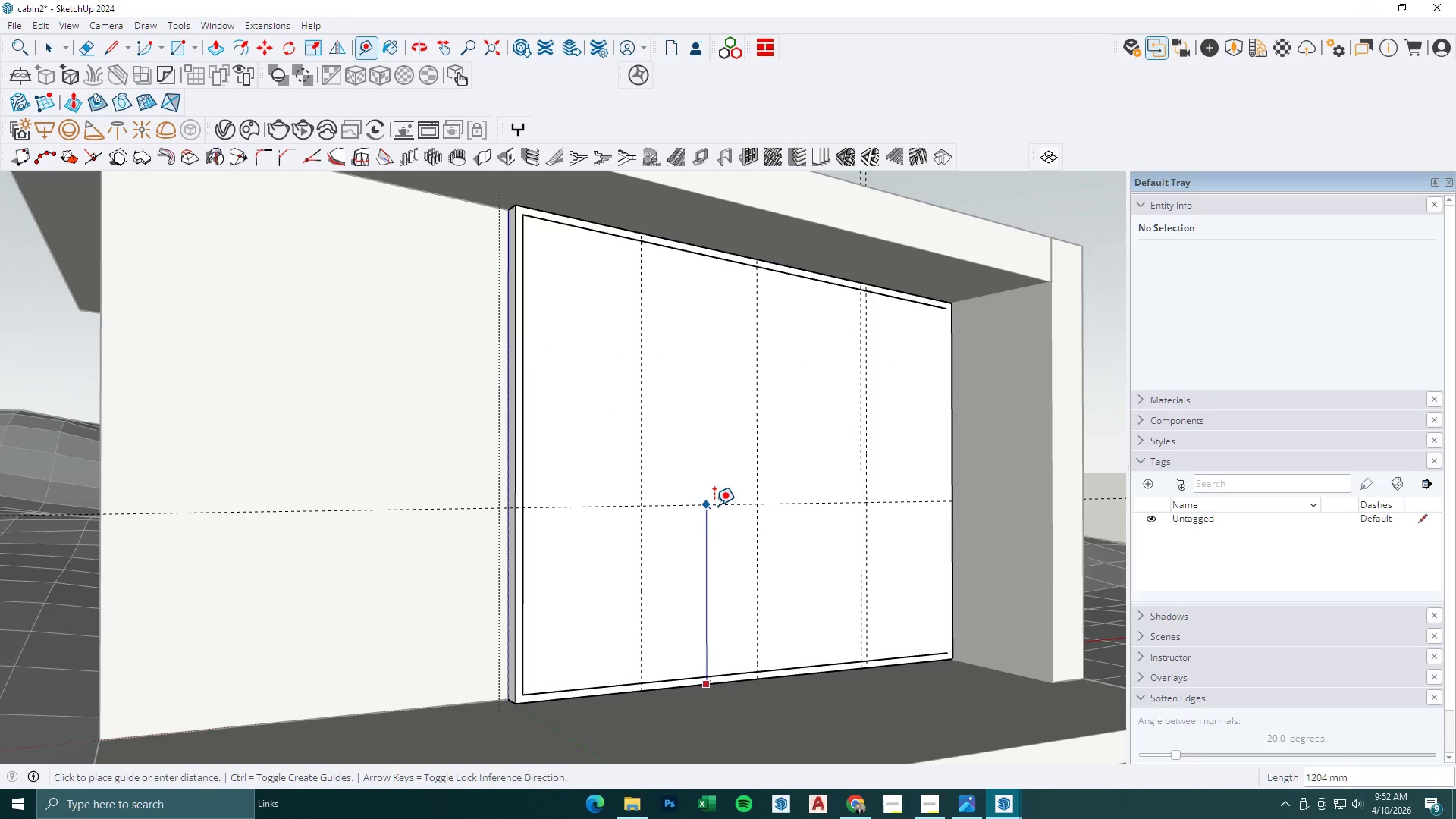 
key(Numpad1)
 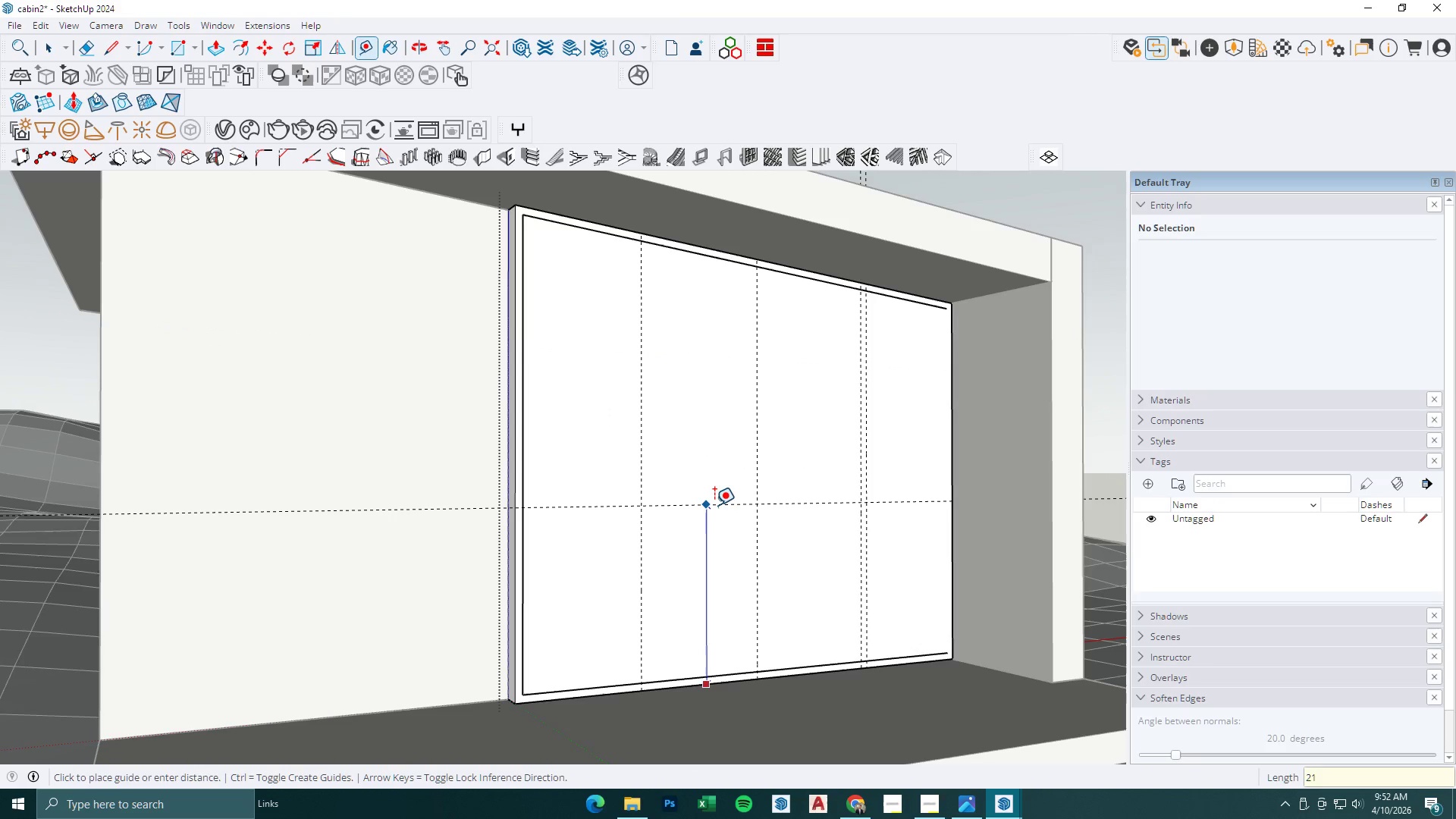 
key(Numpad0)
 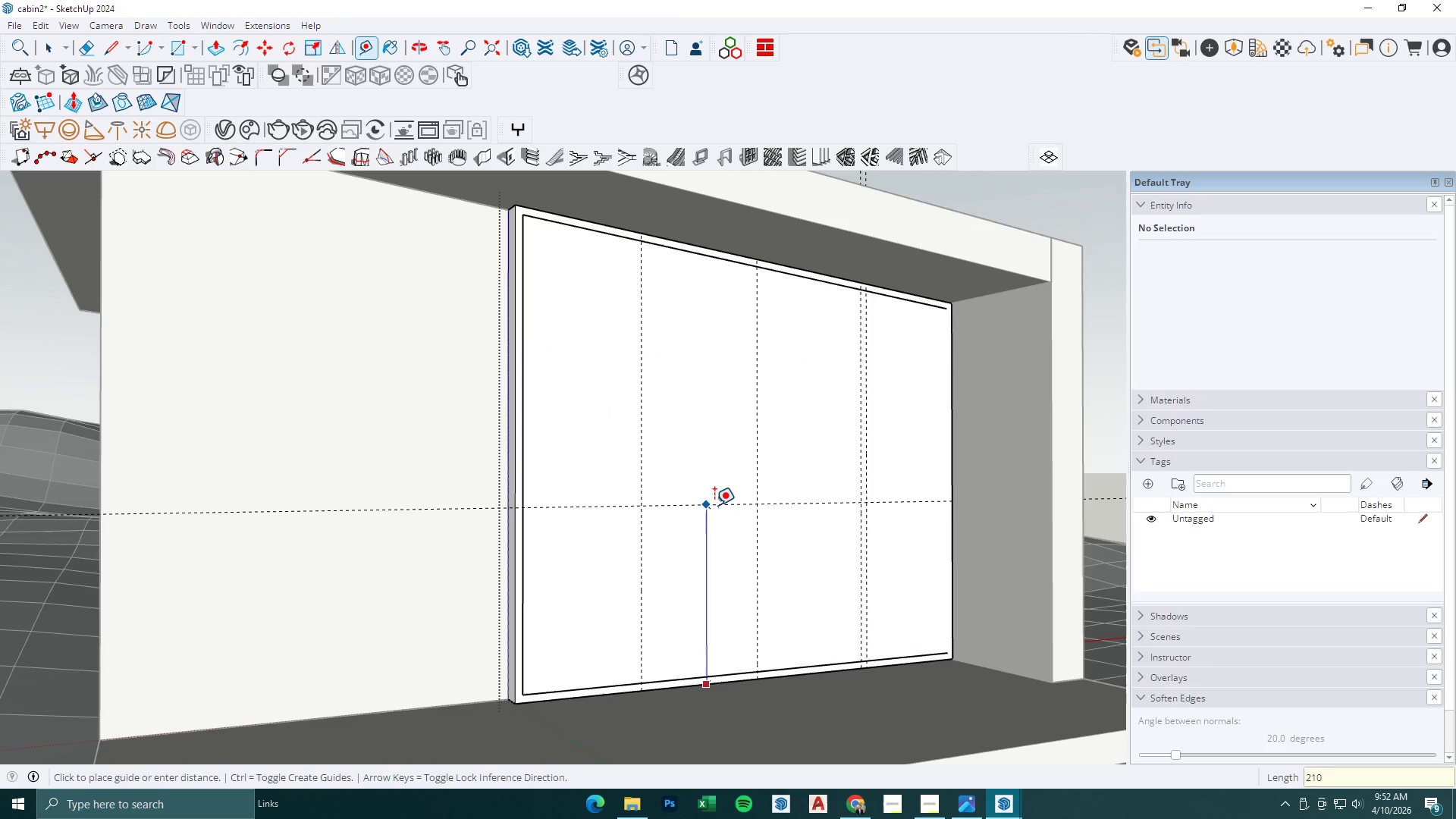 
key(Numpad0)
 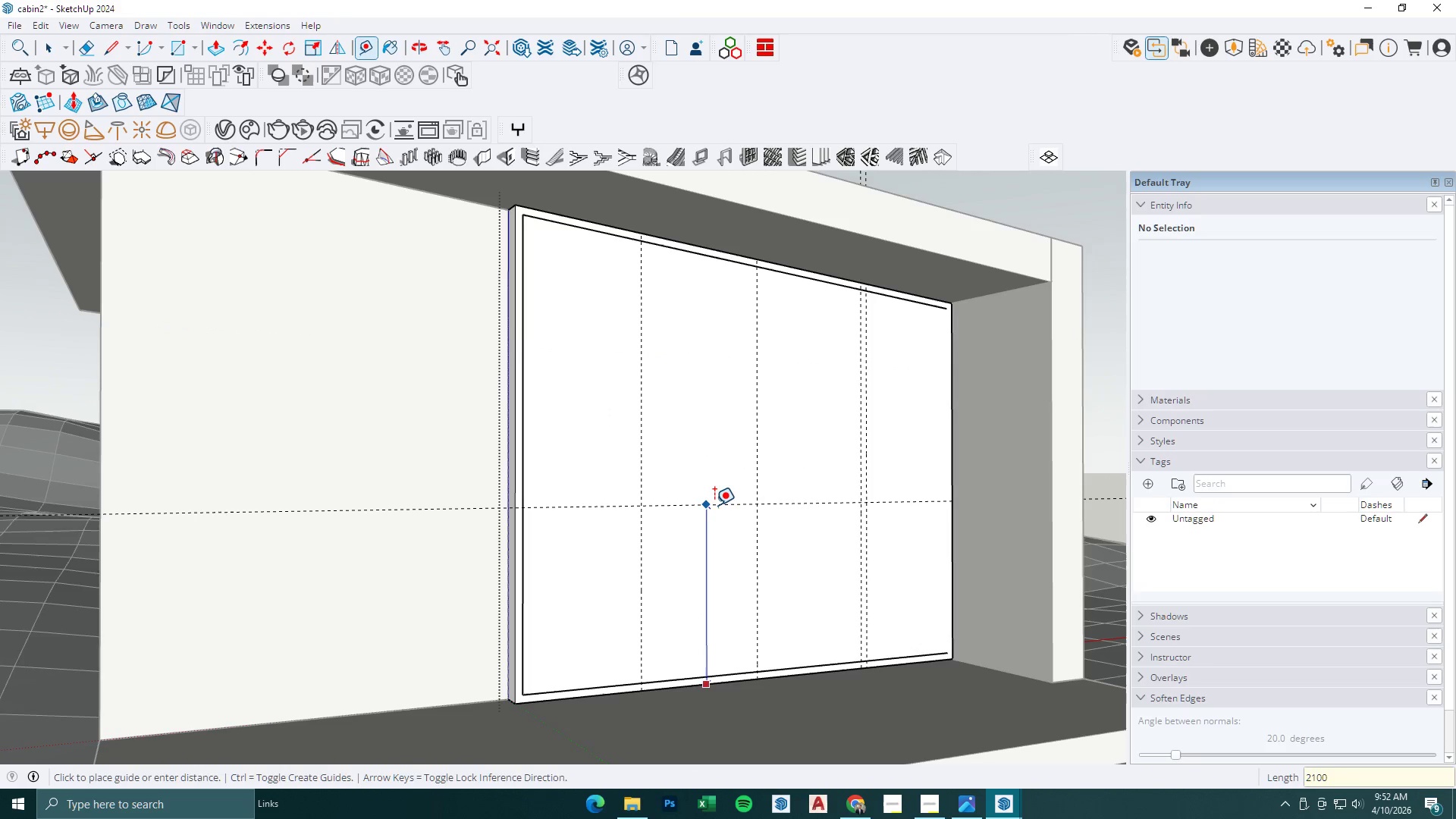 
key(NumpadEnter)
 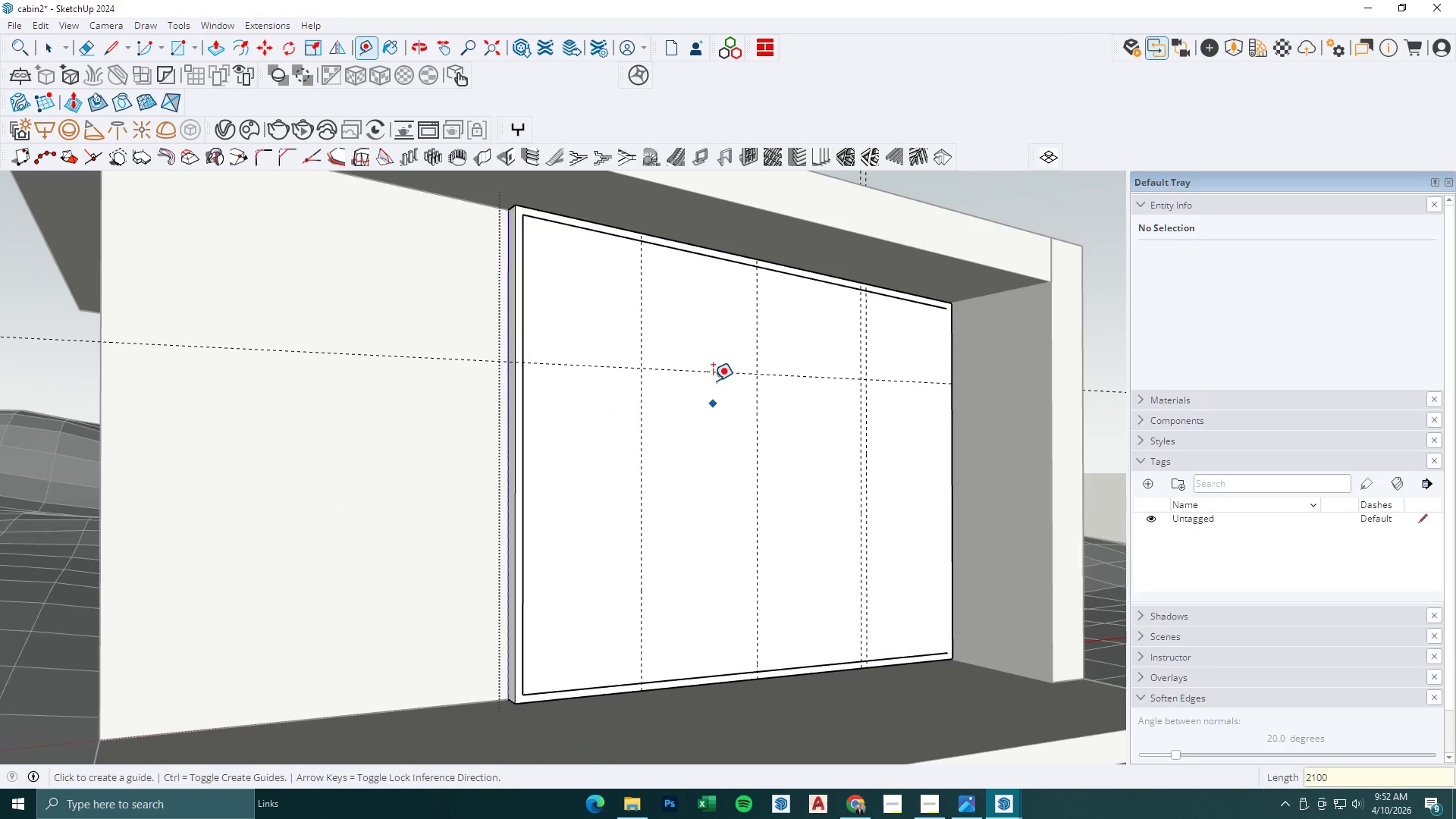 
left_click([713, 373])
 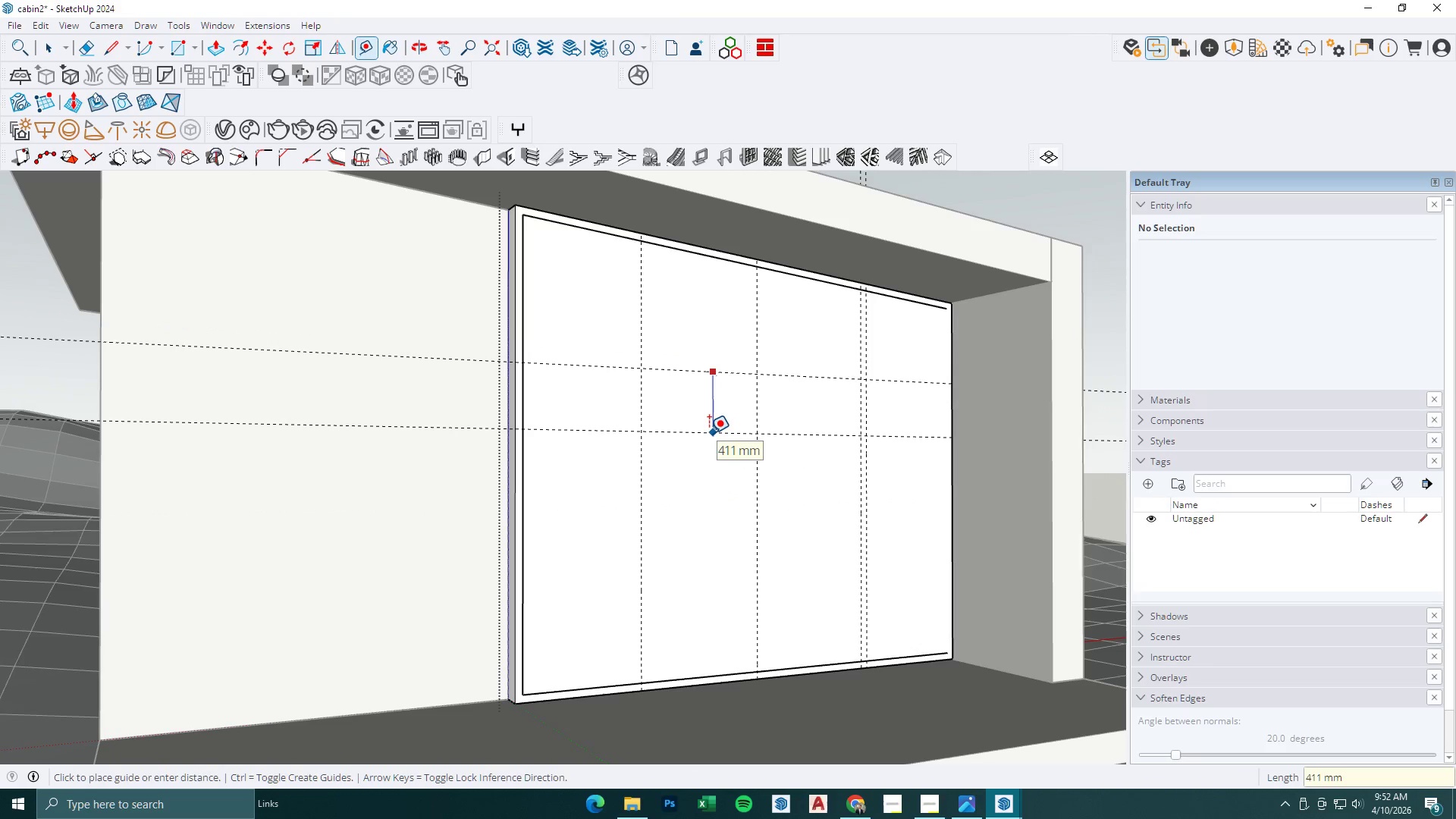 
key(Numpad5)
 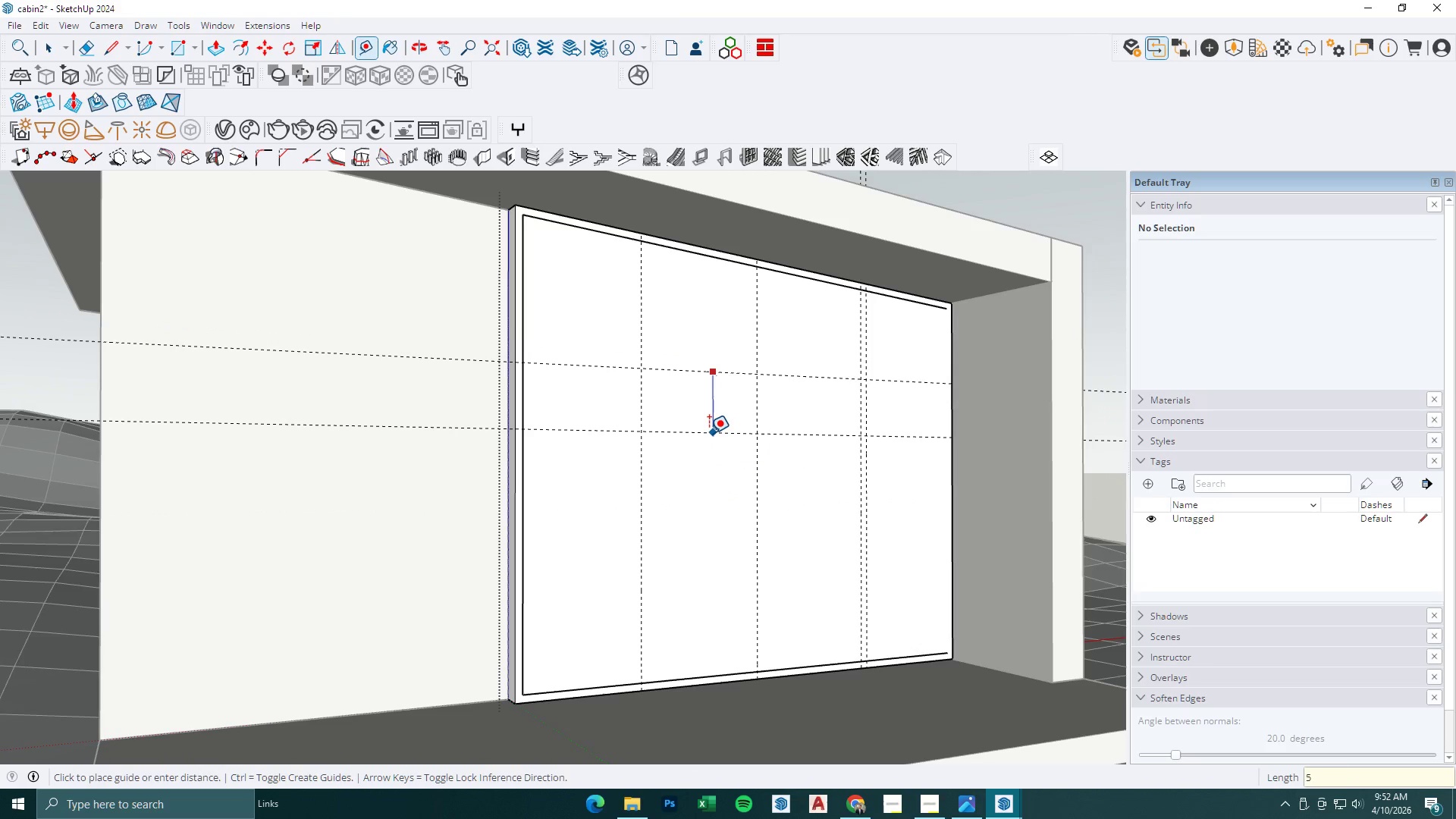 
key(Numpad0)
 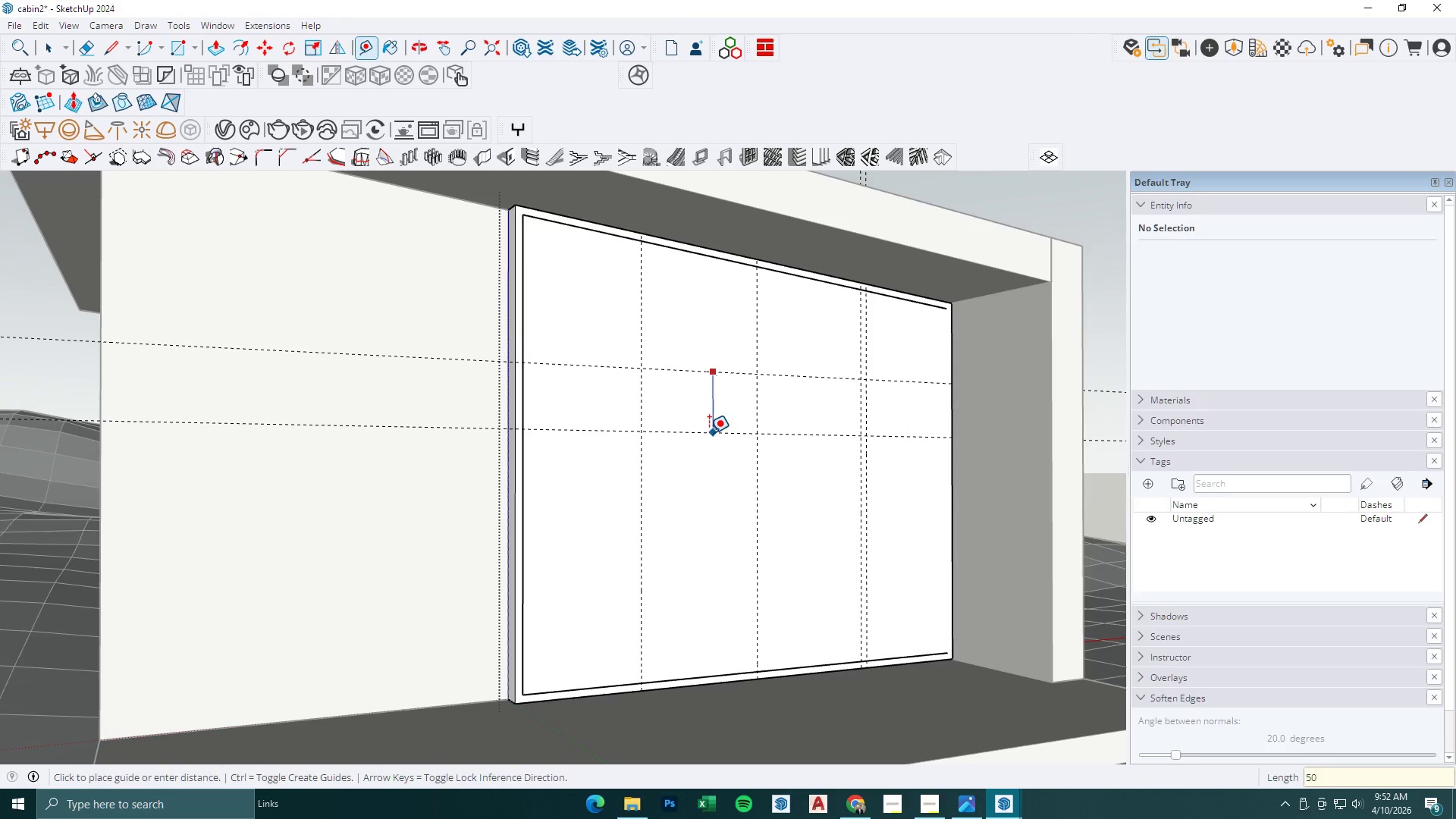 
key(NumpadEnter)
 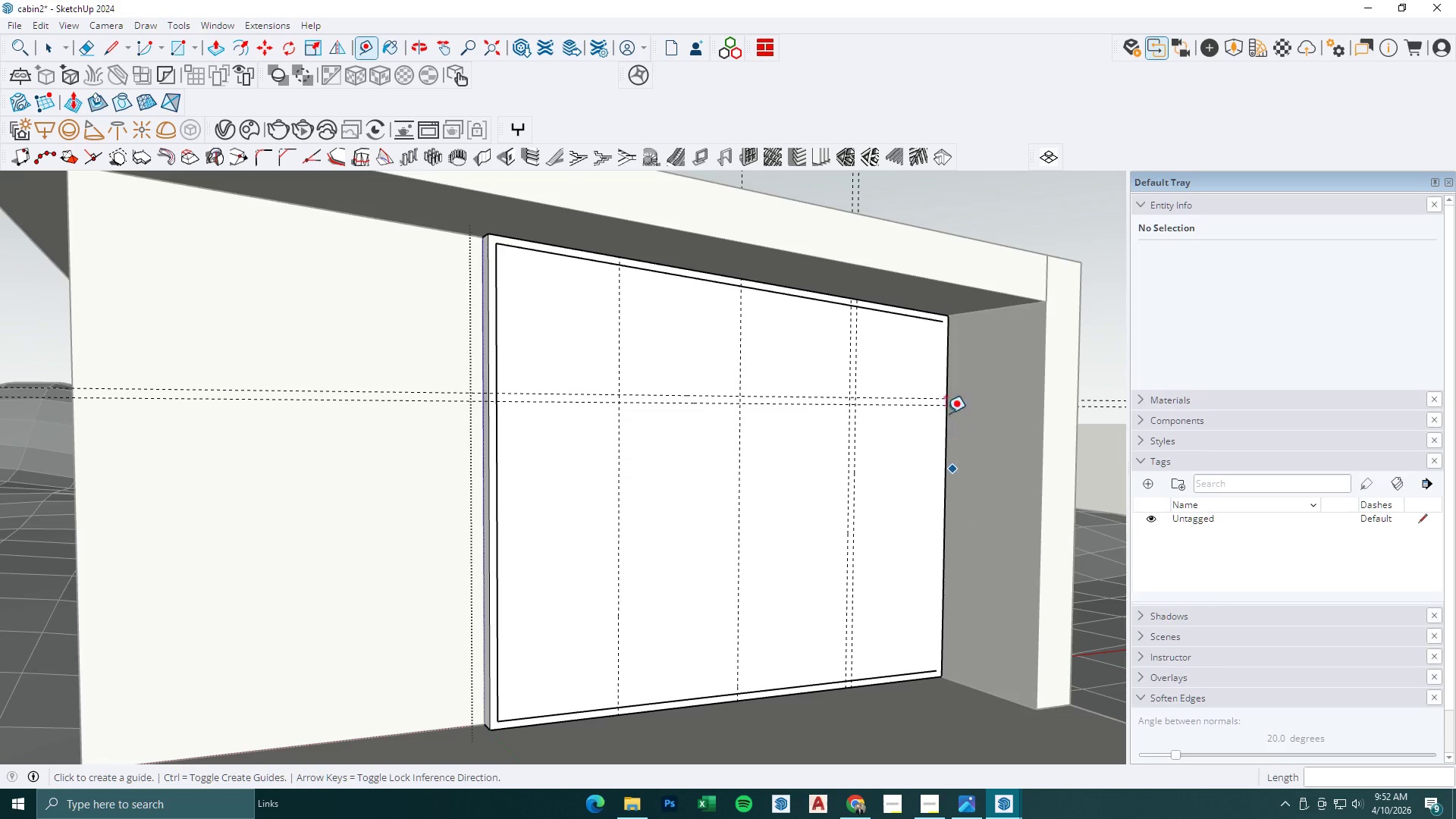 
key(Semicolon)
 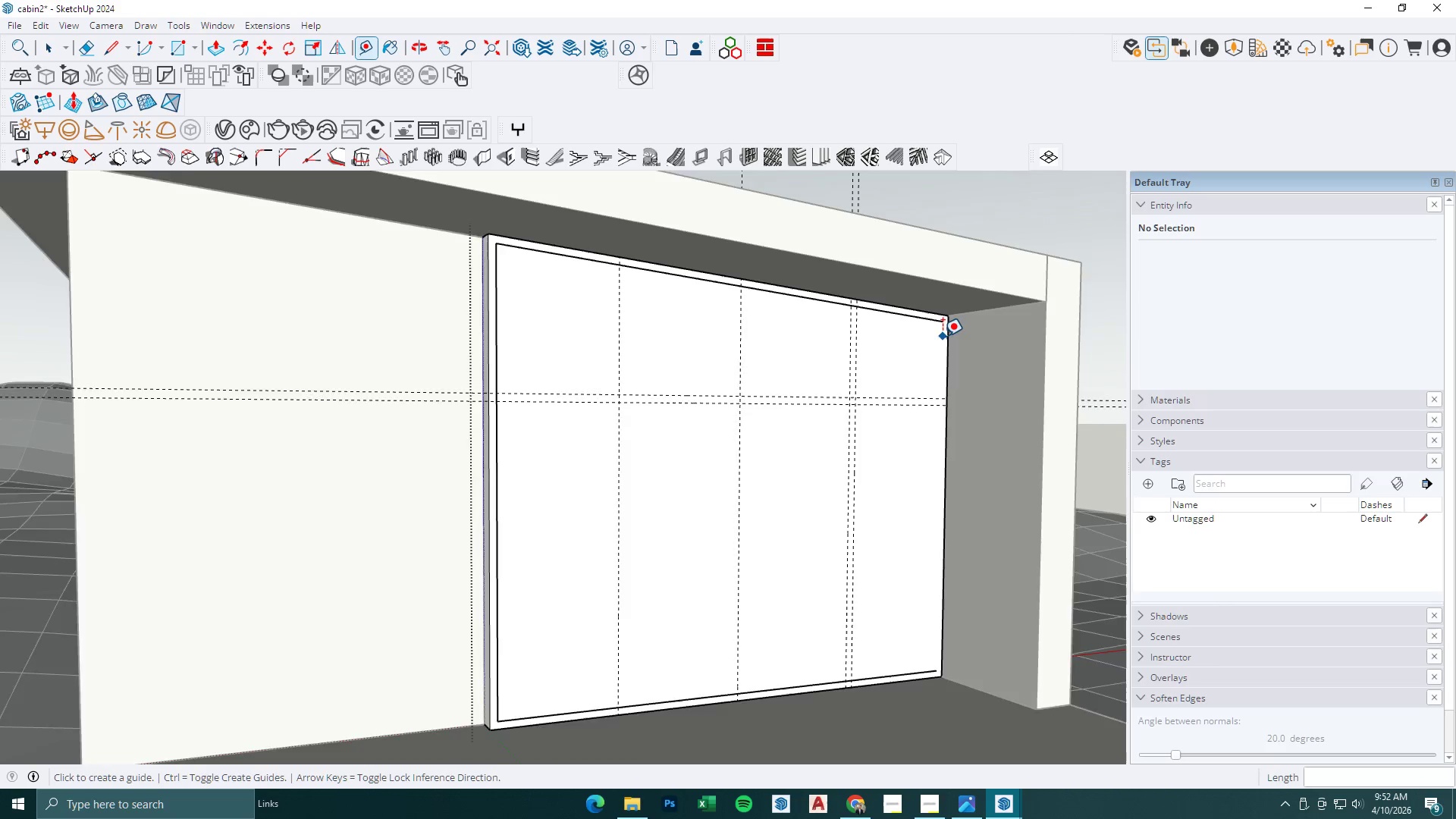 
key(L)
 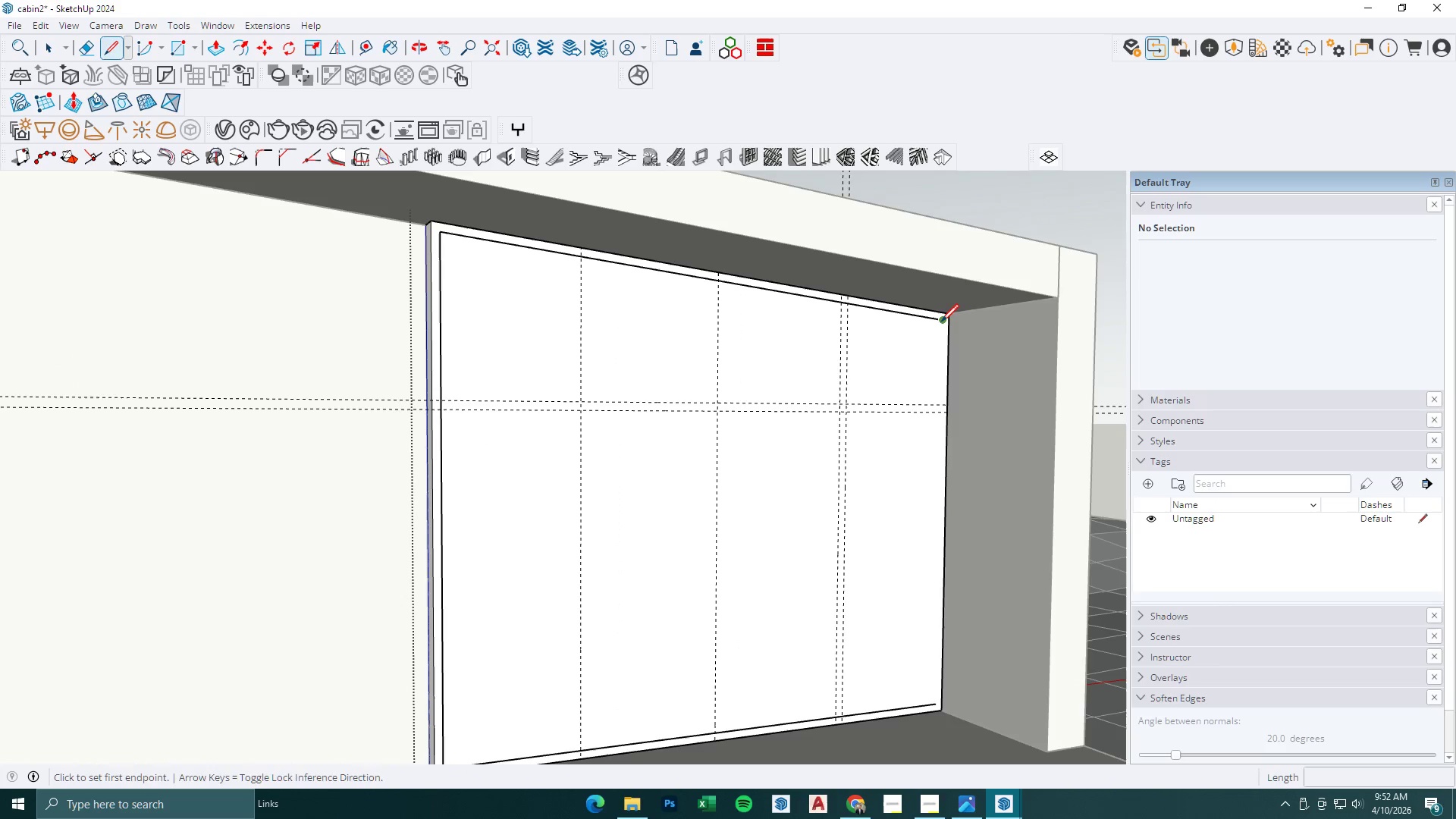 
scroll: coordinate [943, 336], scroll_direction: up, amount: 1.0
 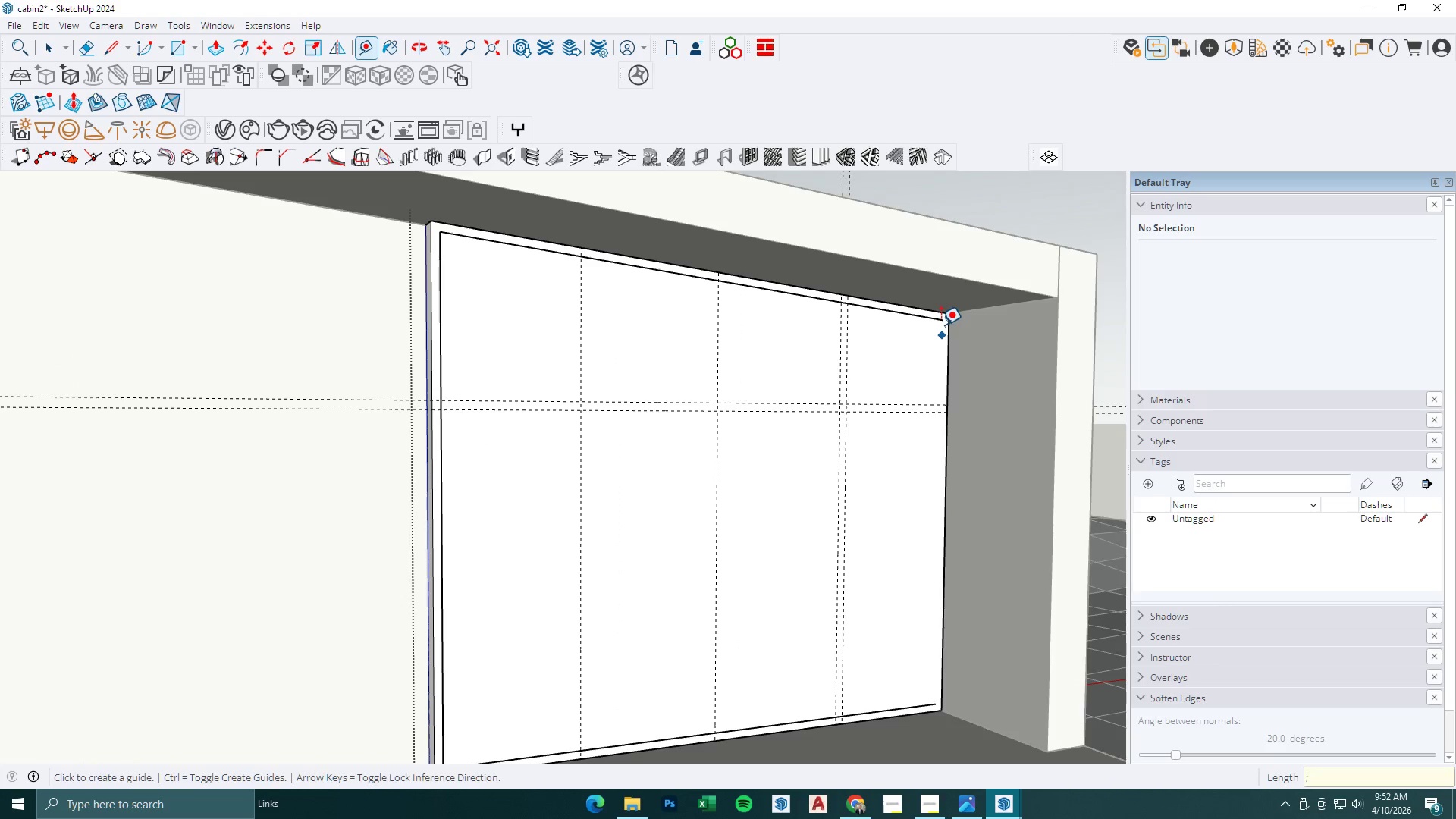 
left_click([941, 321])
 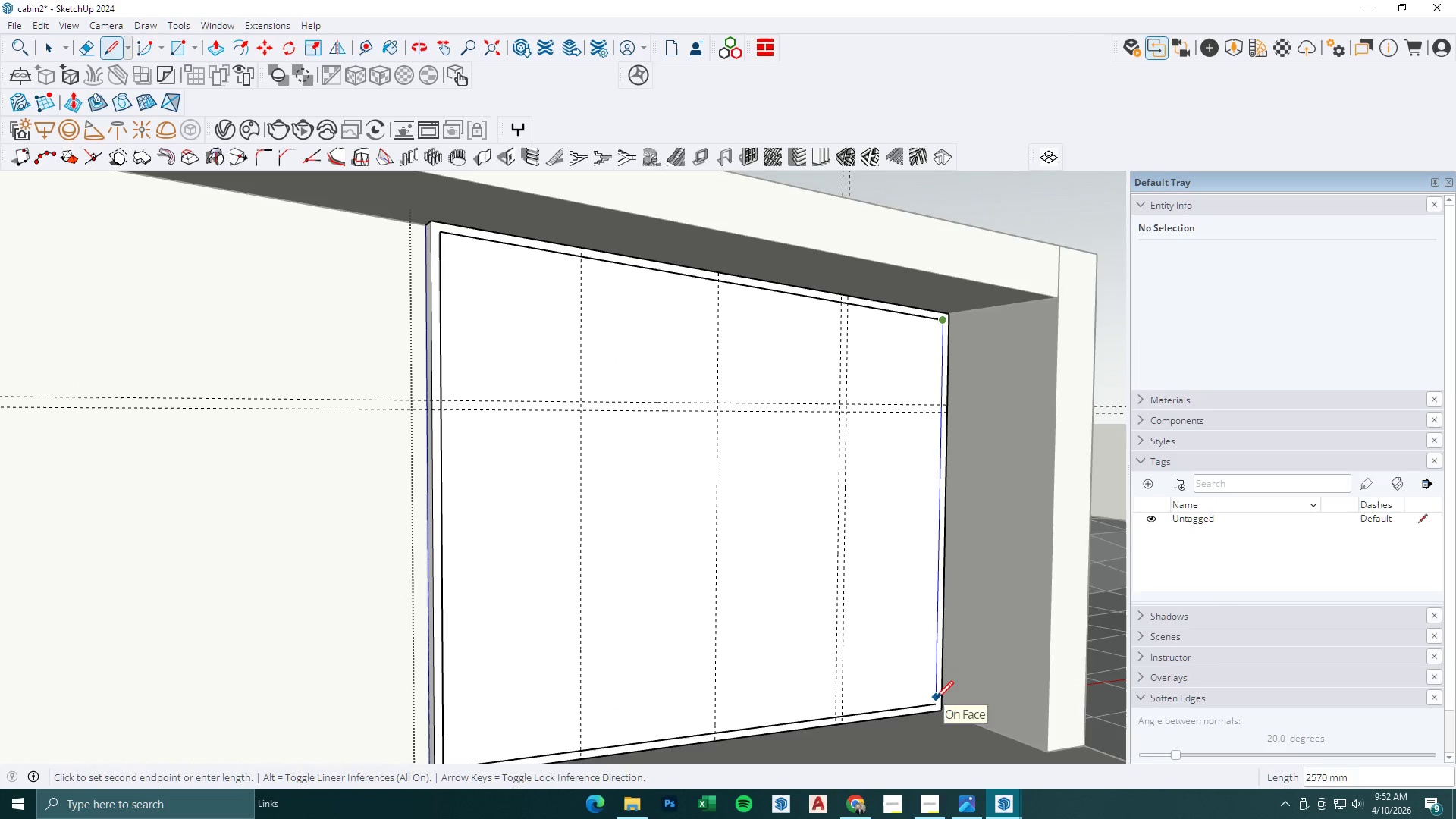 
left_click([936, 704])
 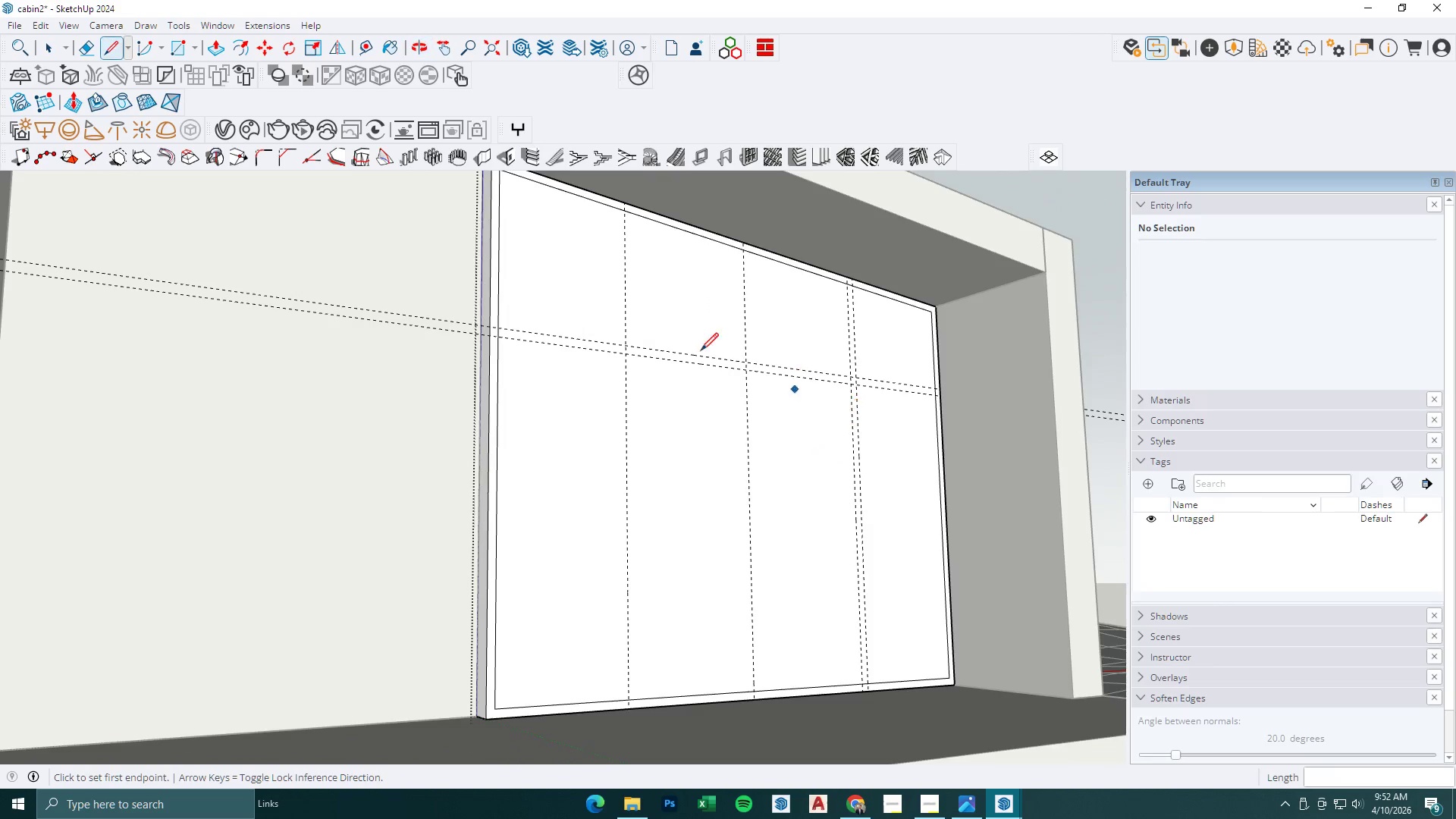 
key(R)
 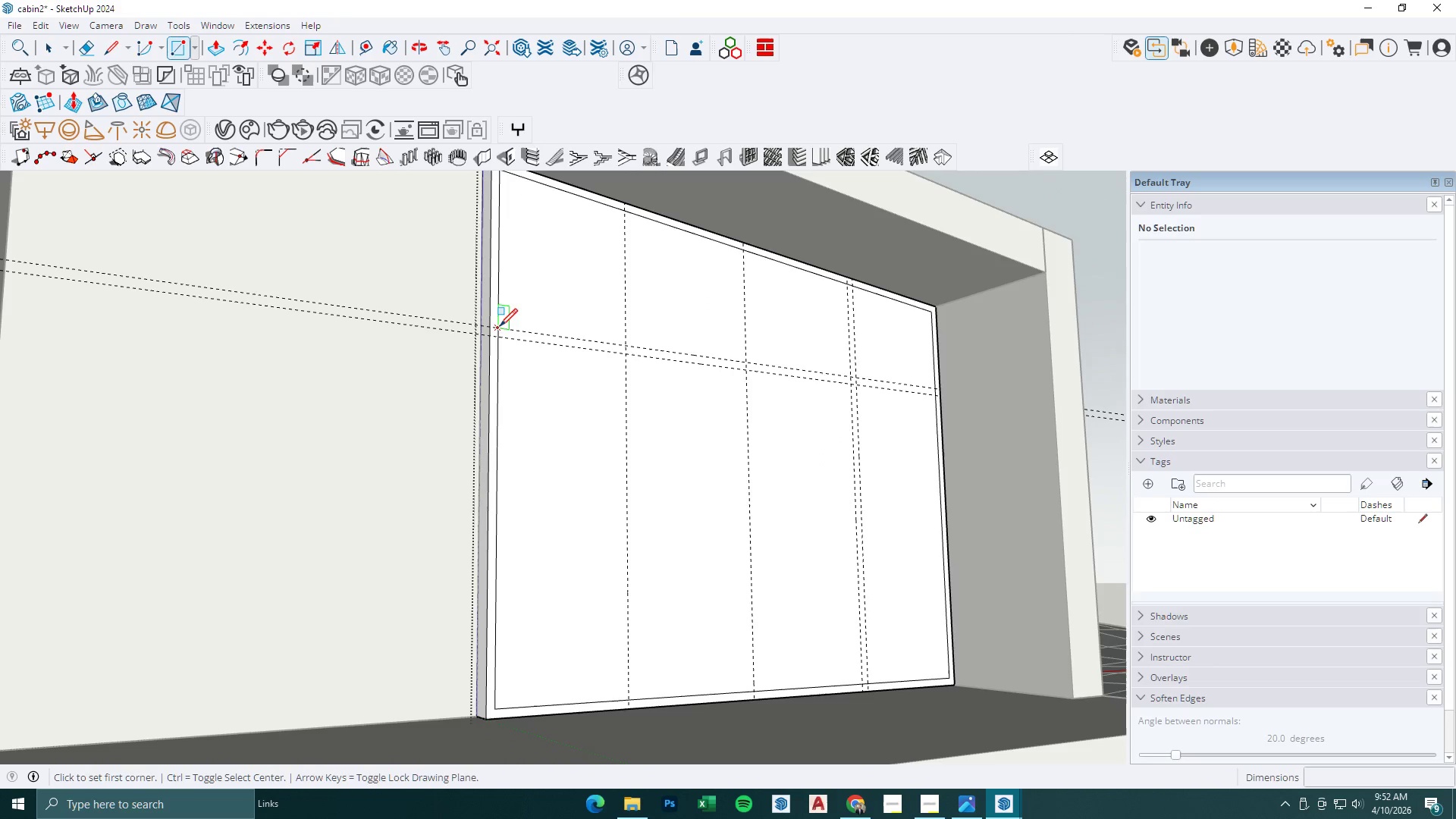 
left_click([499, 327])
 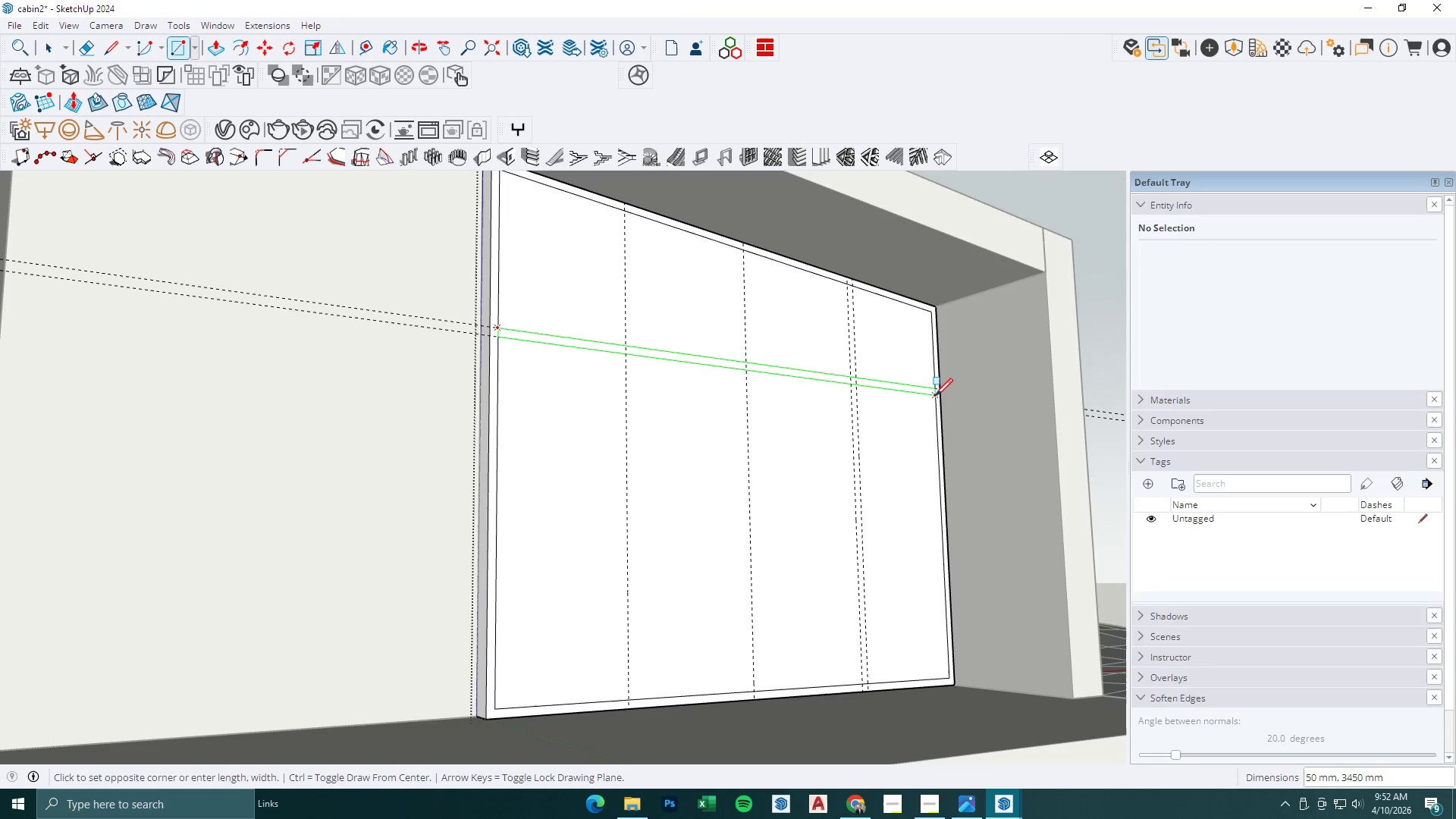 
left_click([934, 396])
 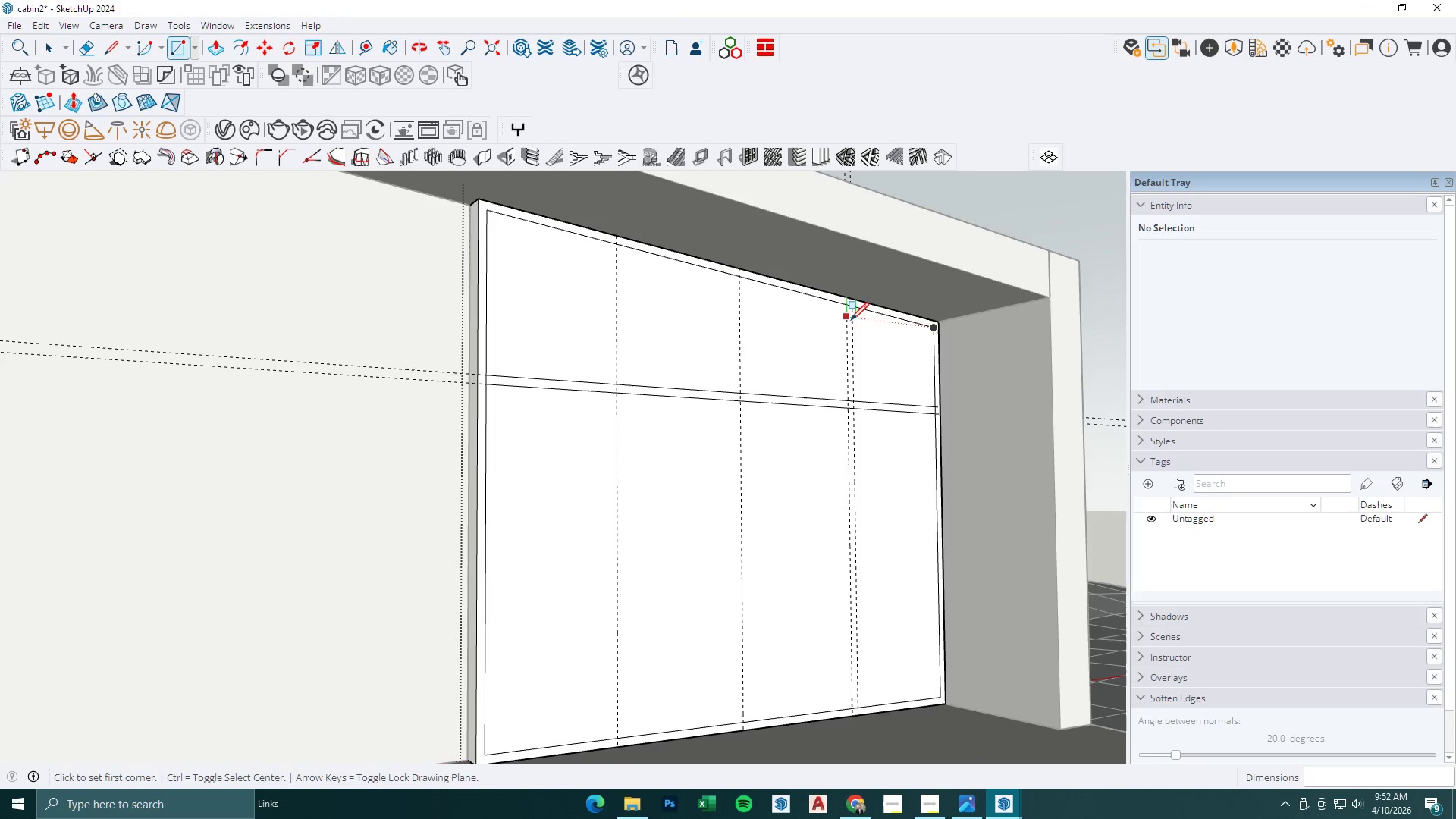 
key(Semicolon)
 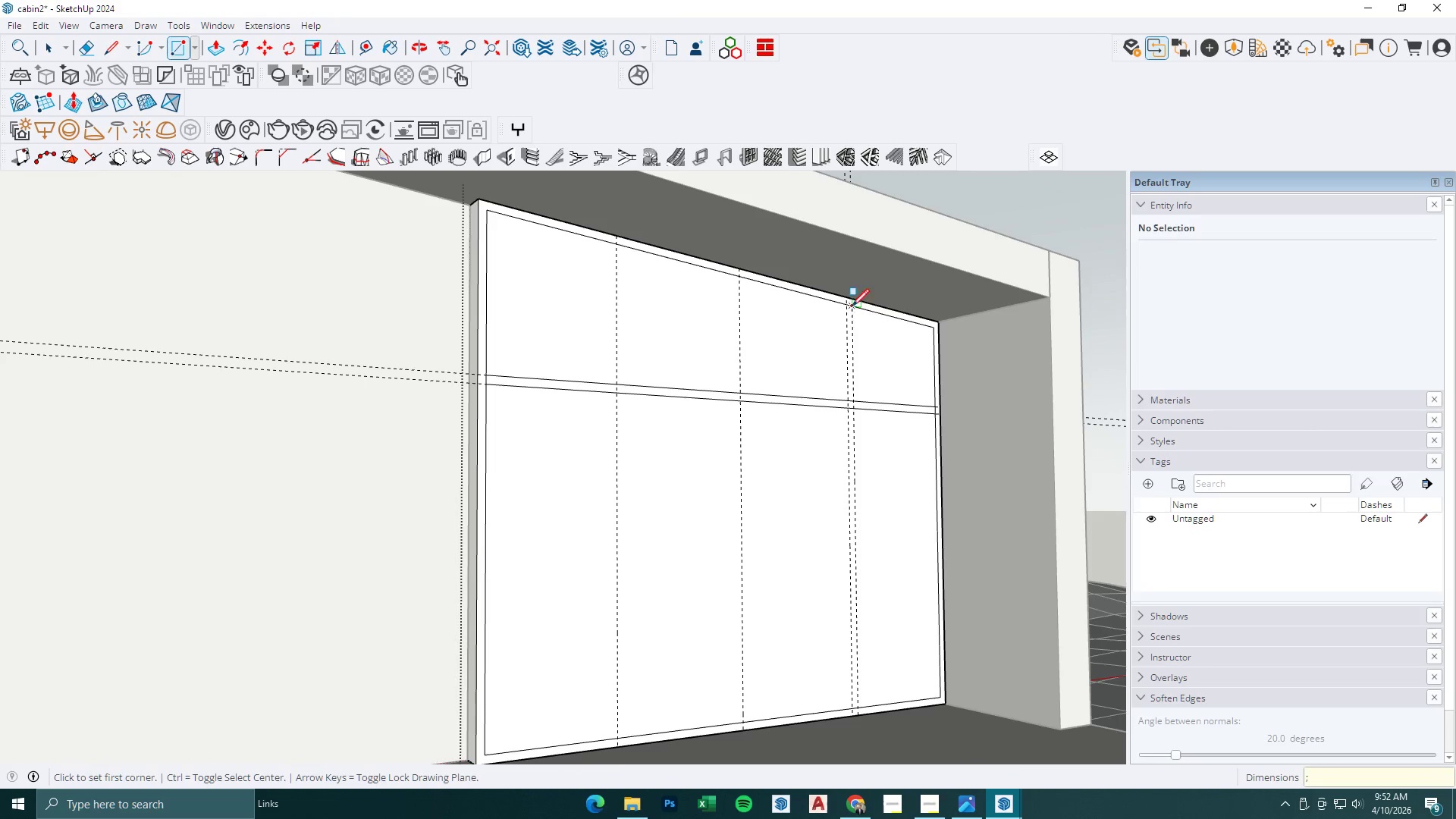 
key(L)
 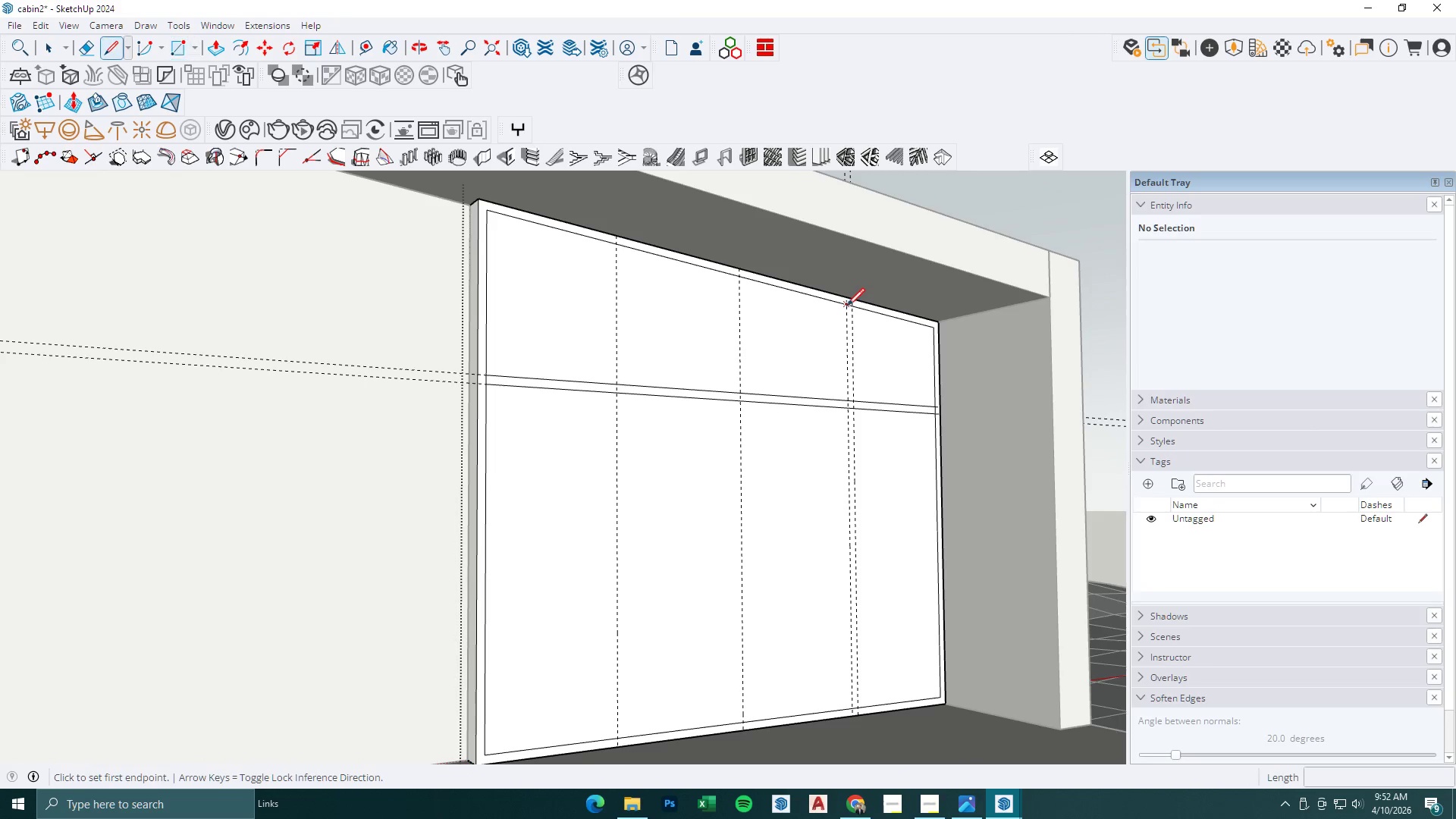 
left_click([847, 306])
 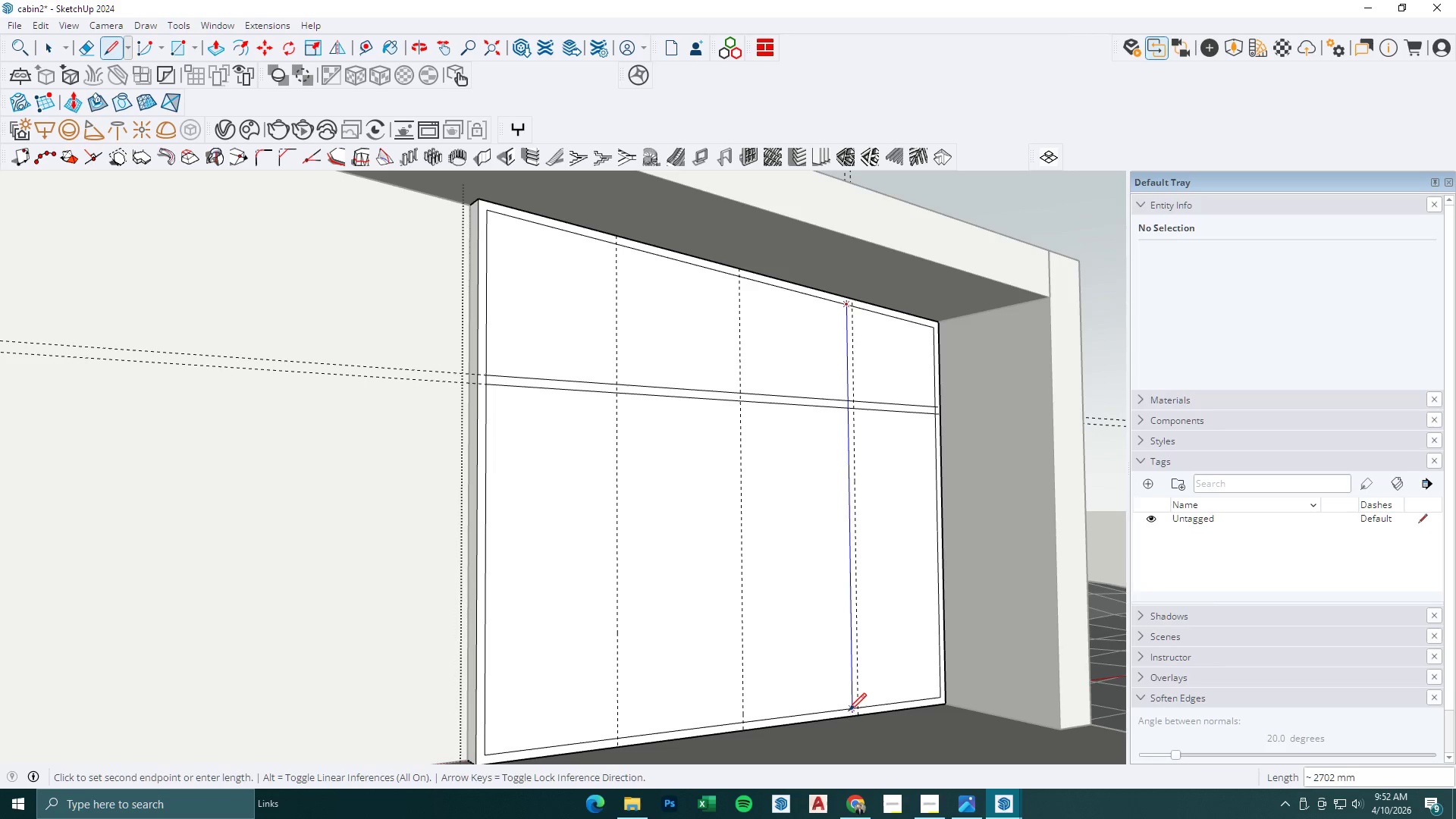 
left_click([849, 708])
 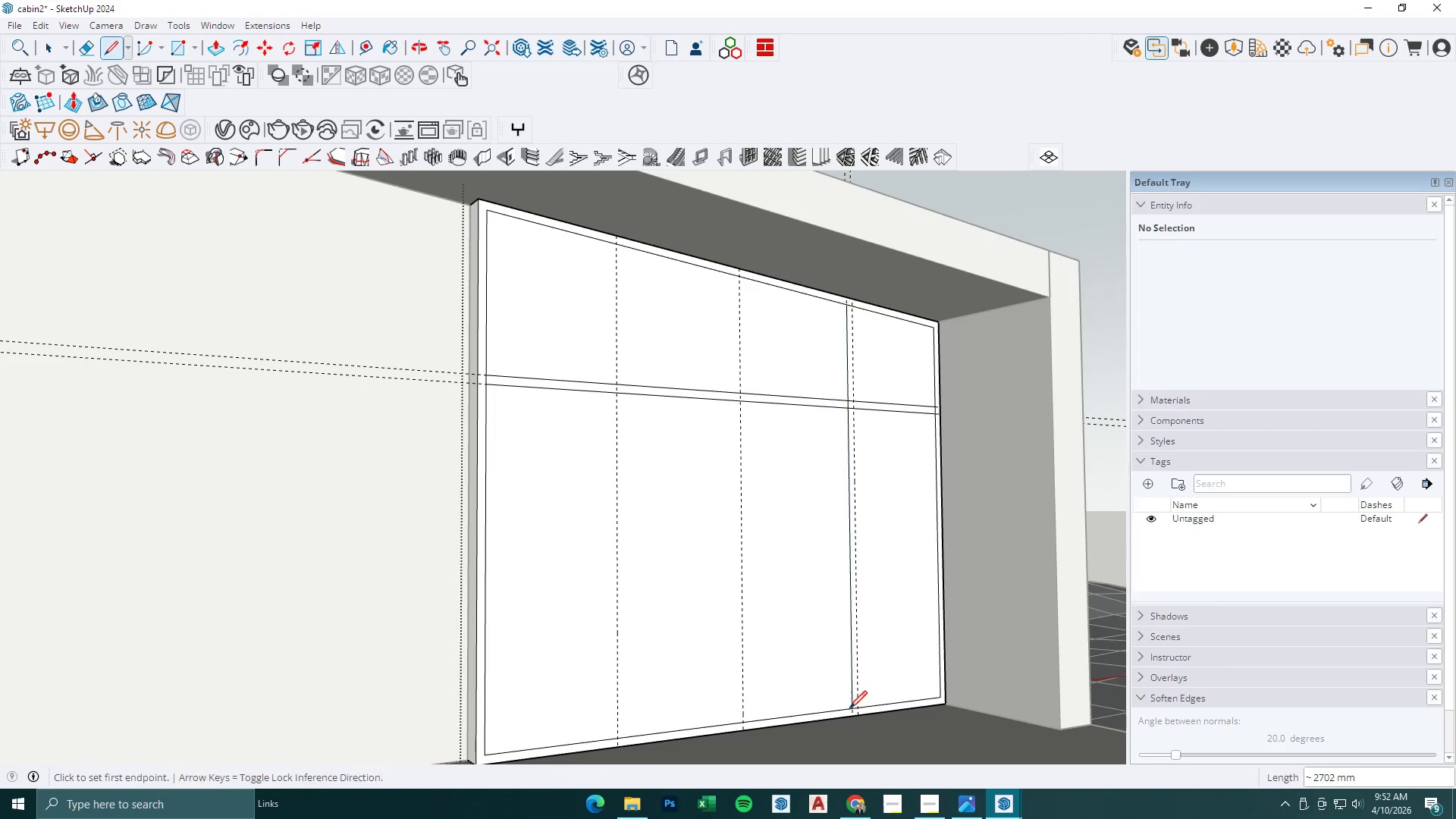 
key(Escape)
 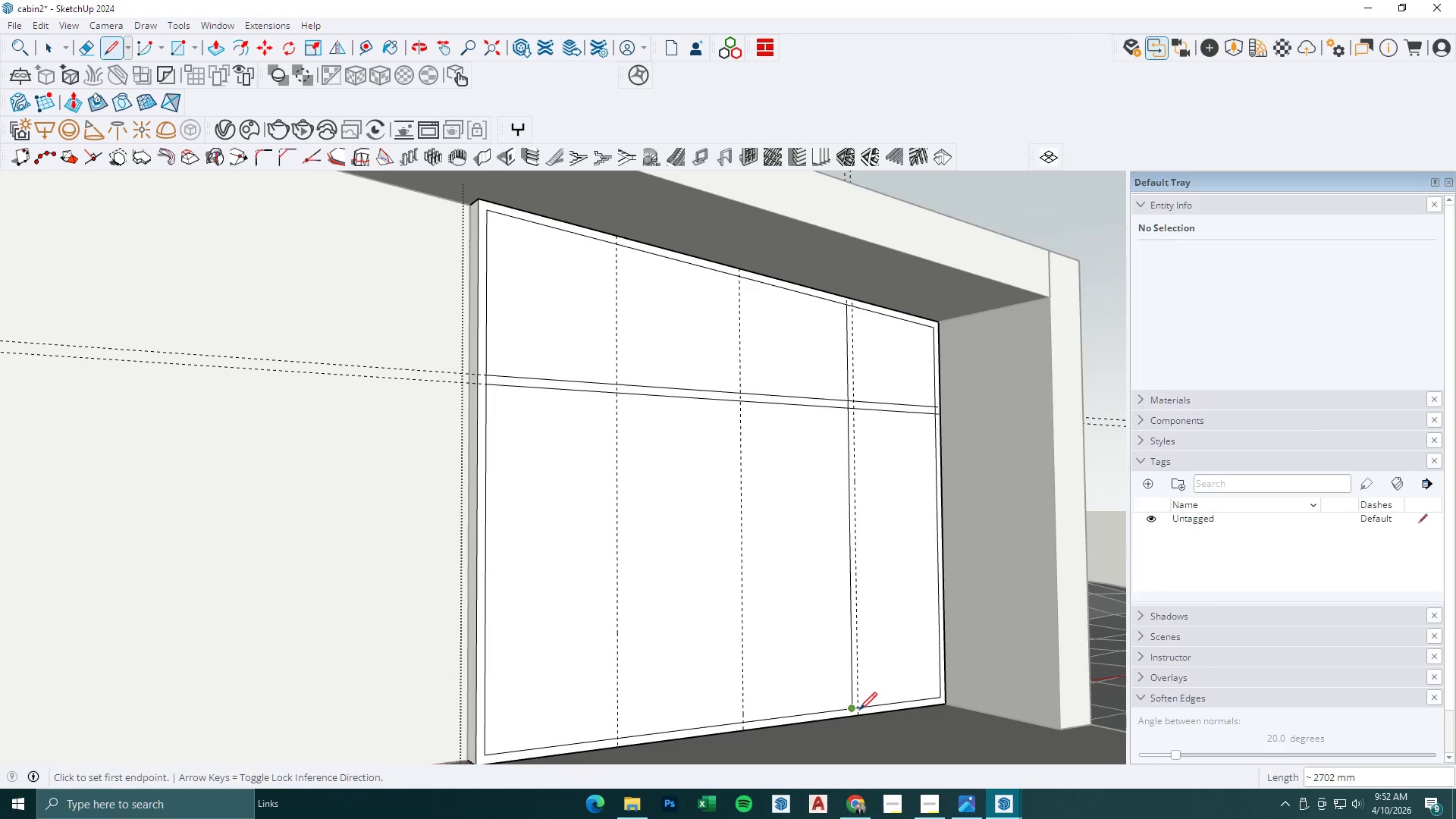 
scroll: coordinate [858, 706], scroll_direction: up, amount: 6.0
 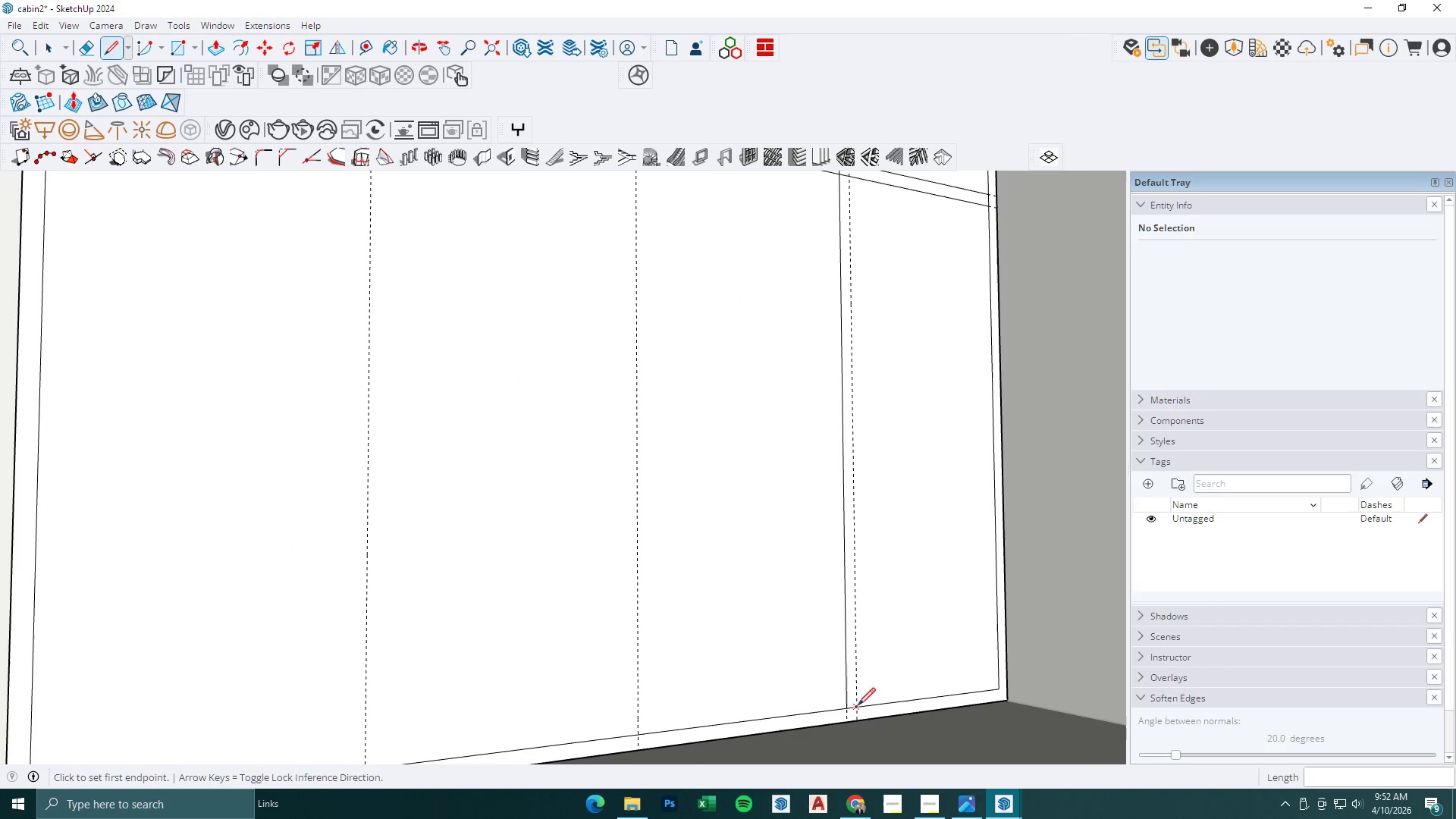 
left_click([858, 705])
 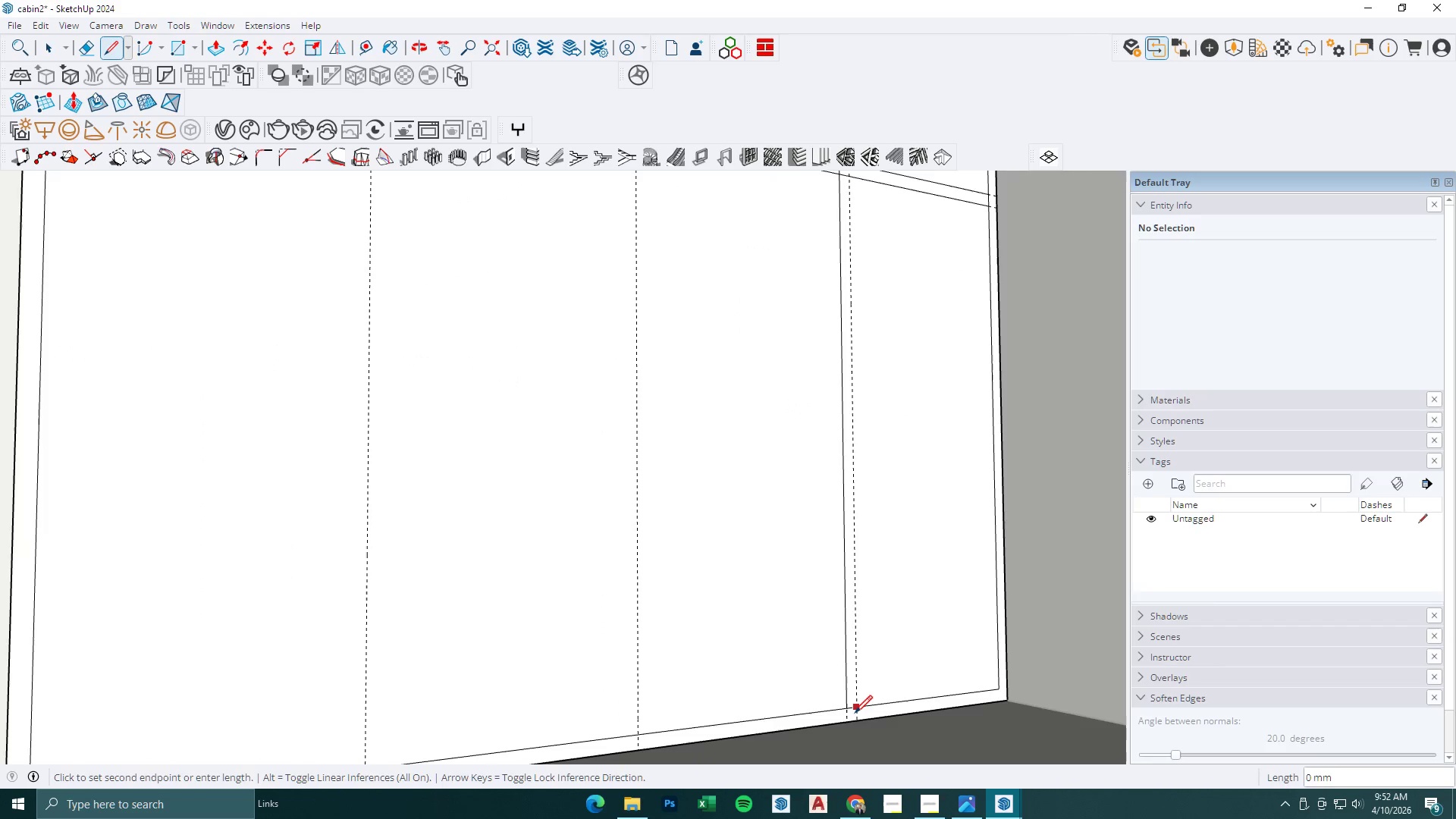 
scroll: coordinate [853, 717], scroll_direction: down, amount: 8.0
 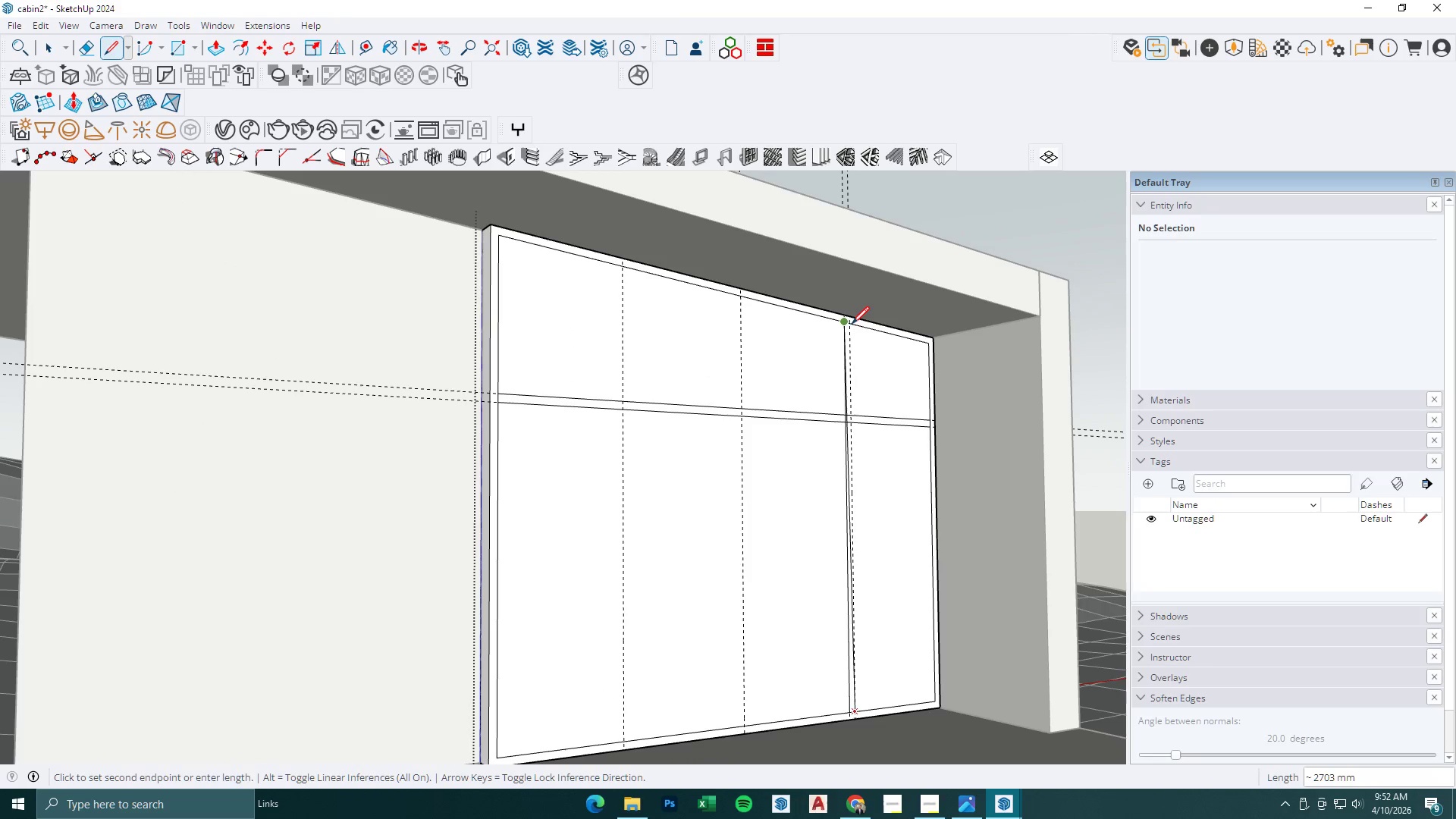 
left_click([855, 324])
 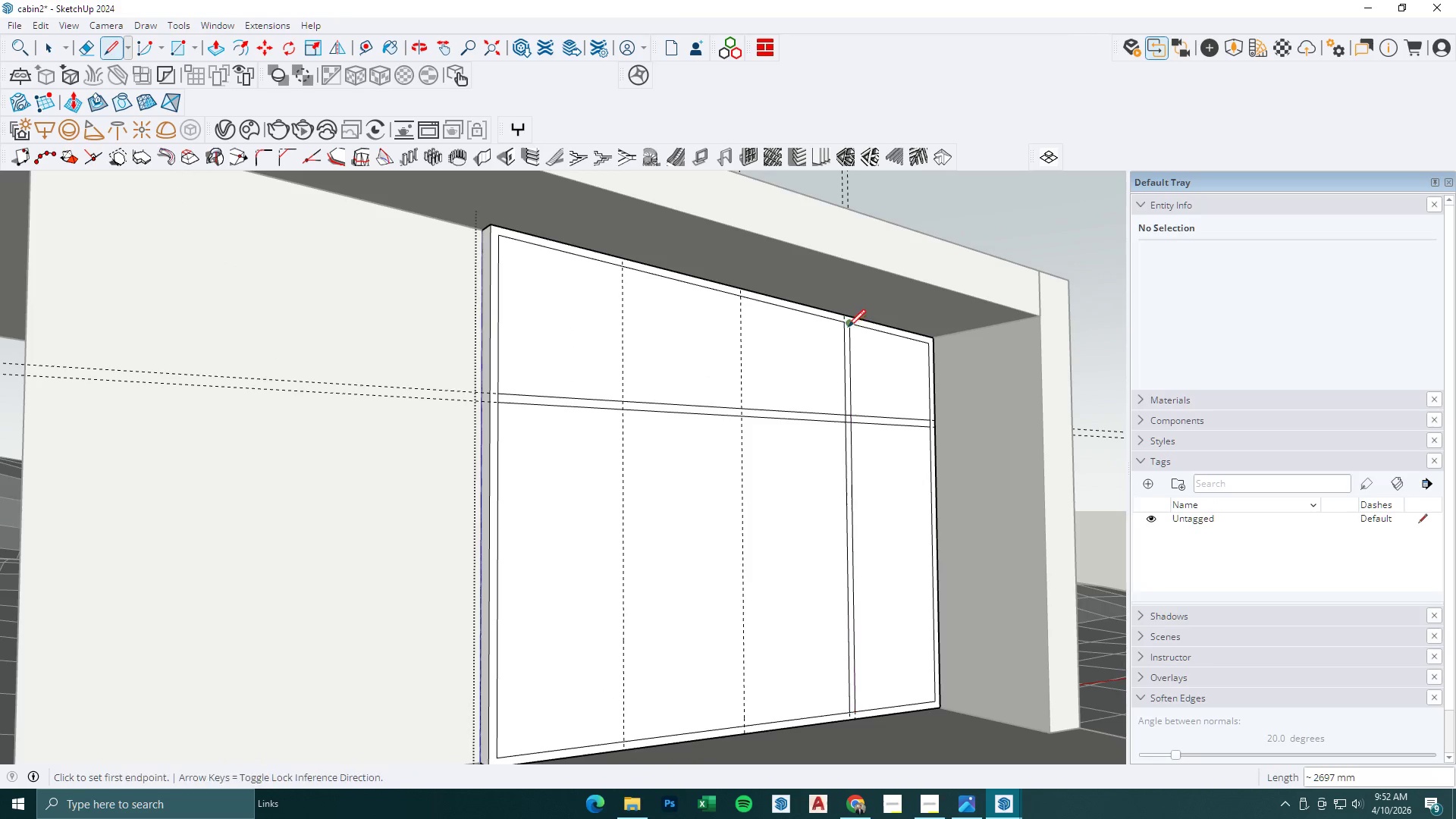 
key(Escape)
 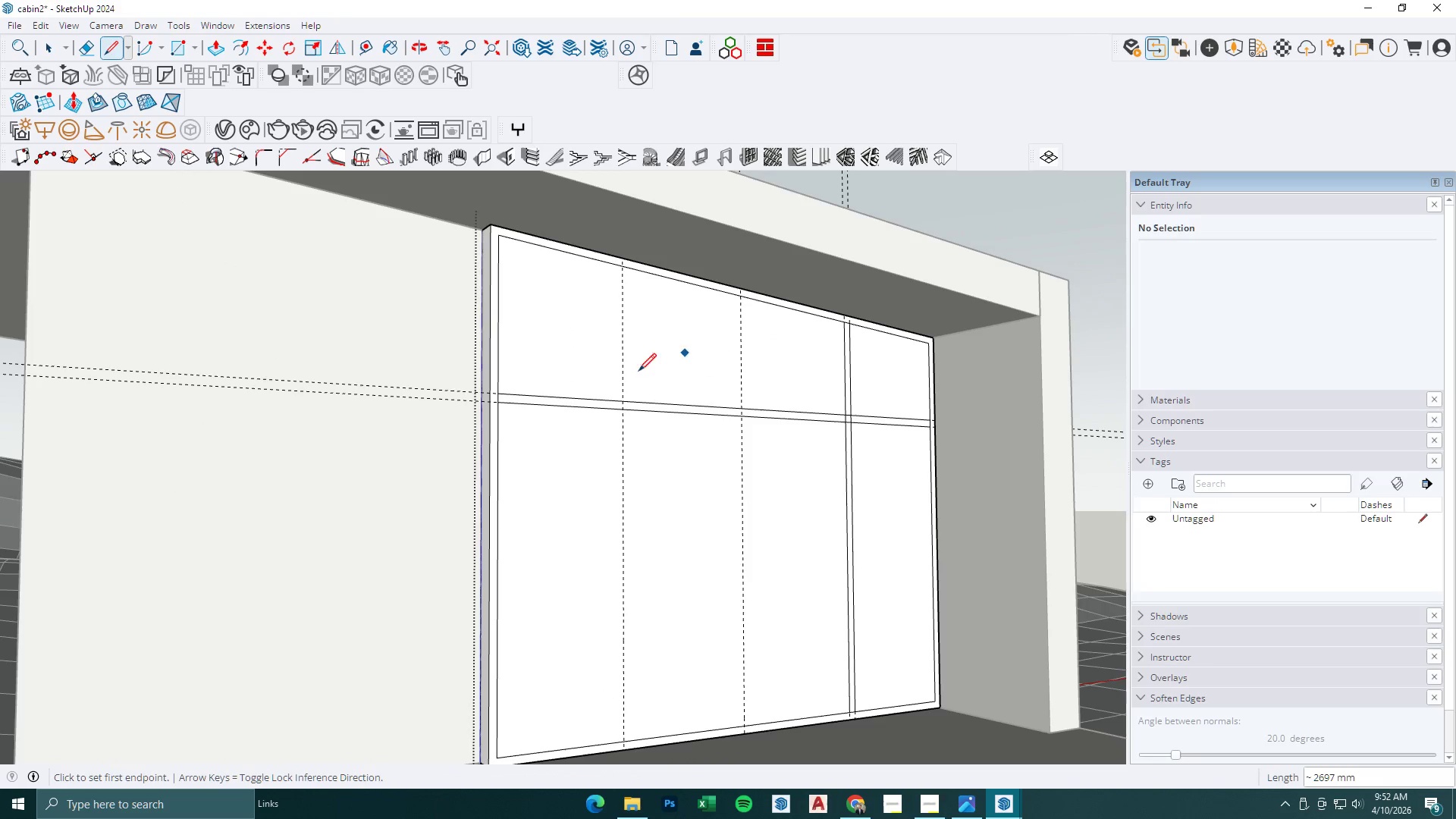 
key(T)
 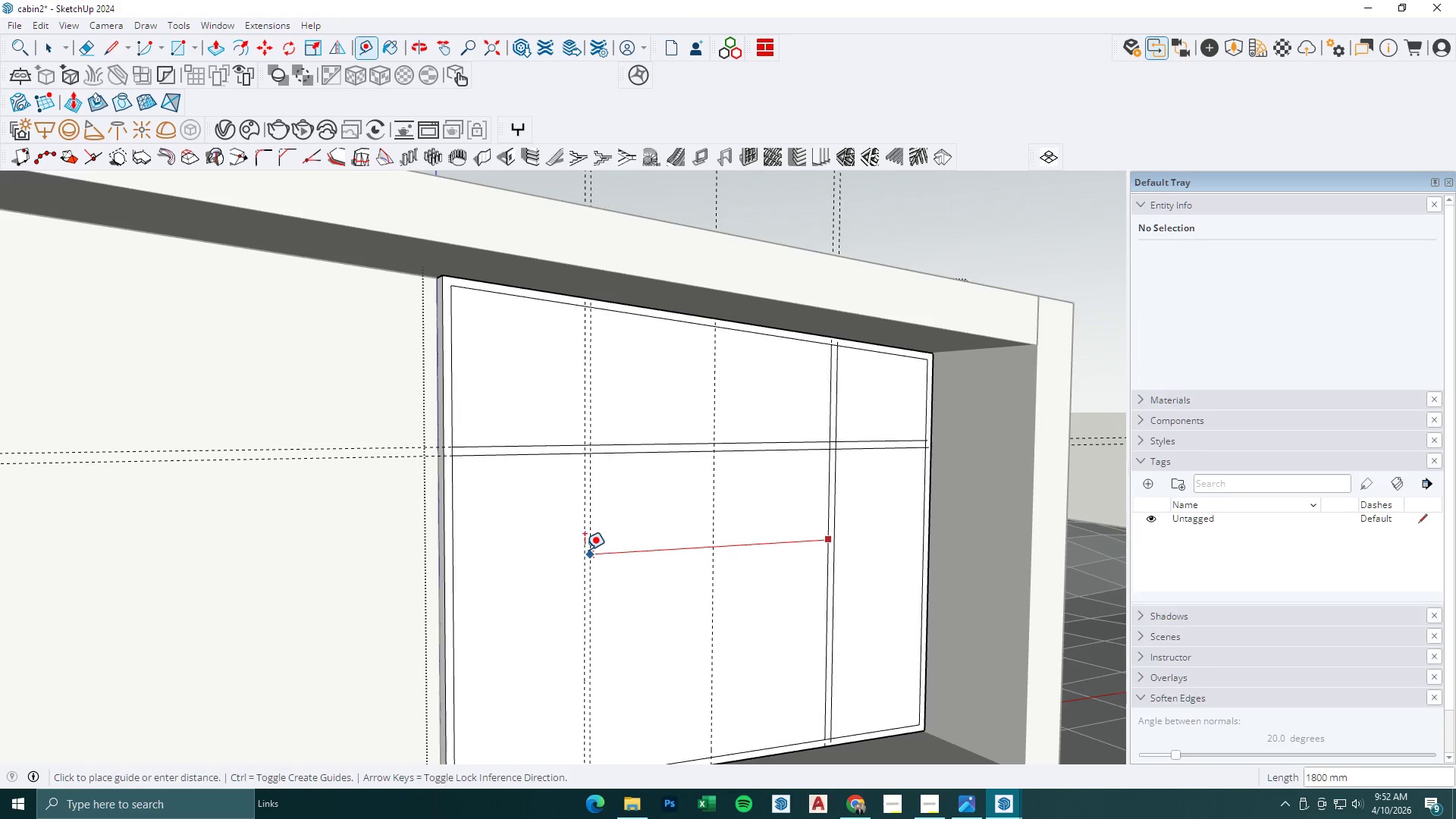 
key(Escape)
 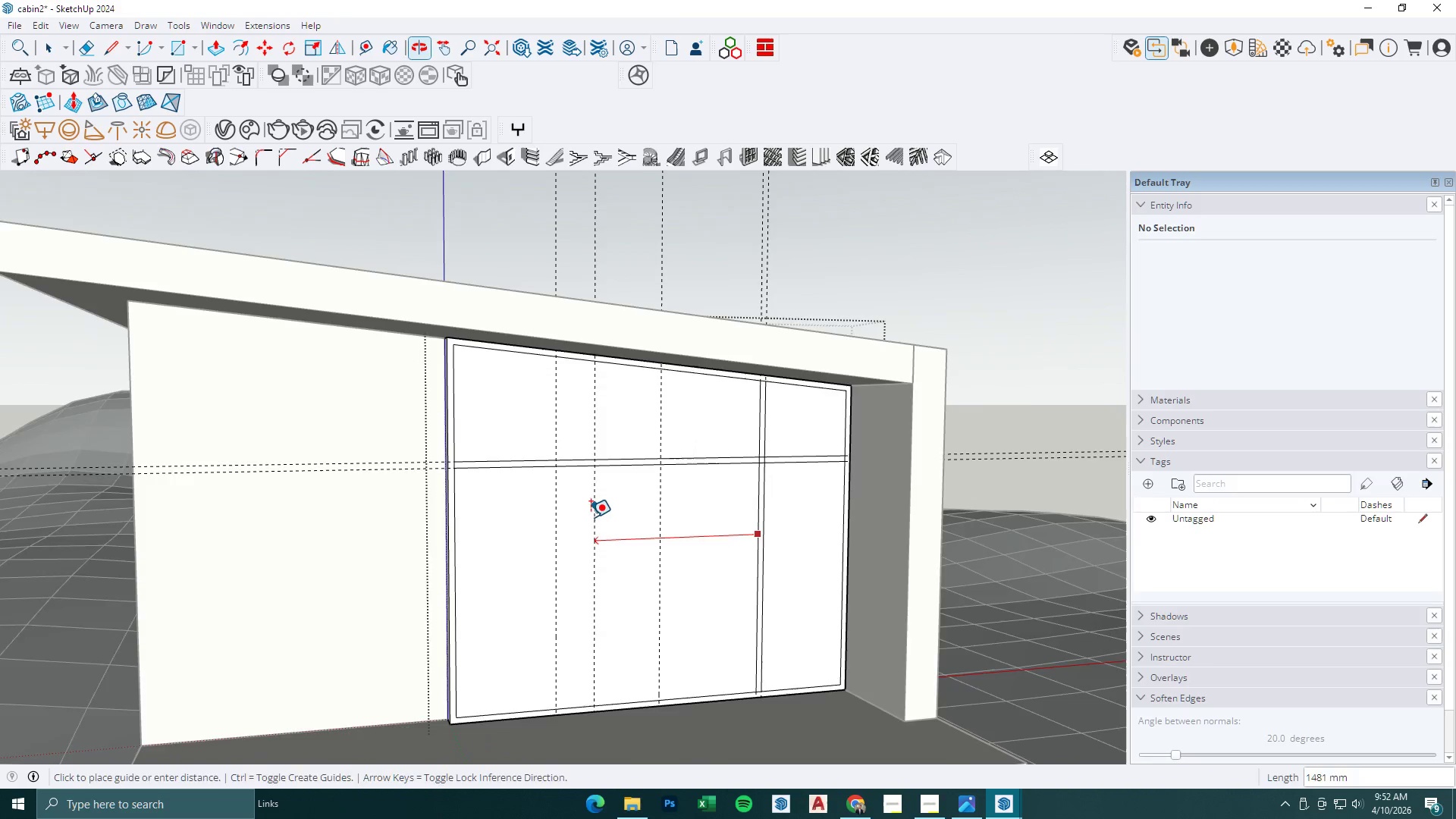 
scroll: coordinate [642, 493], scroll_direction: down, amount: 4.0
 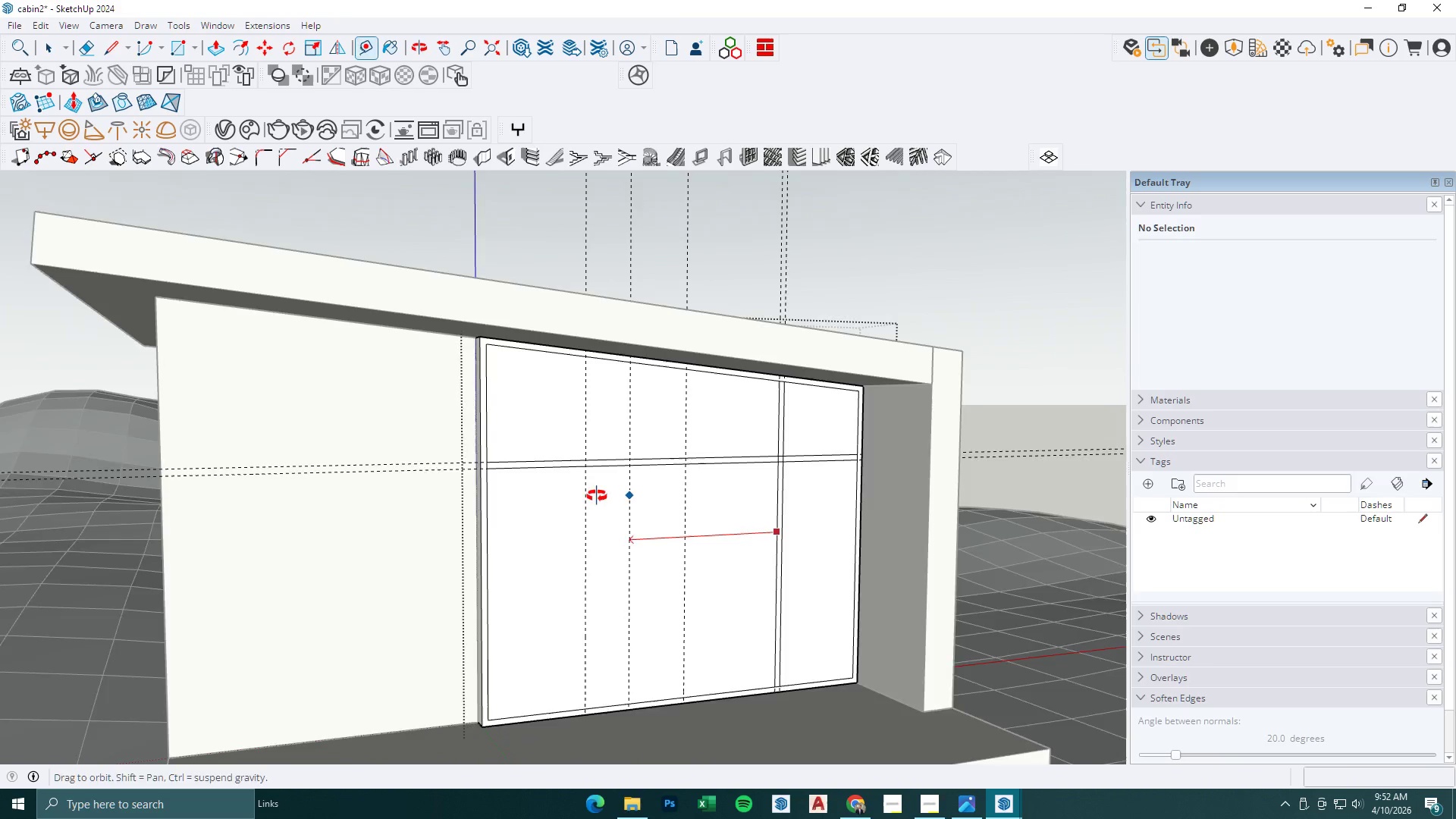 
left_click([547, 529])
 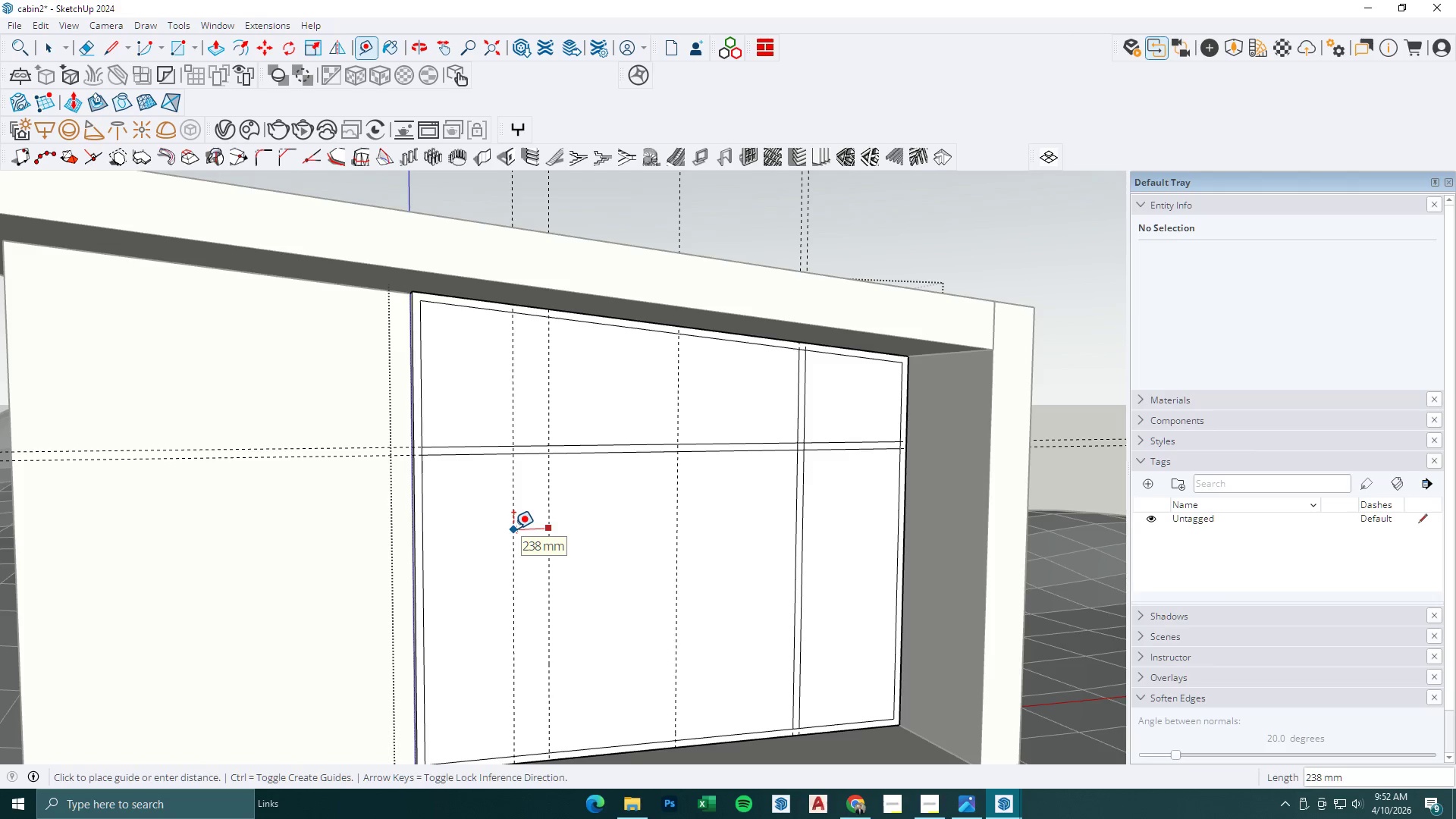 
scroll: coordinate [582, 524], scroll_direction: up, amount: 2.0
 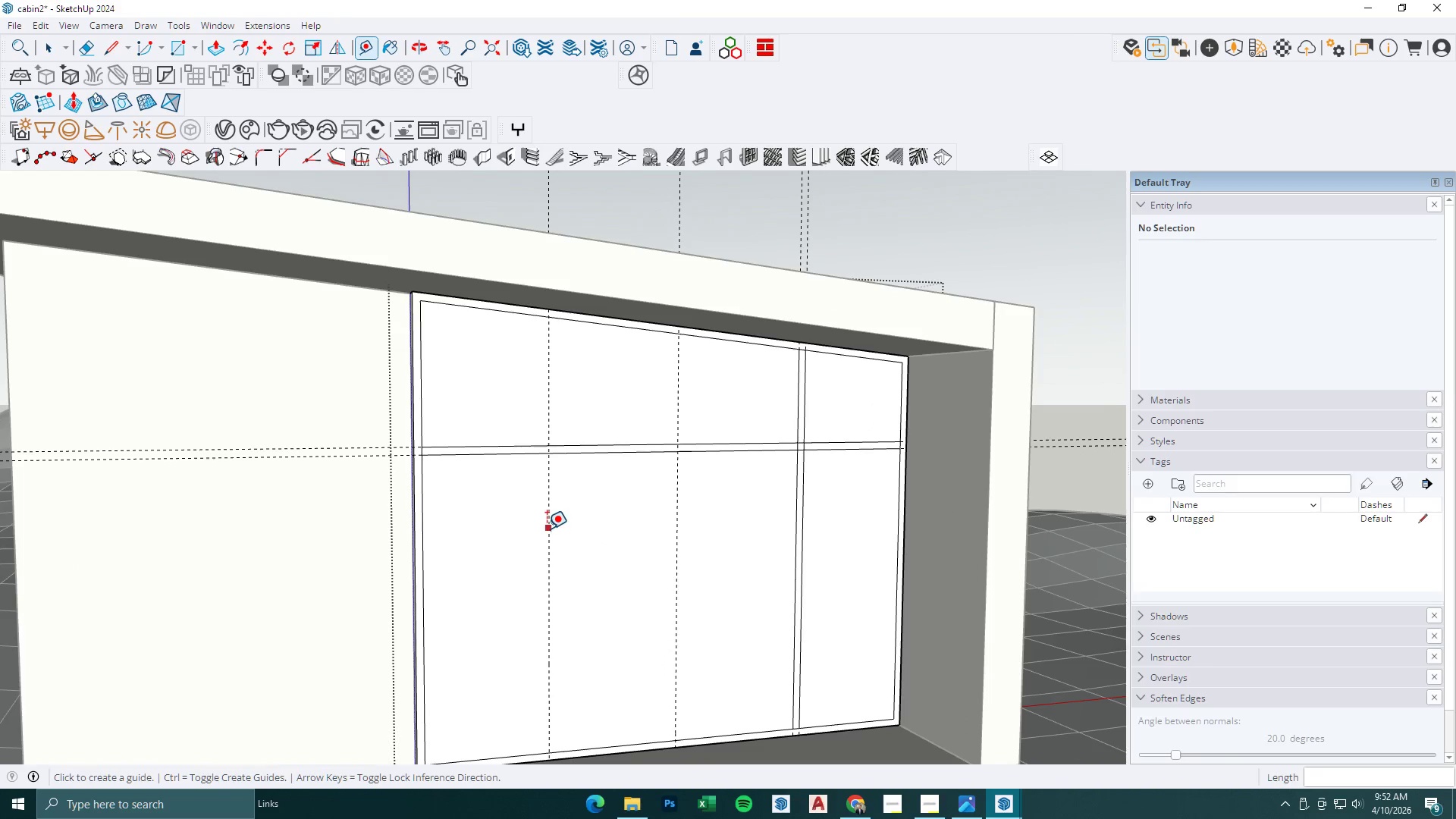 
key(Numpad5)
 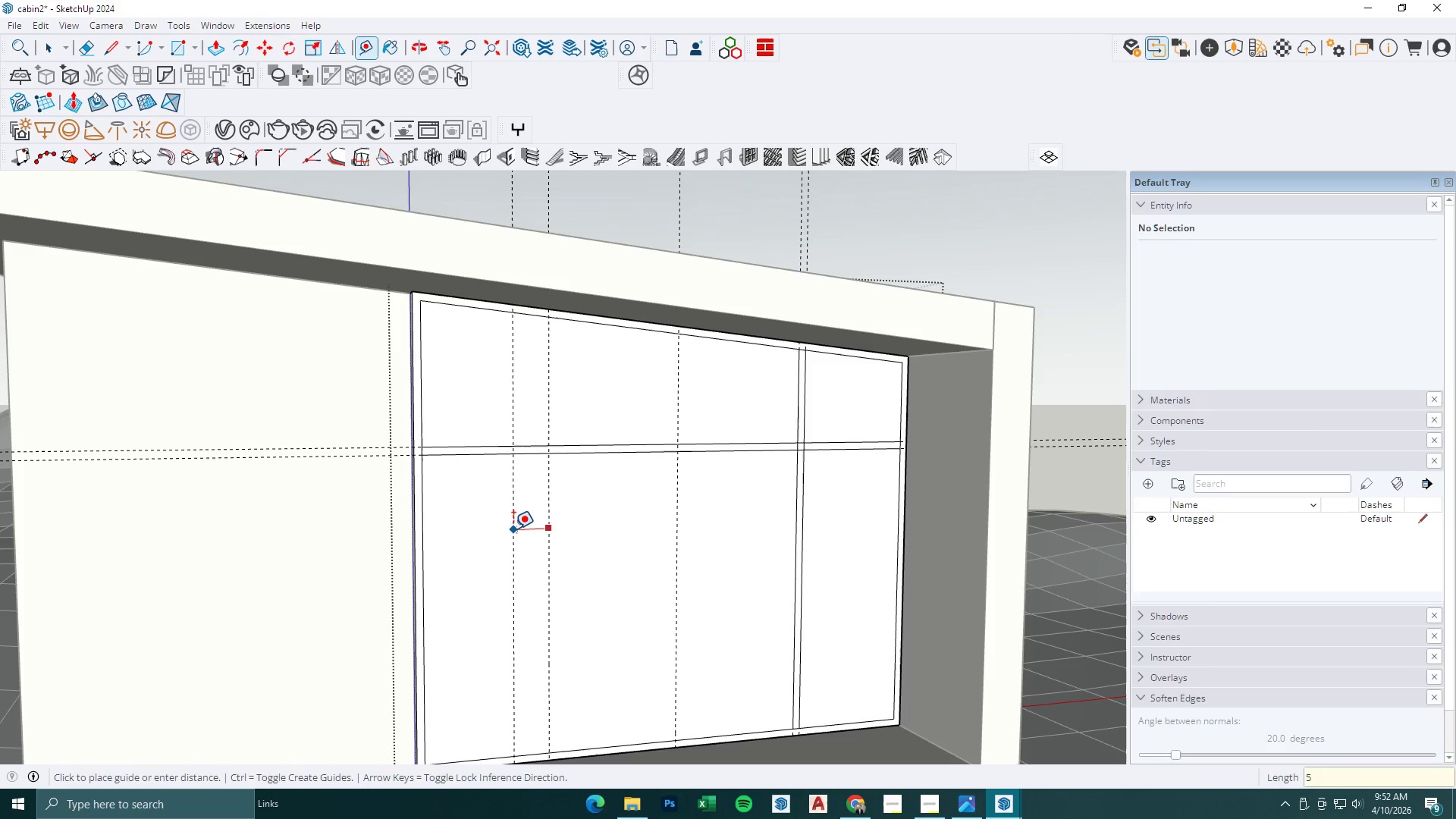 
key(Numpad0)
 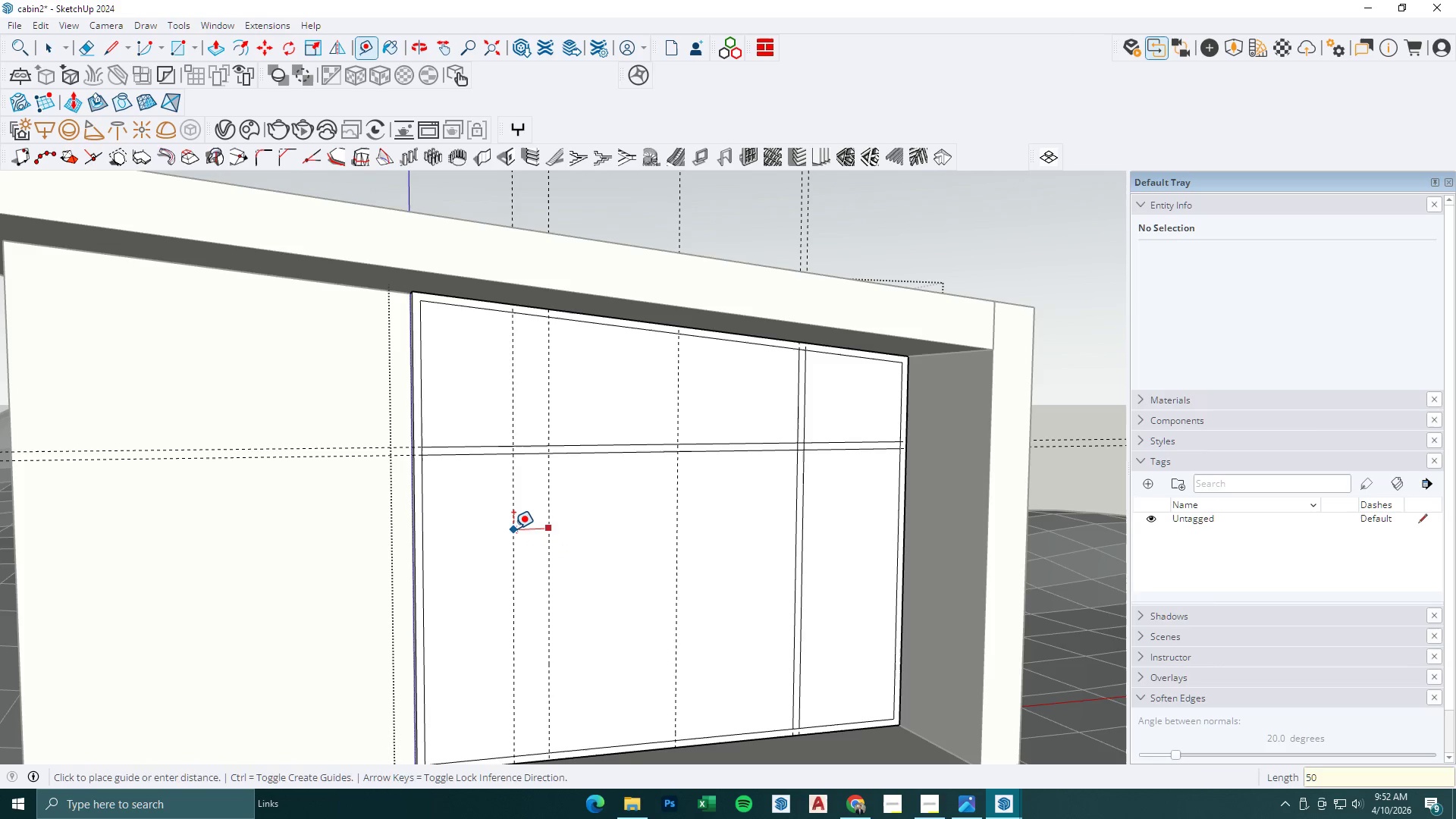 
key(NumpadEnter)
 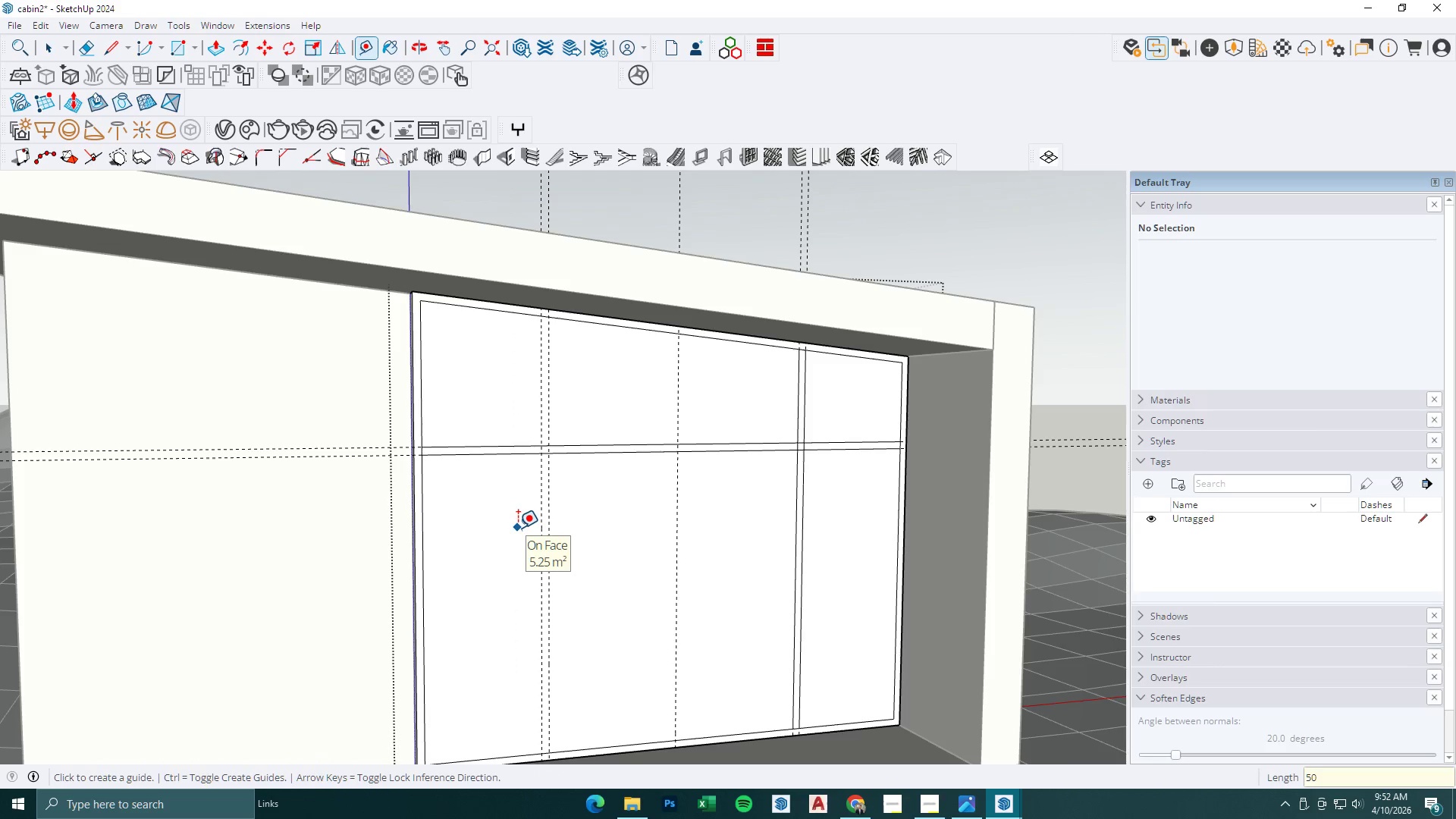 
key(Semicolon)
 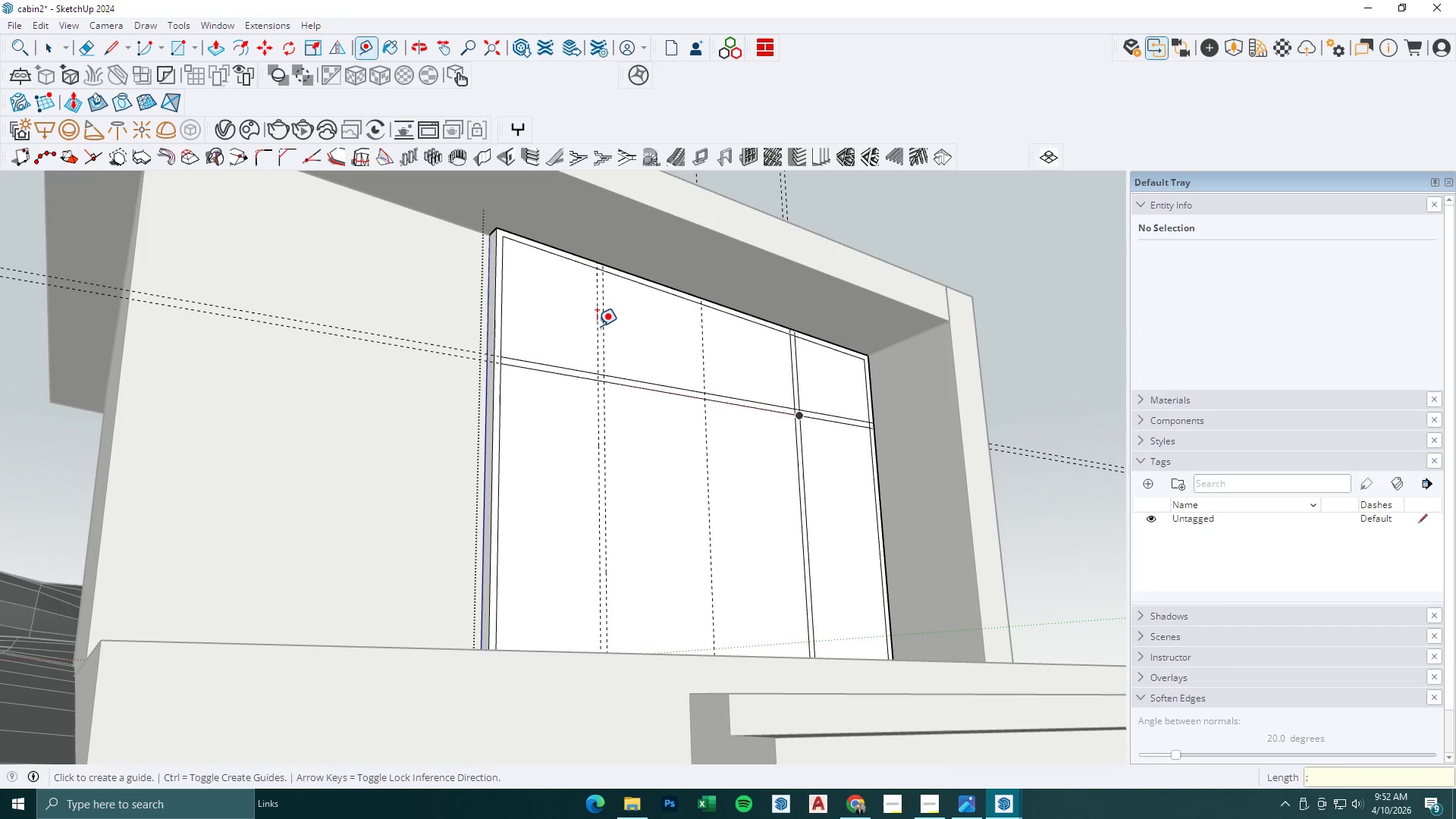 
scroll: coordinate [532, 510], scroll_direction: down, amount: 1.0
 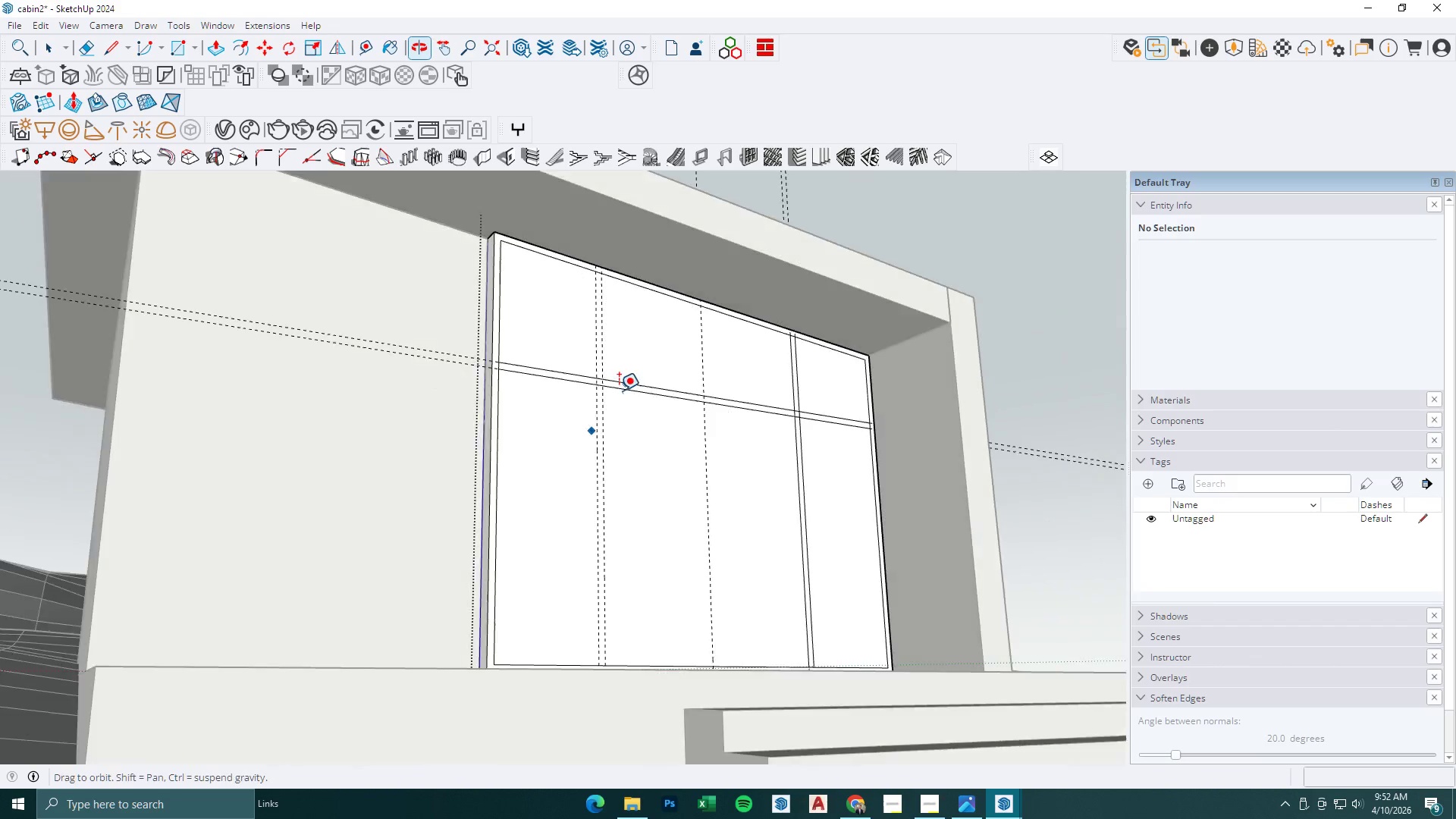 
key(L)
 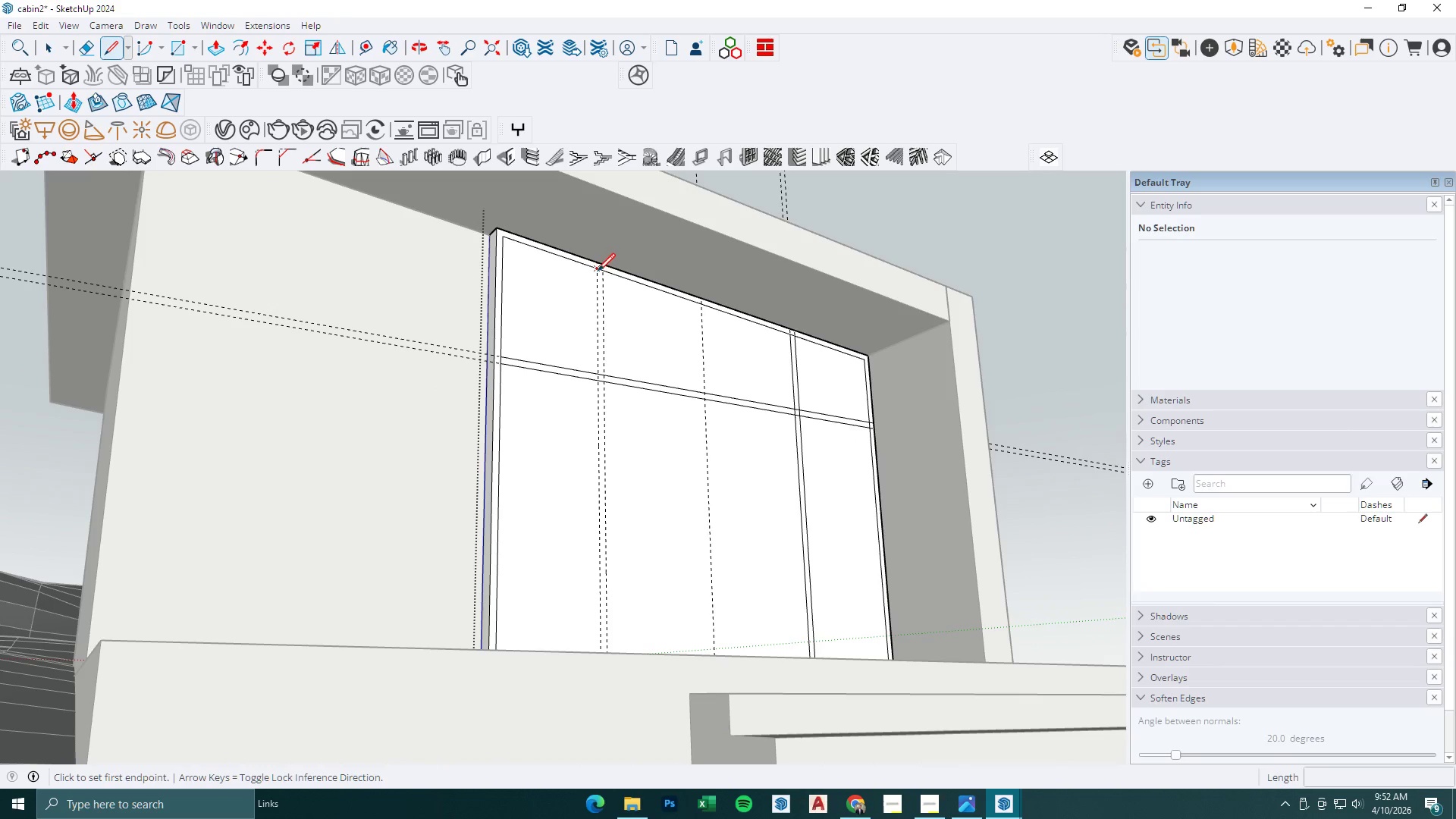 
left_click([598, 271])
 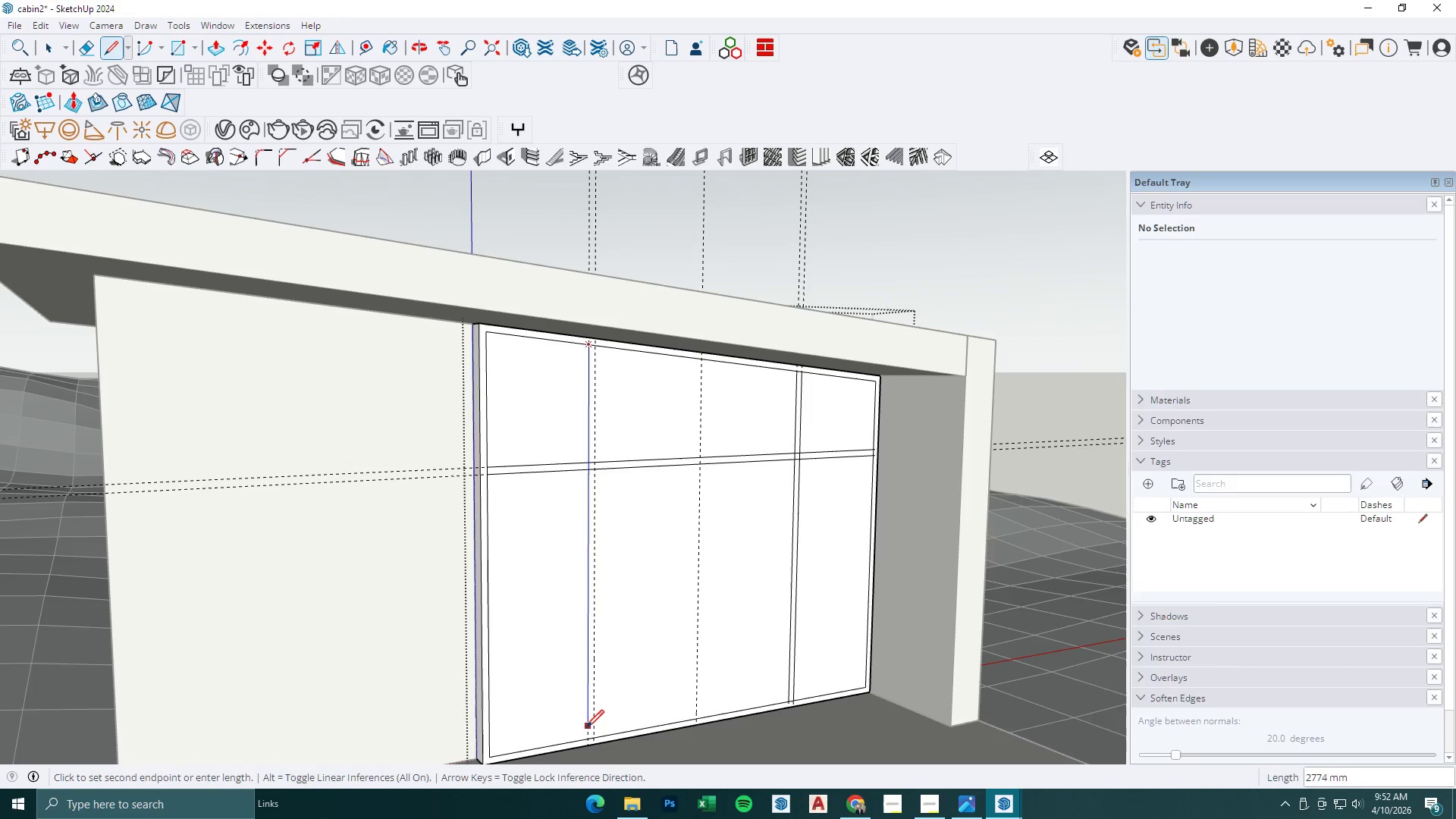 
left_click([586, 733])
 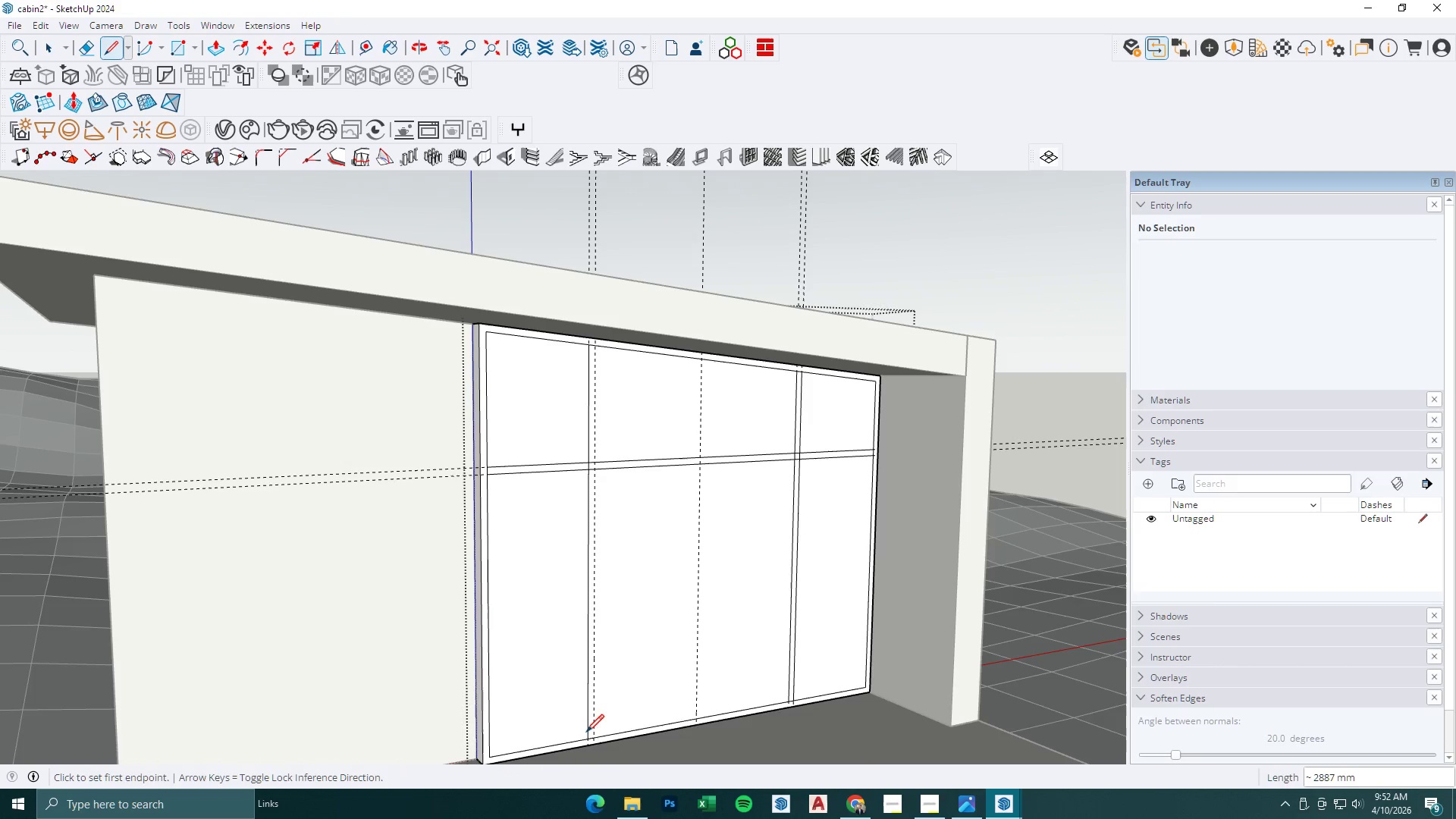 
key(Escape)
 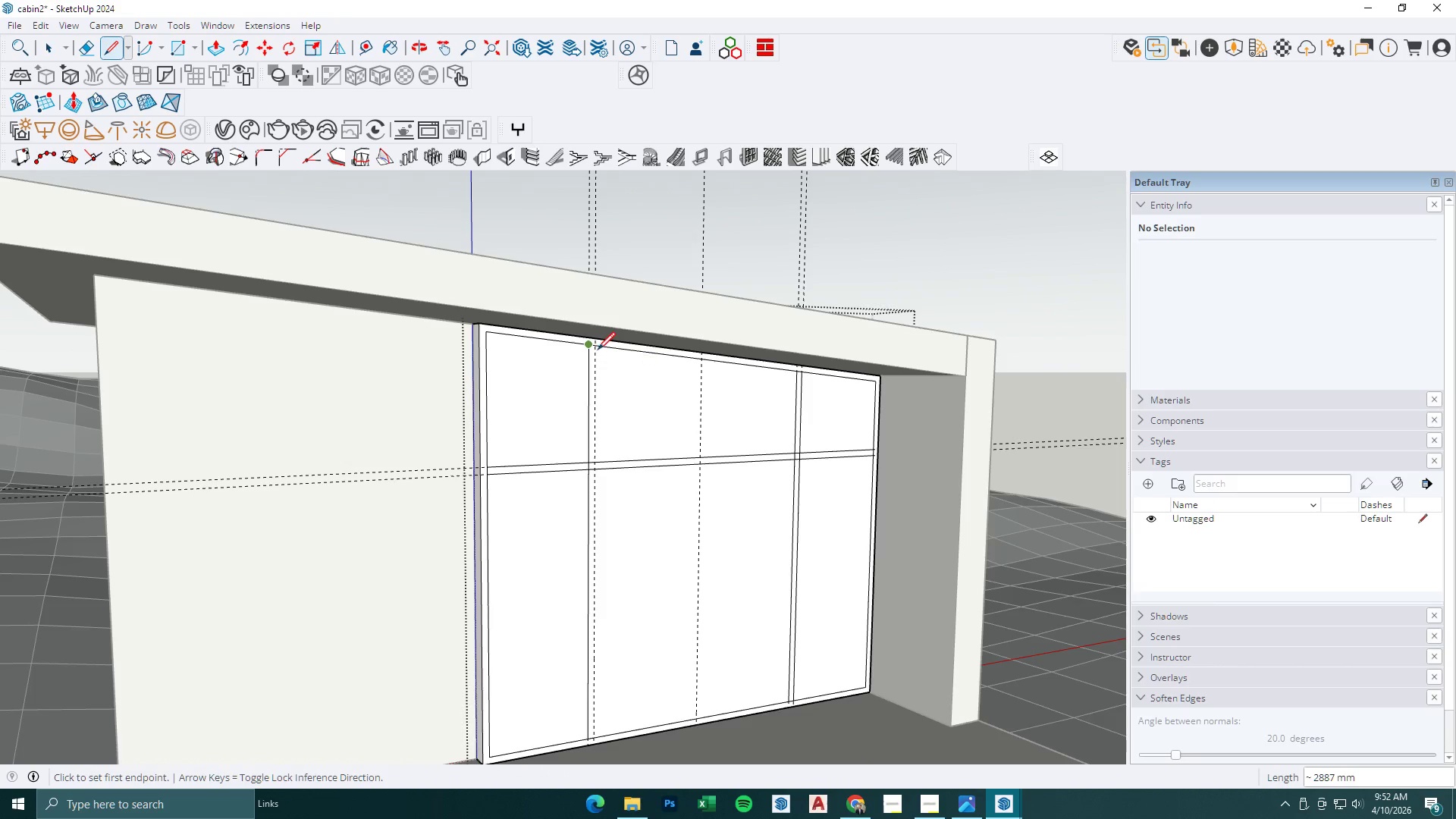 
left_click([599, 350])
 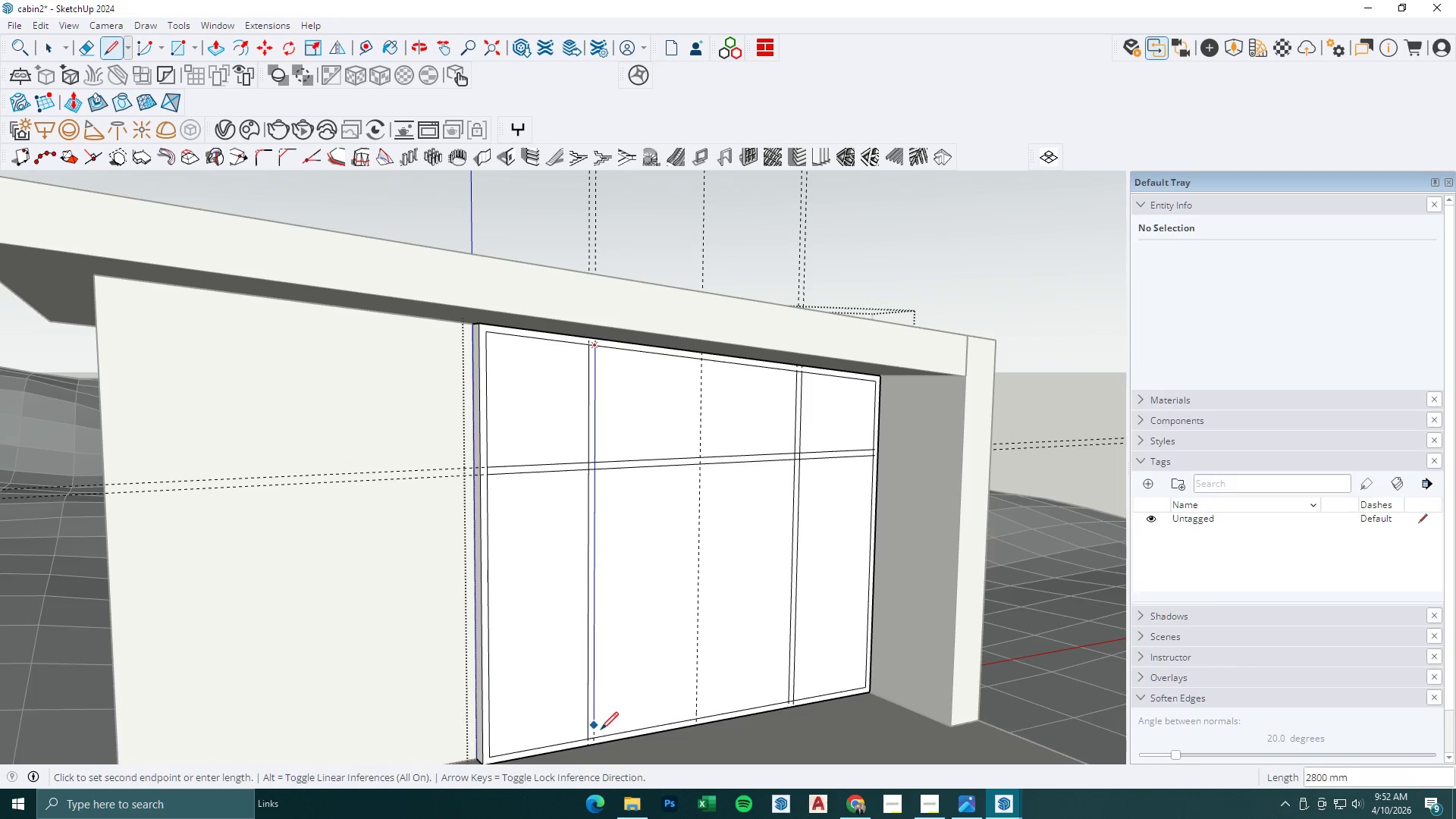 
left_click([600, 734])
 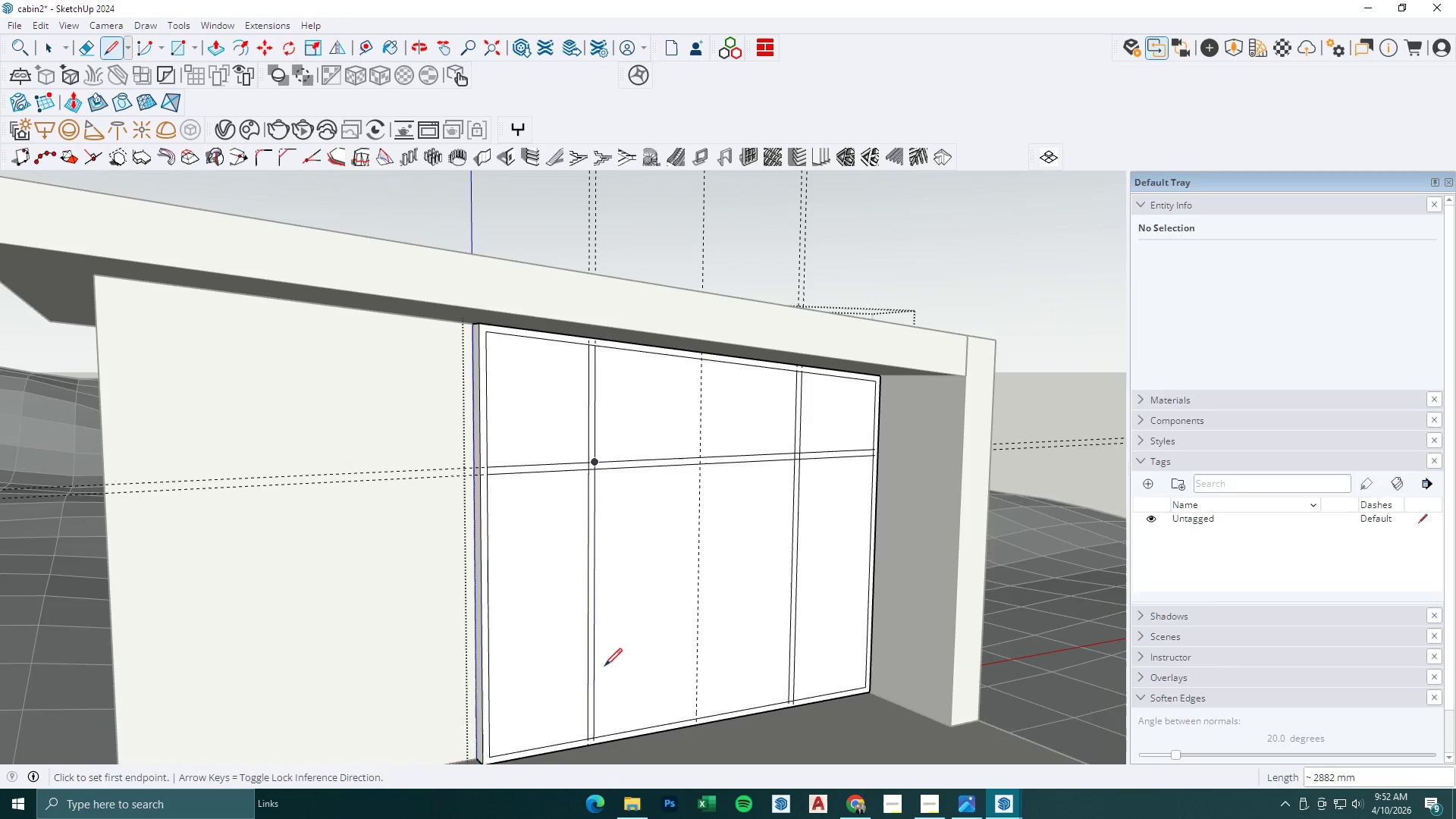 
scroll: coordinate [637, 487], scroll_direction: down, amount: 3.0
 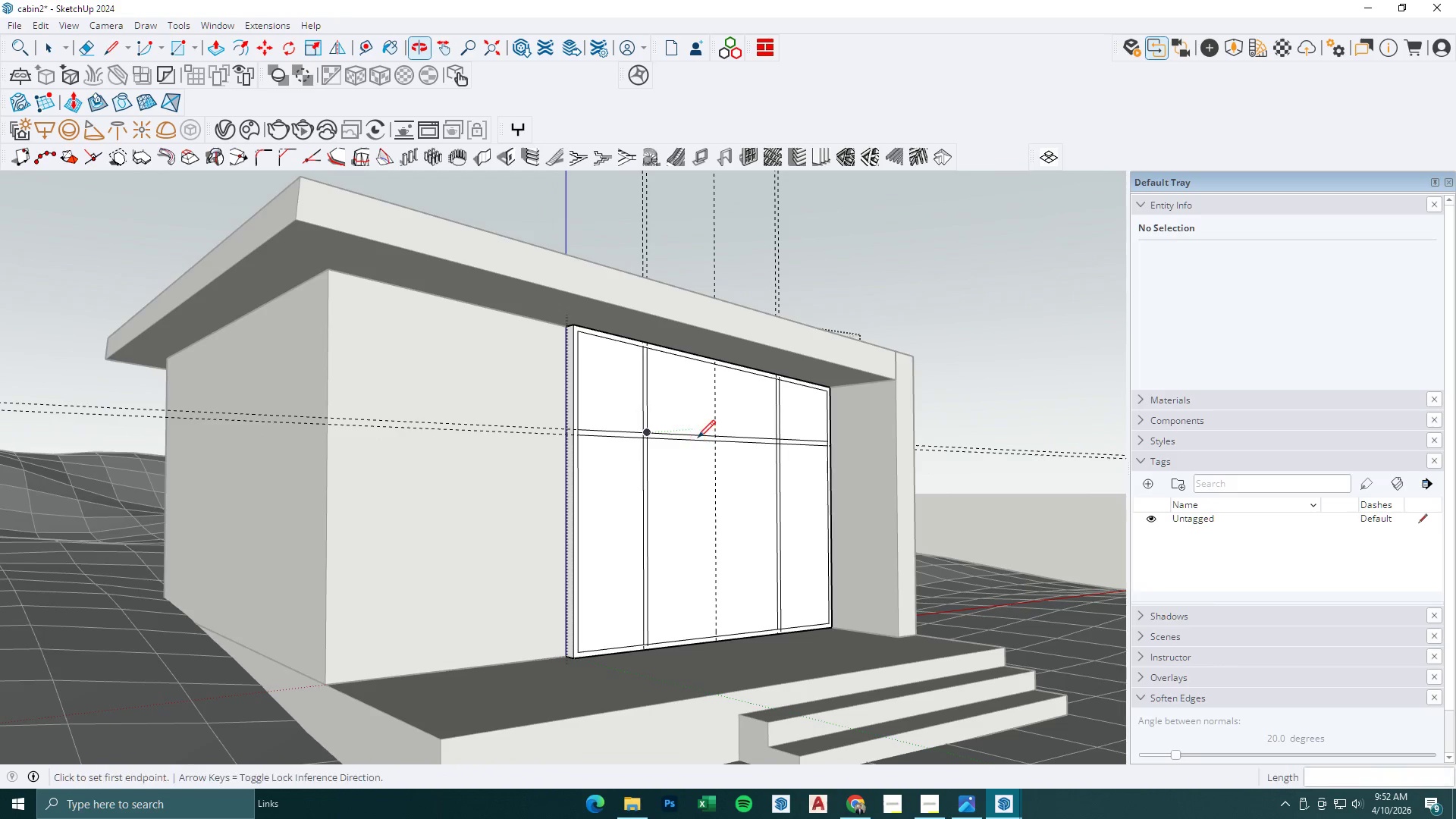 
key(P)
 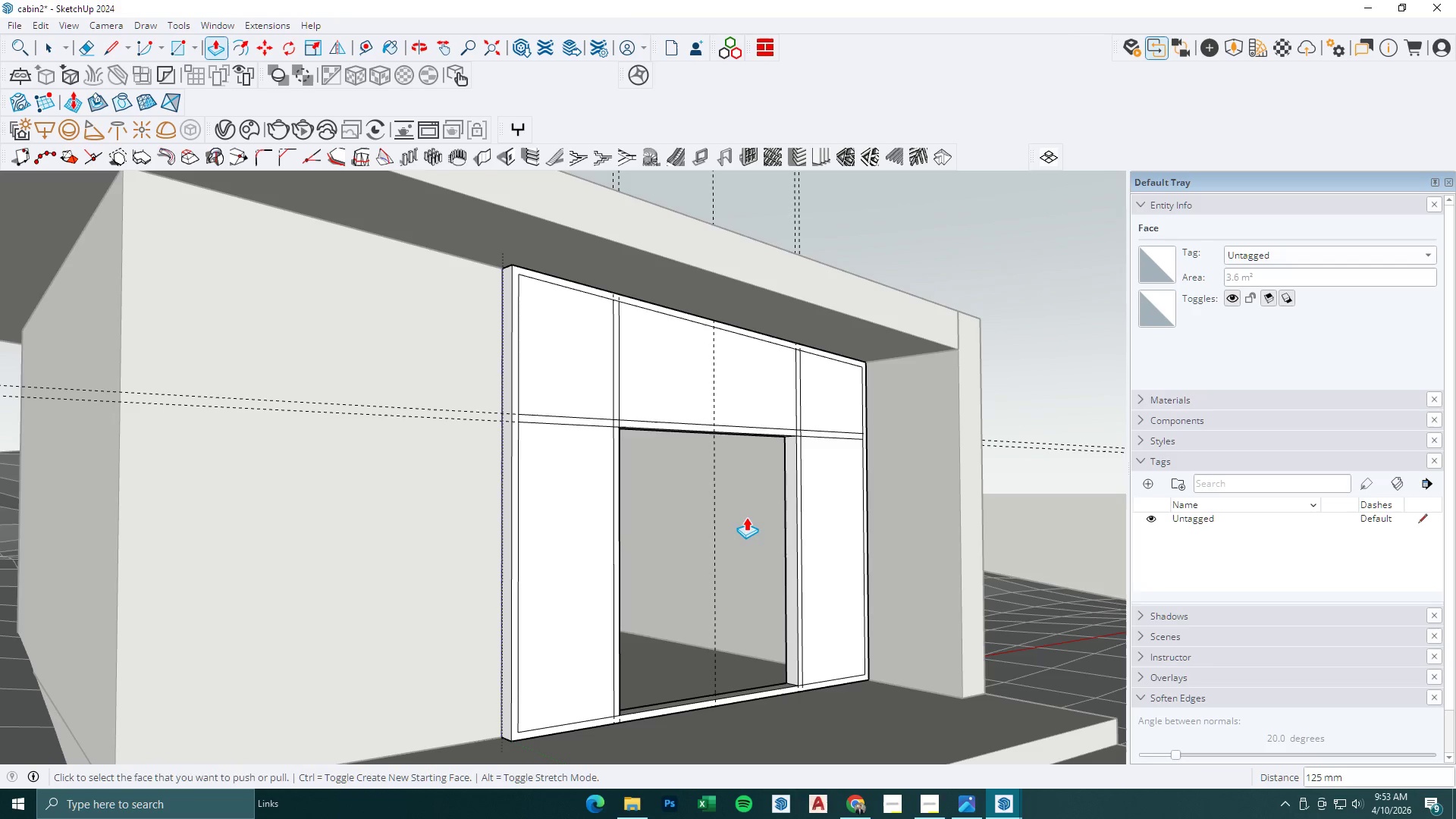 
scroll: coordinate [719, 469], scroll_direction: up, amount: 3.0
 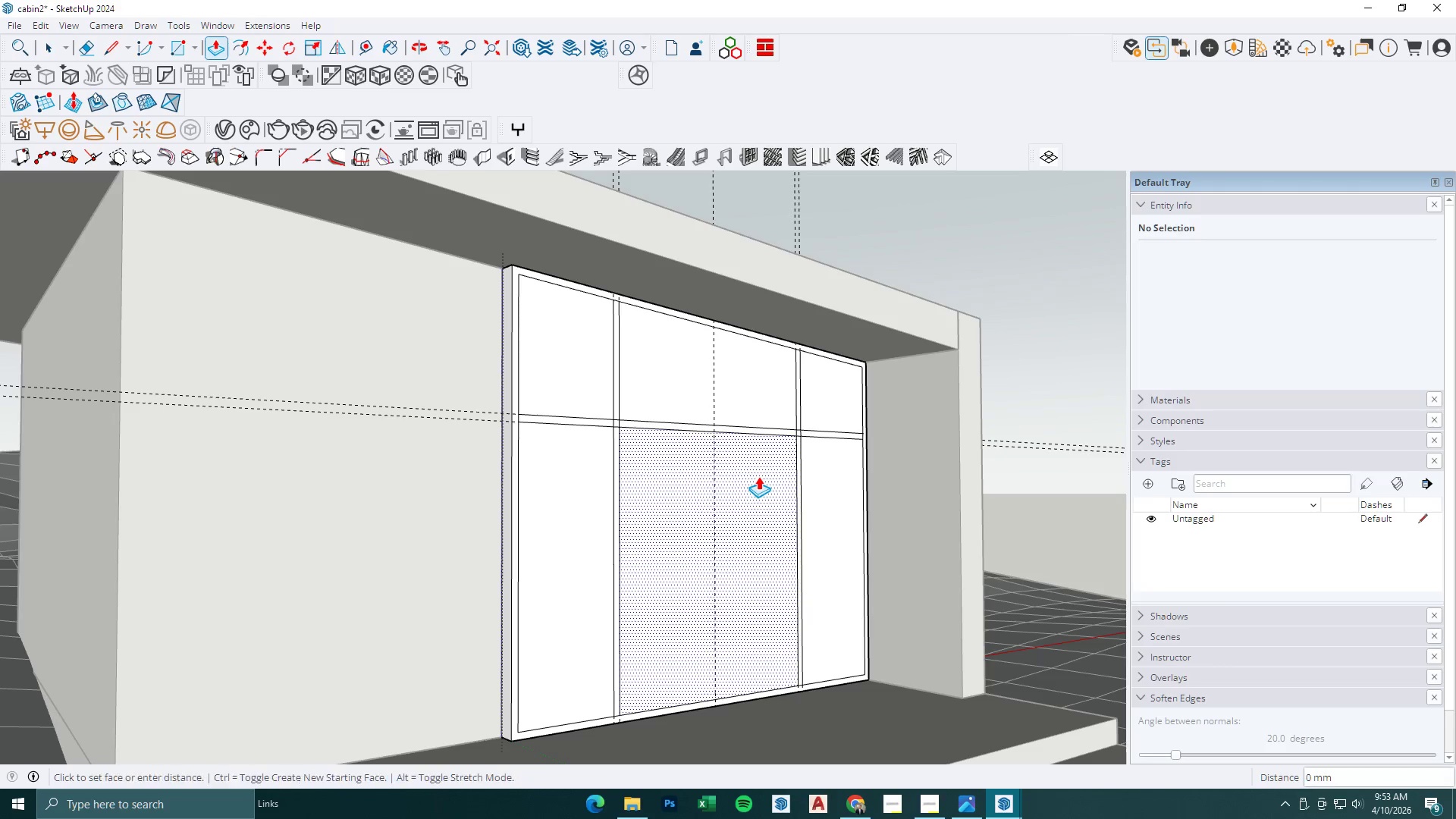 
double_click([748, 409])
 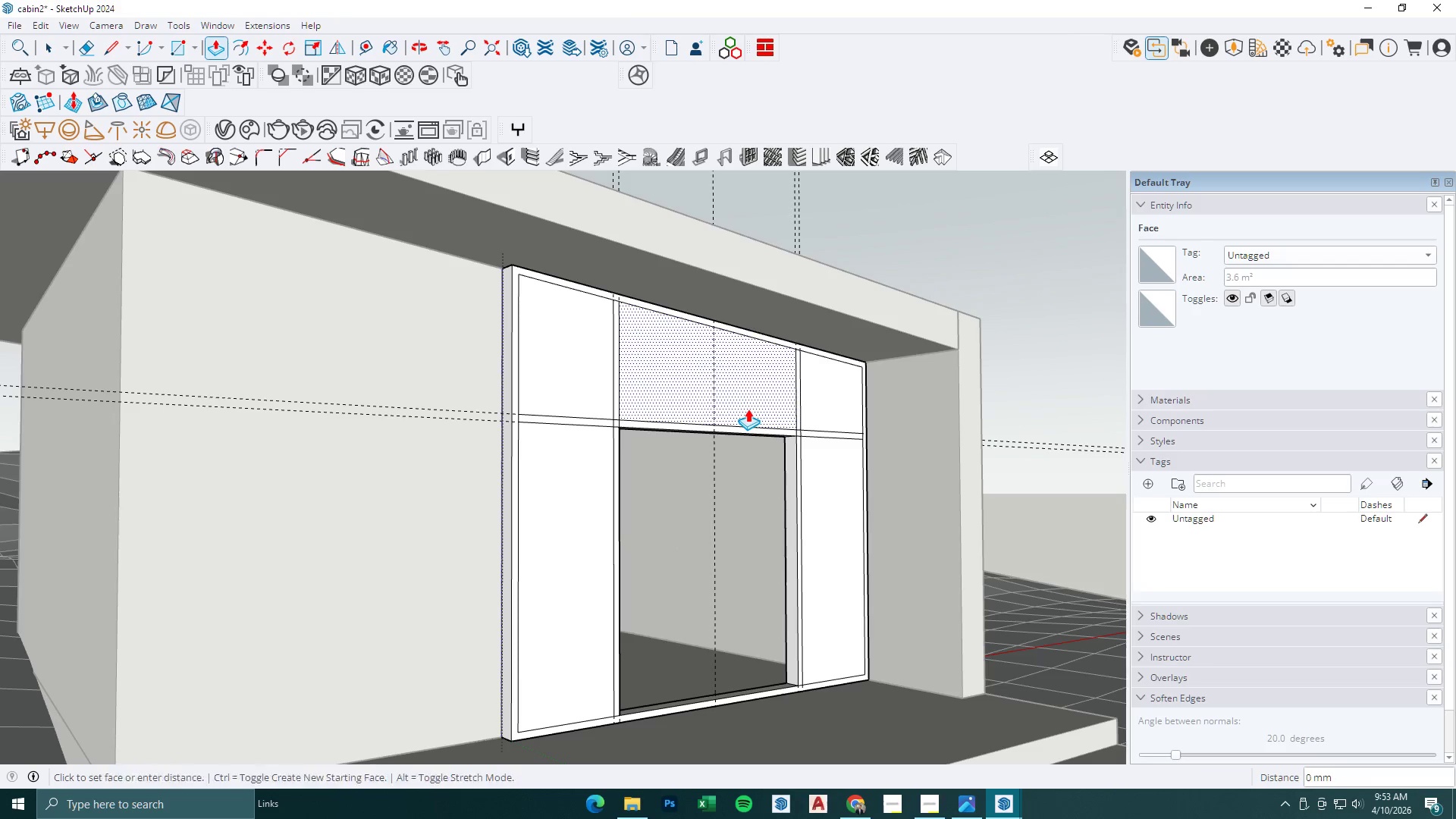 
triple_click([748, 409])
 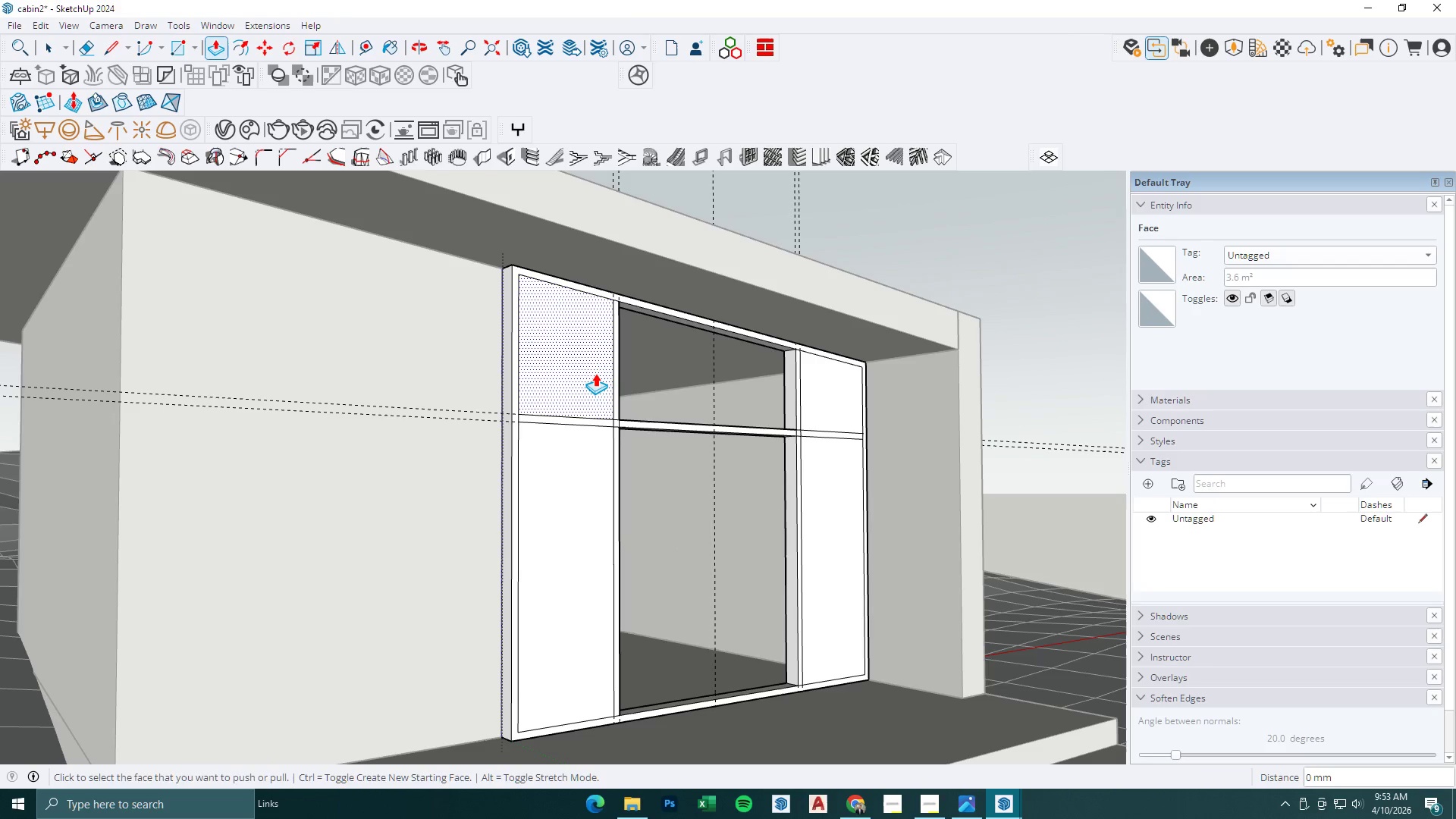 
triple_click([595, 372])
 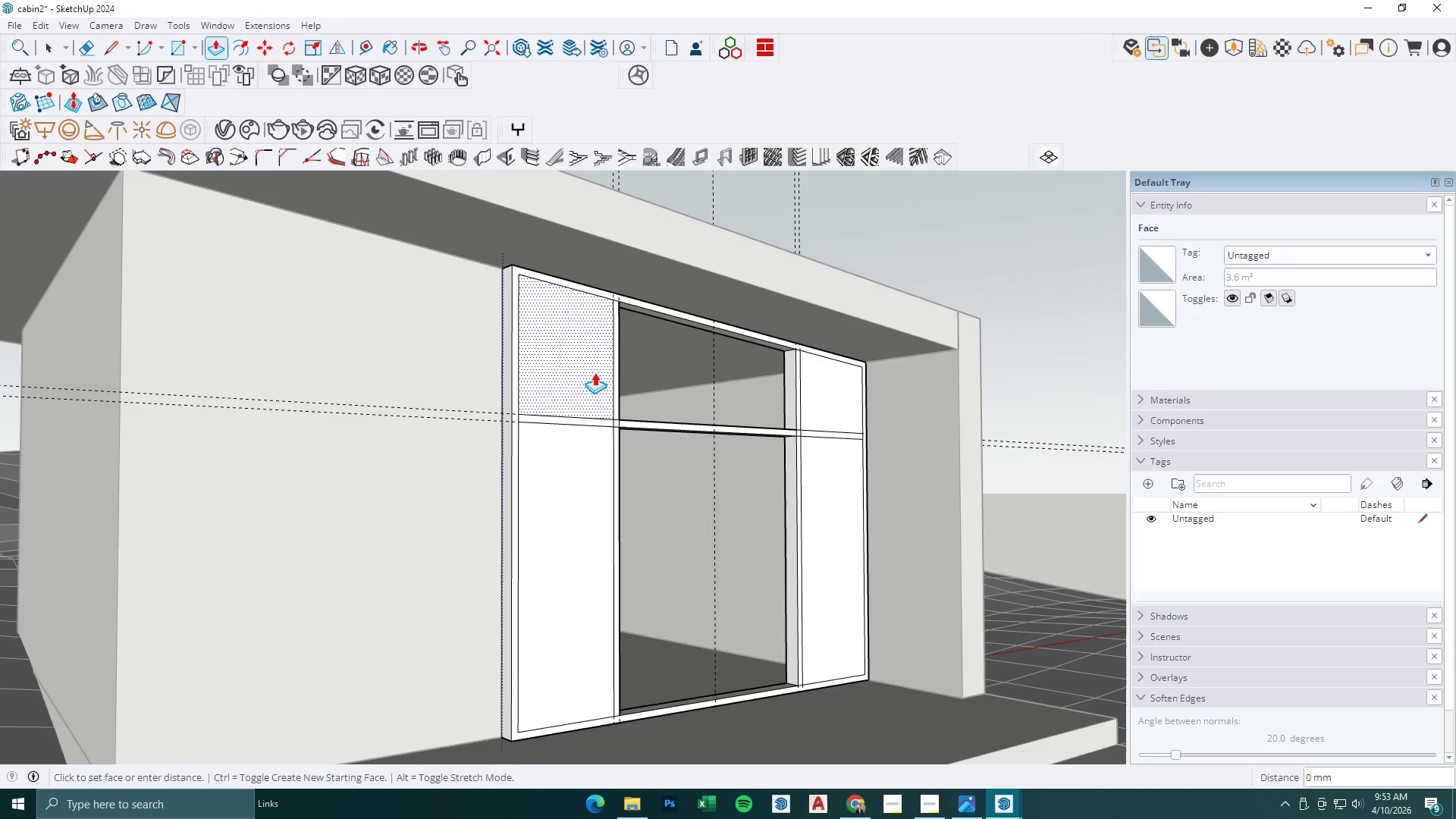 
triple_click([595, 372])
 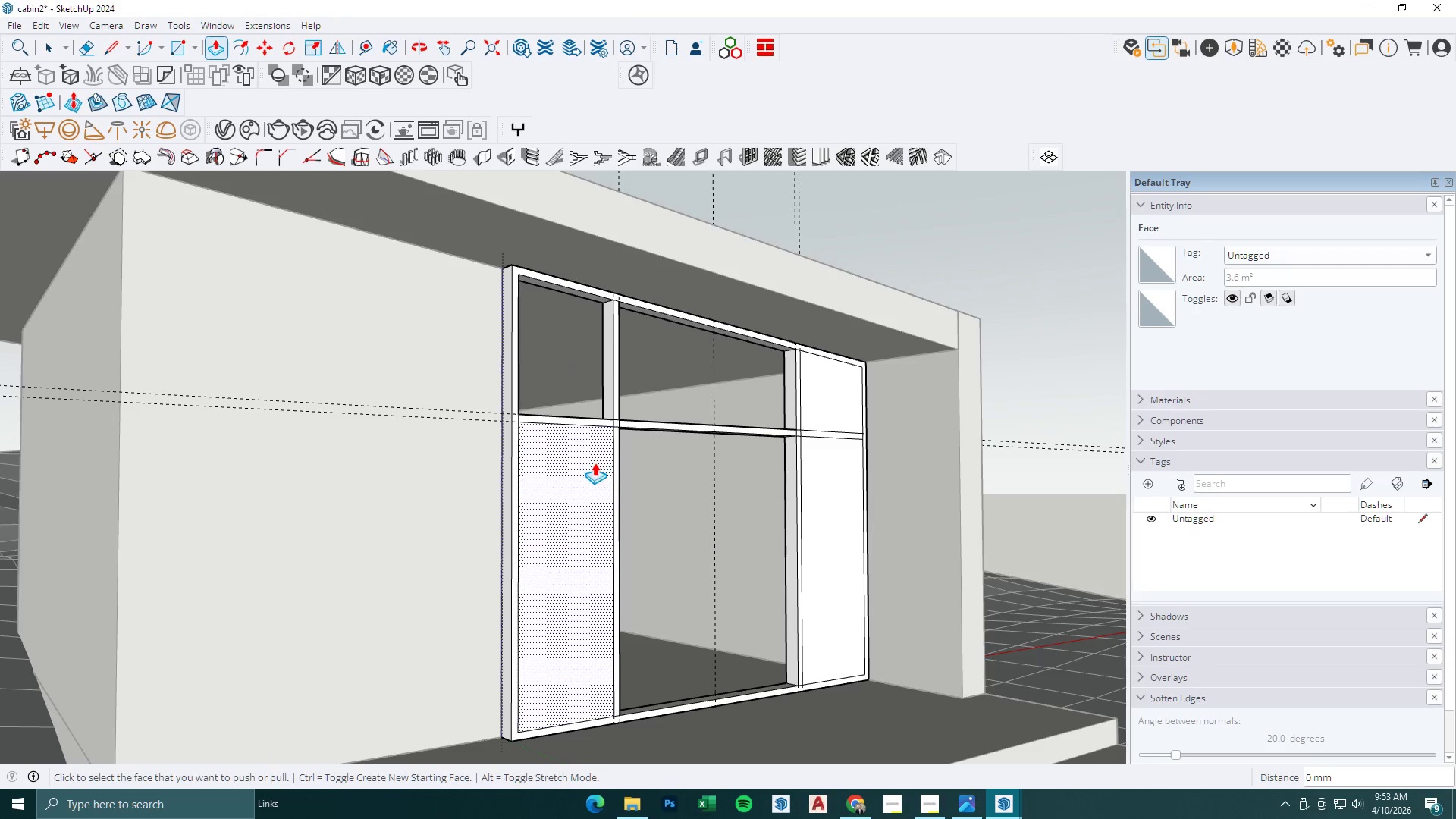 
triple_click([594, 463])
 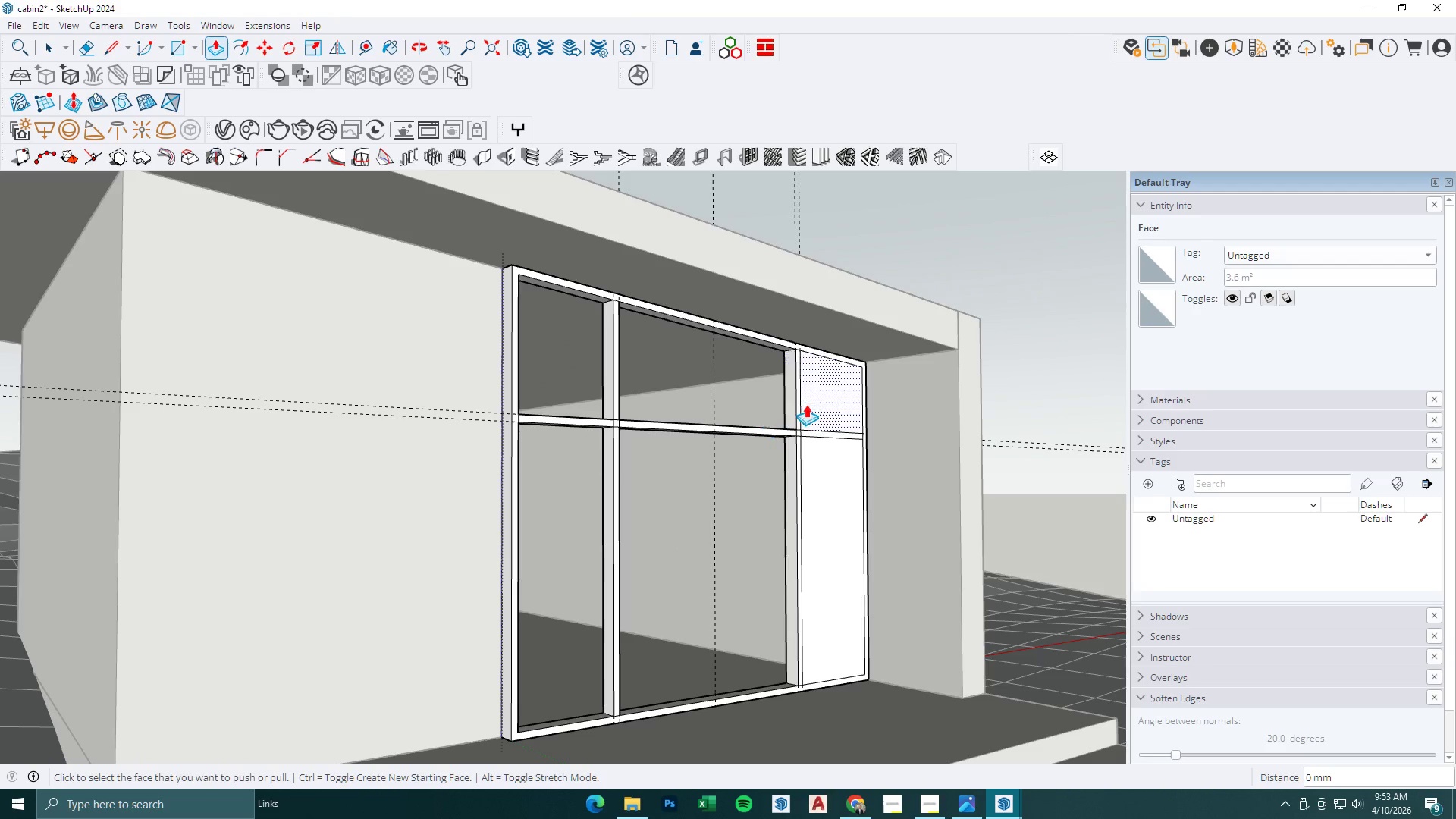 
double_click([815, 403])
 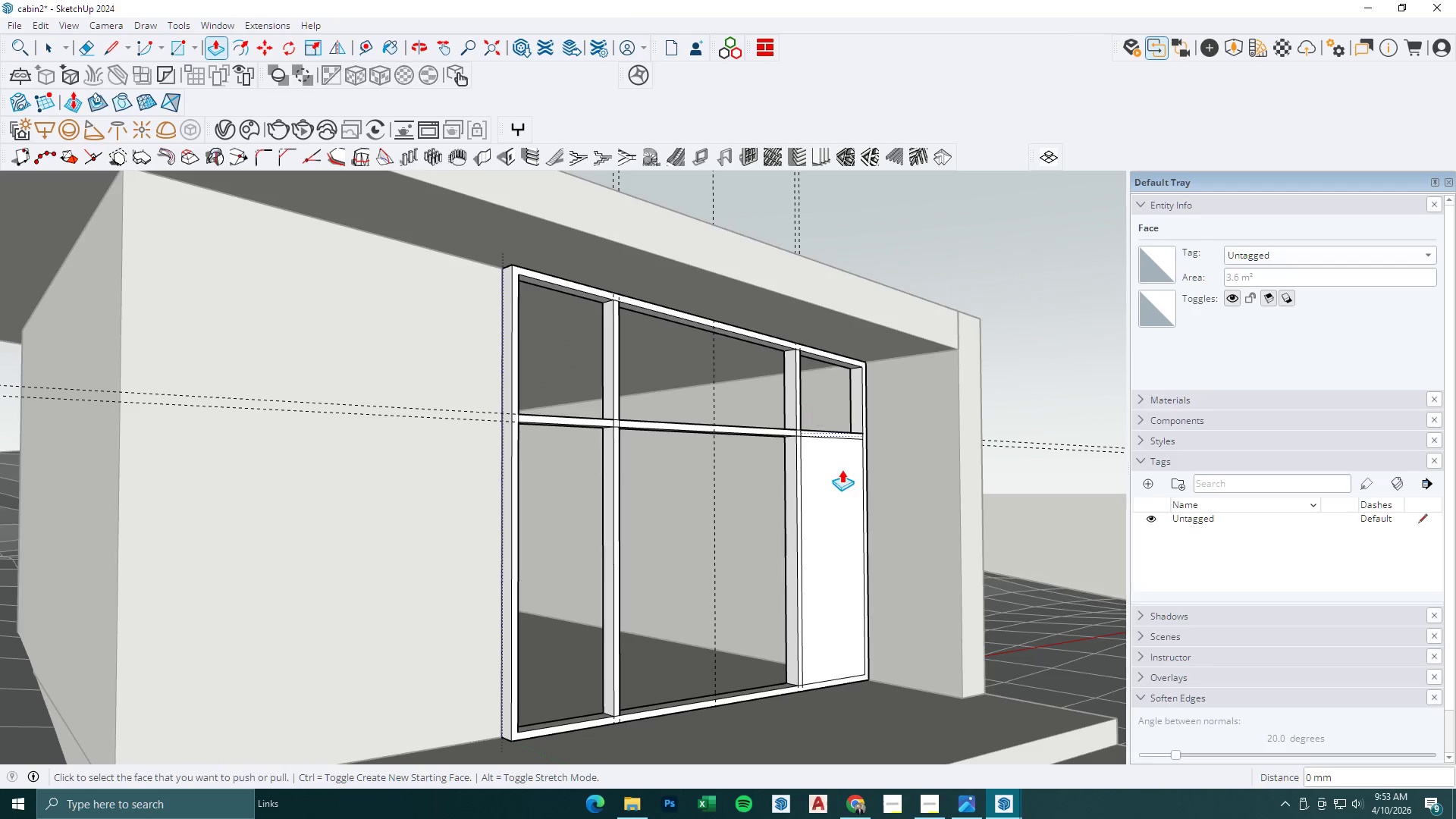 
triple_click([844, 475])
 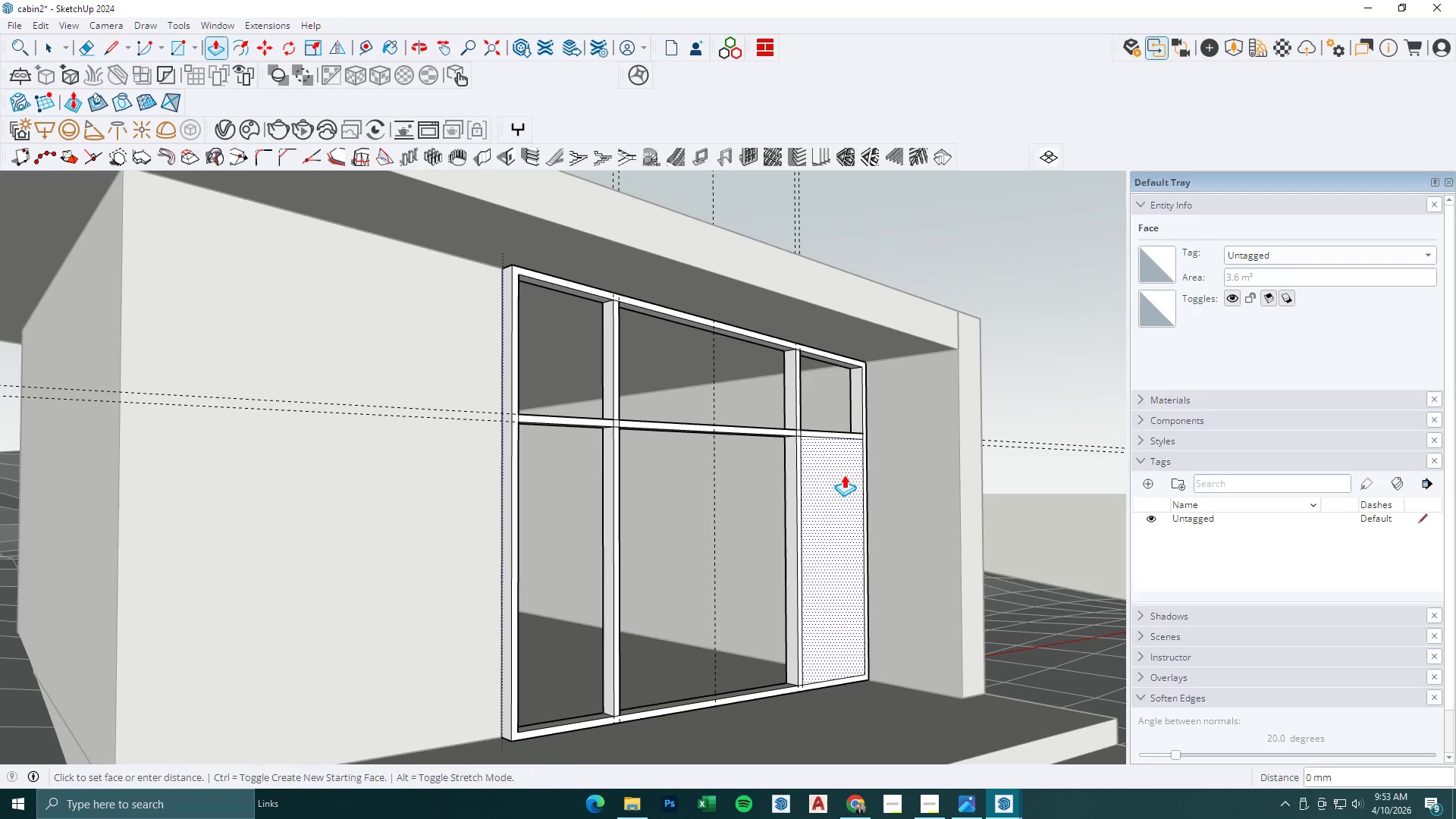 
triple_click([844, 475])
 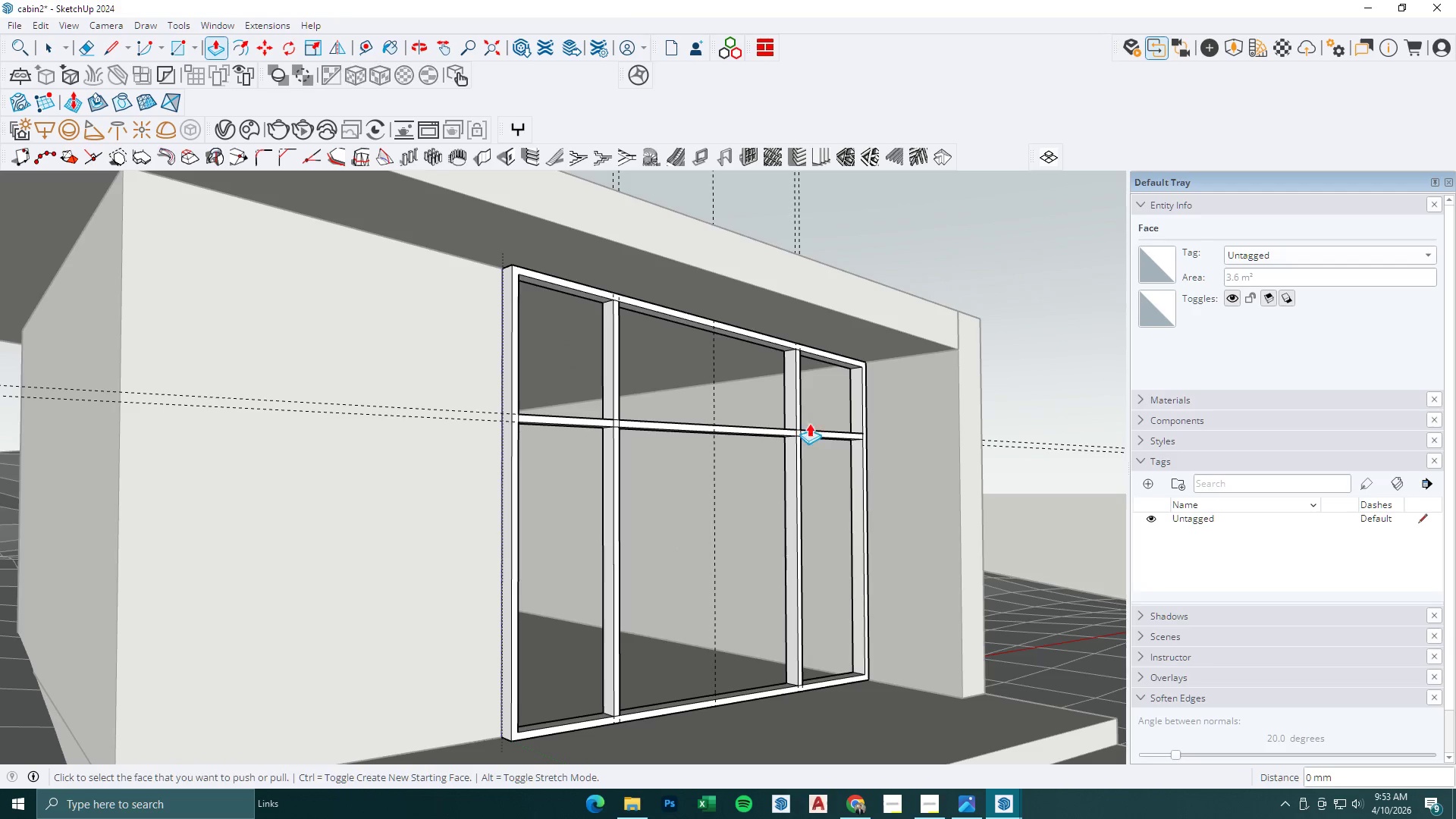 
key(Space)
 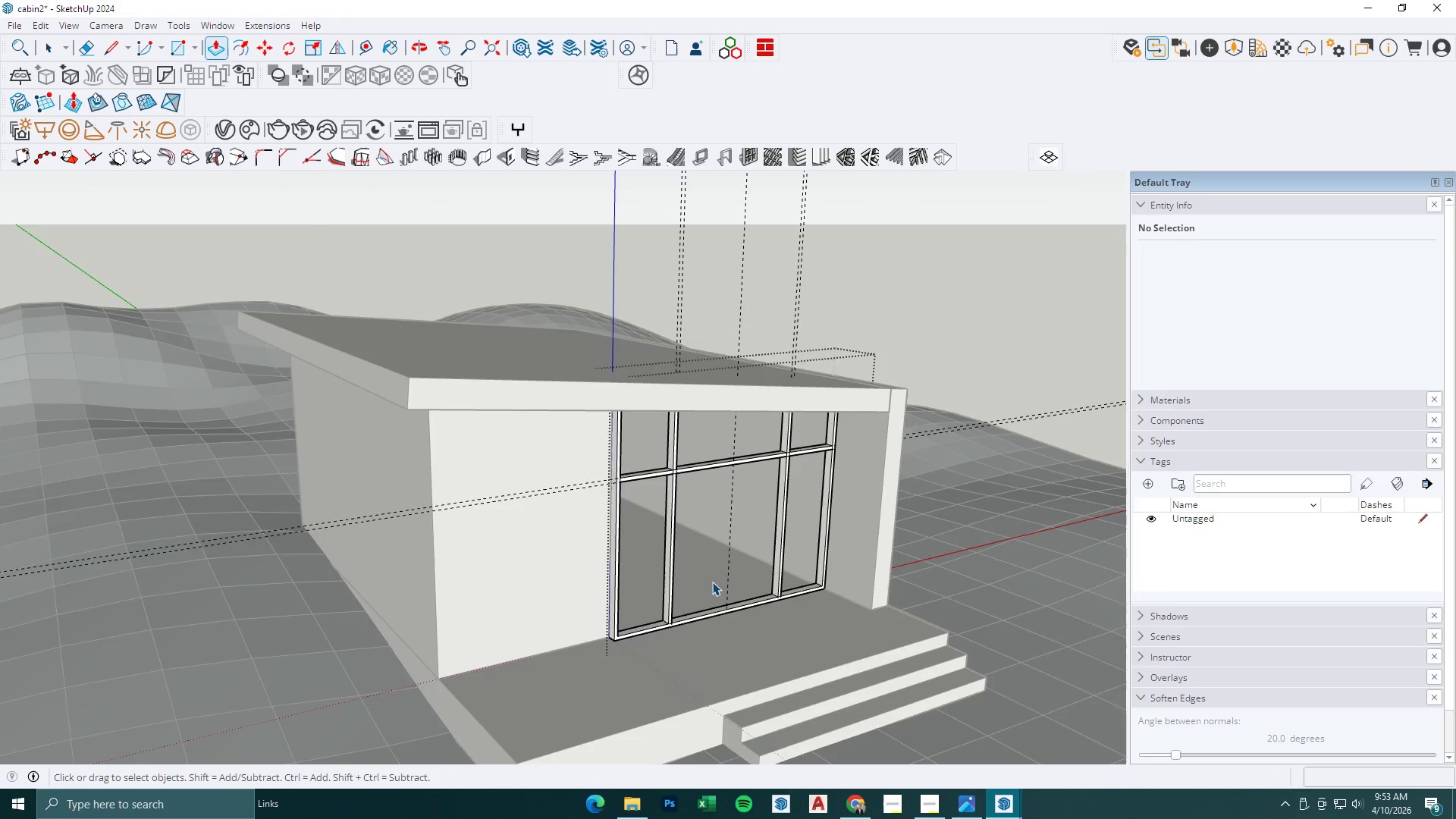 
scroll: coordinate [776, 415], scroll_direction: down, amount: 5.0
 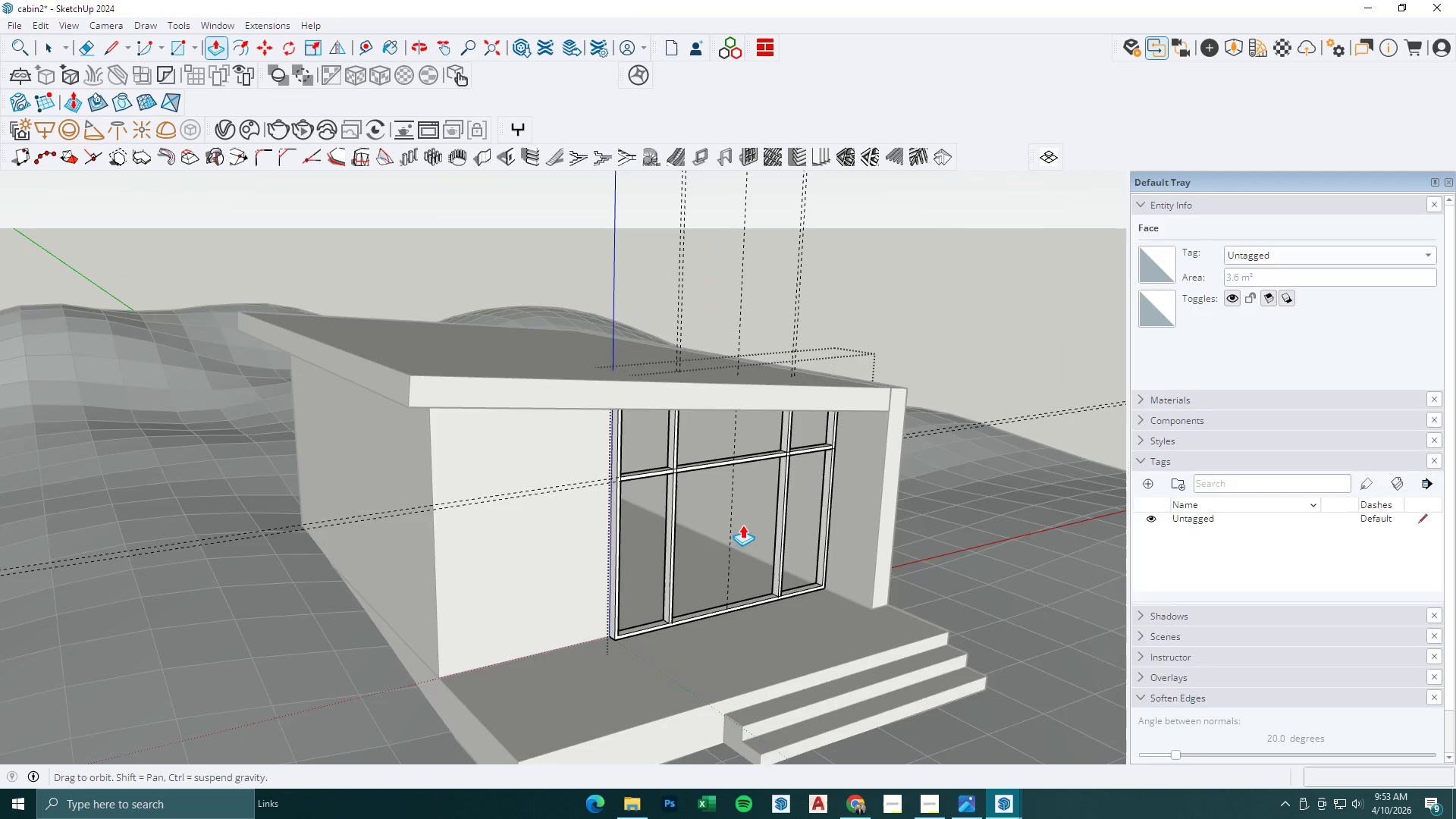 
key(Escape)
 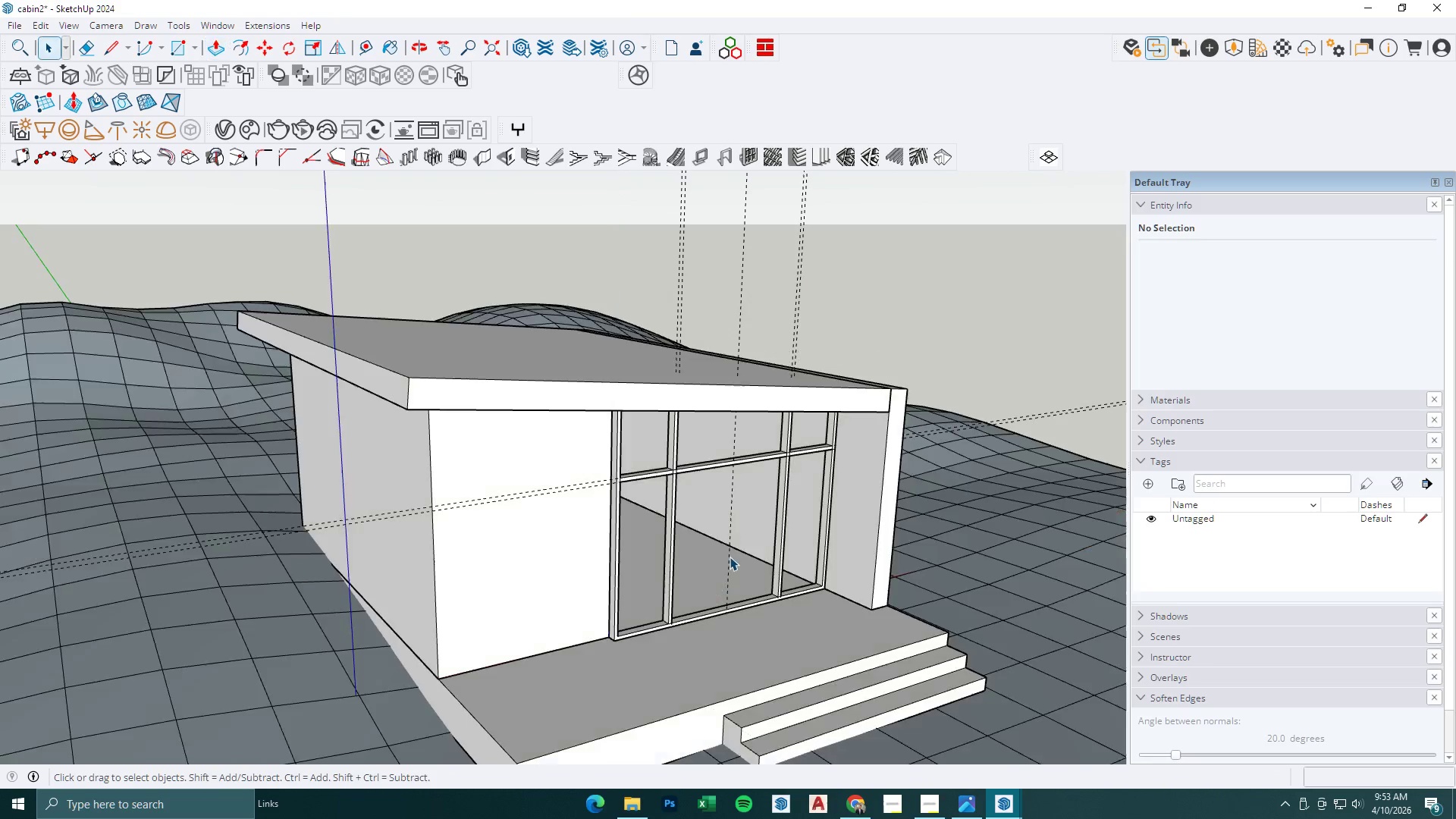 
key(Escape)
 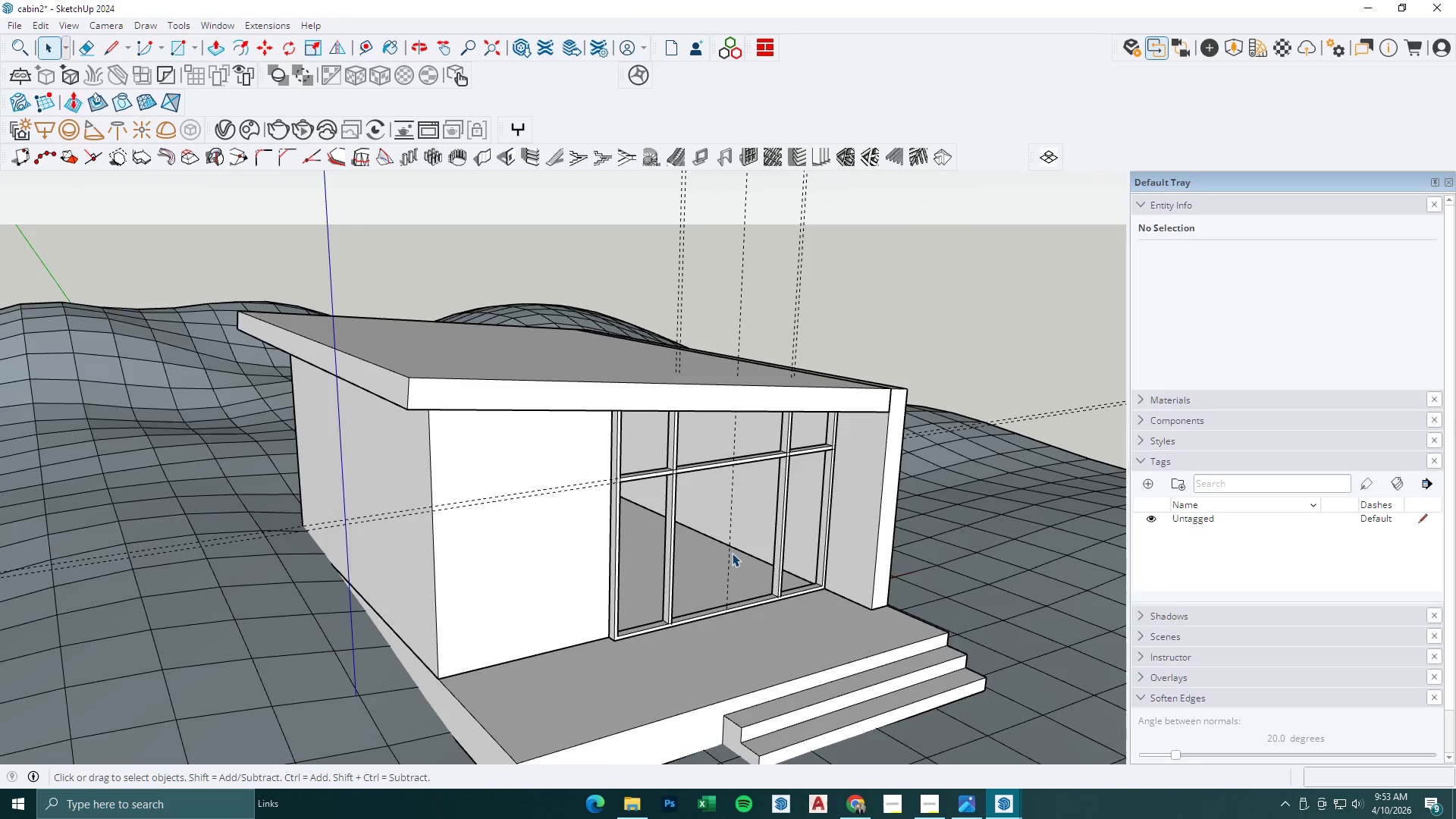 
scroll: coordinate [732, 553], scroll_direction: down, amount: 4.0
 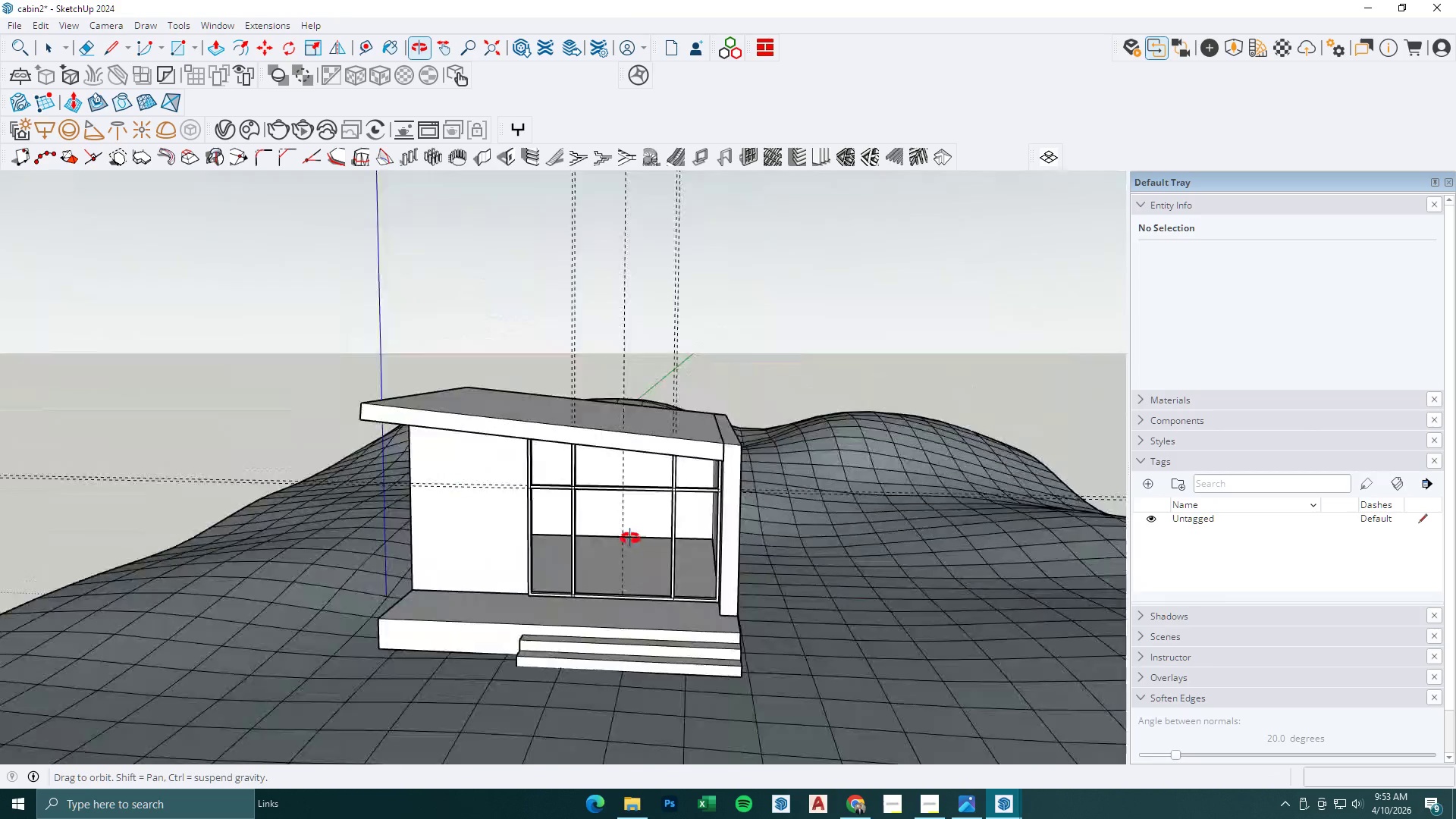 
scroll: coordinate [726, 452], scroll_direction: up, amount: 8.0
 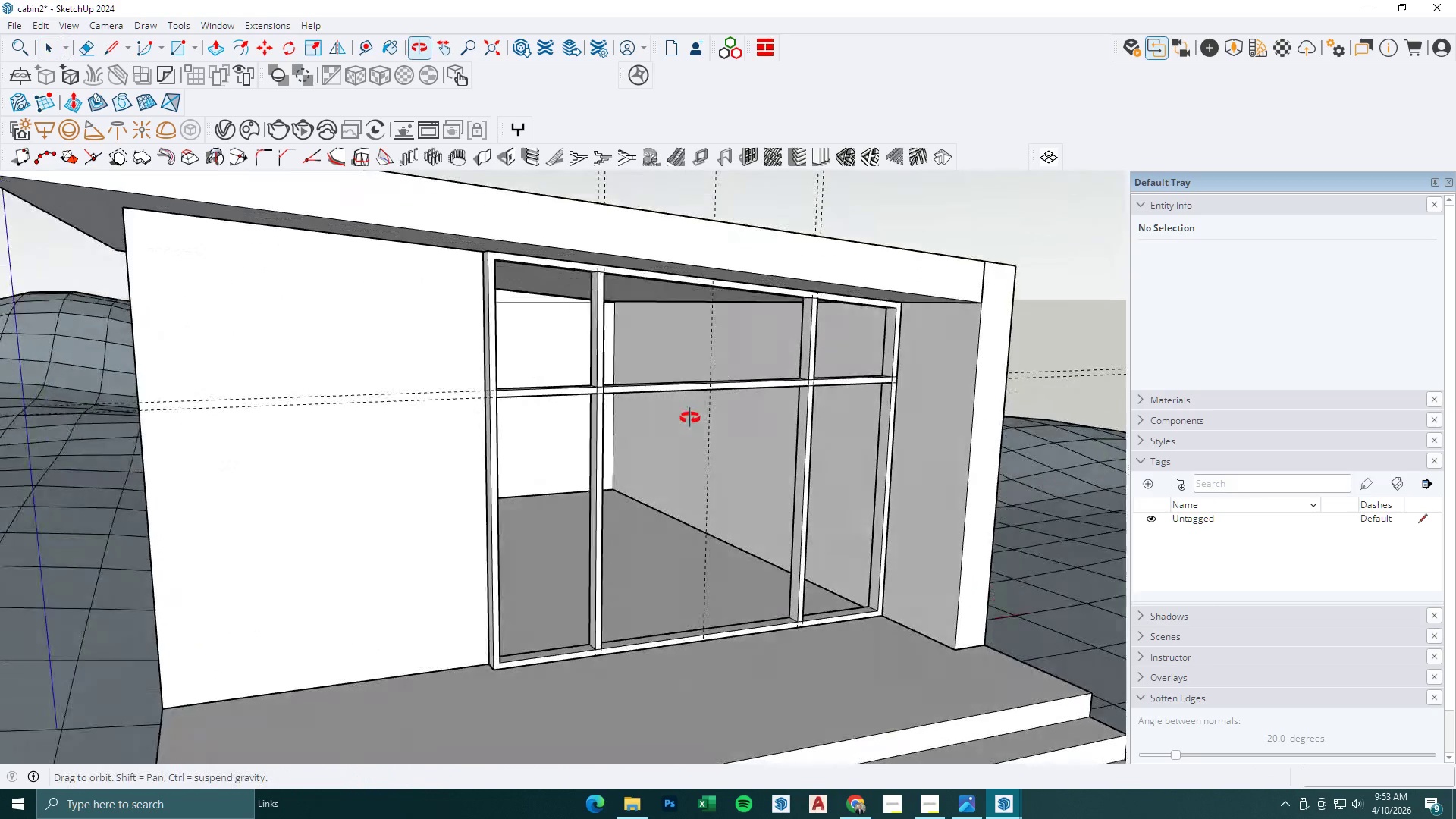 
key(R)
 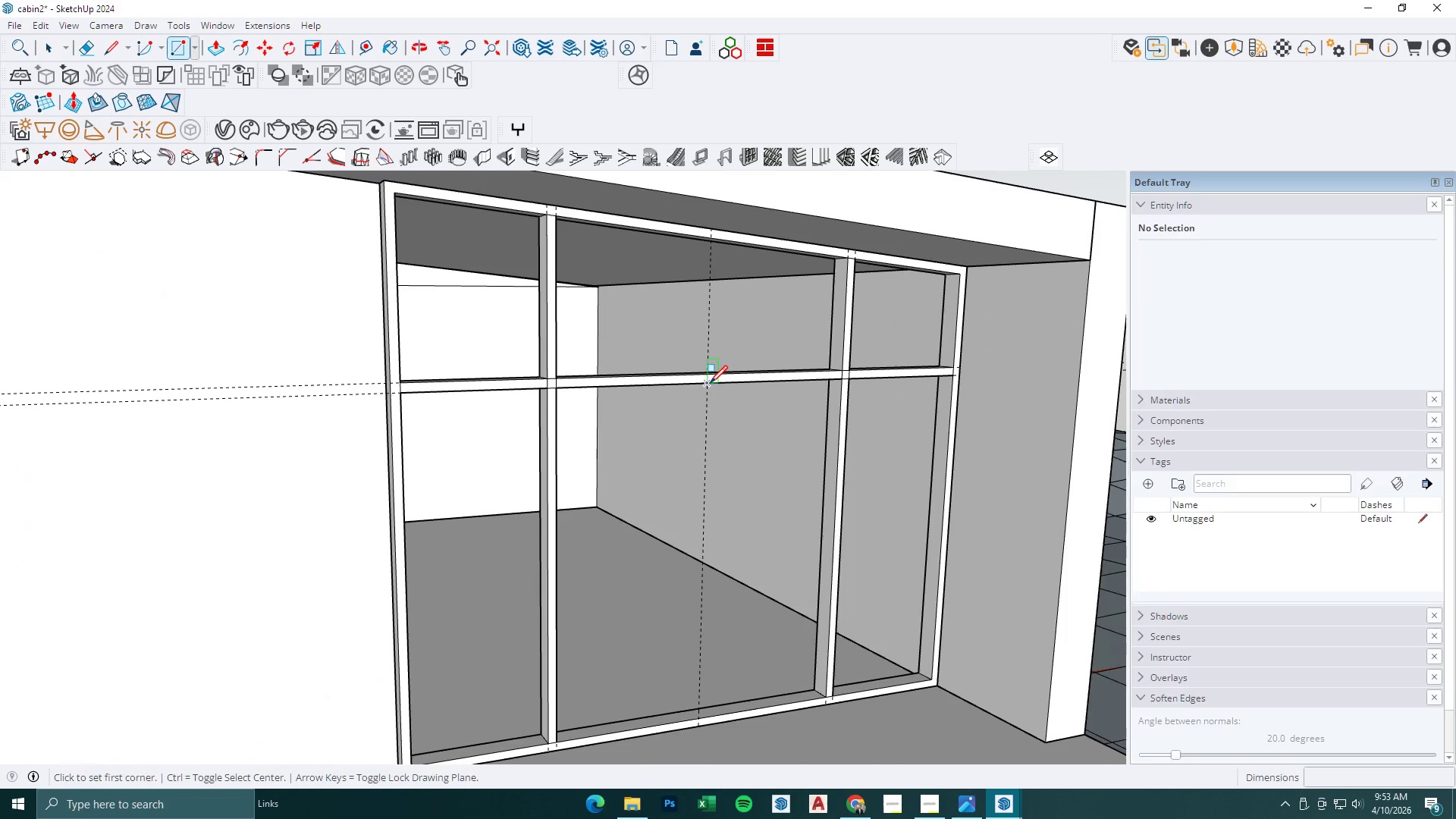 
scroll: coordinate [714, 398], scroll_direction: up, amount: 2.0
 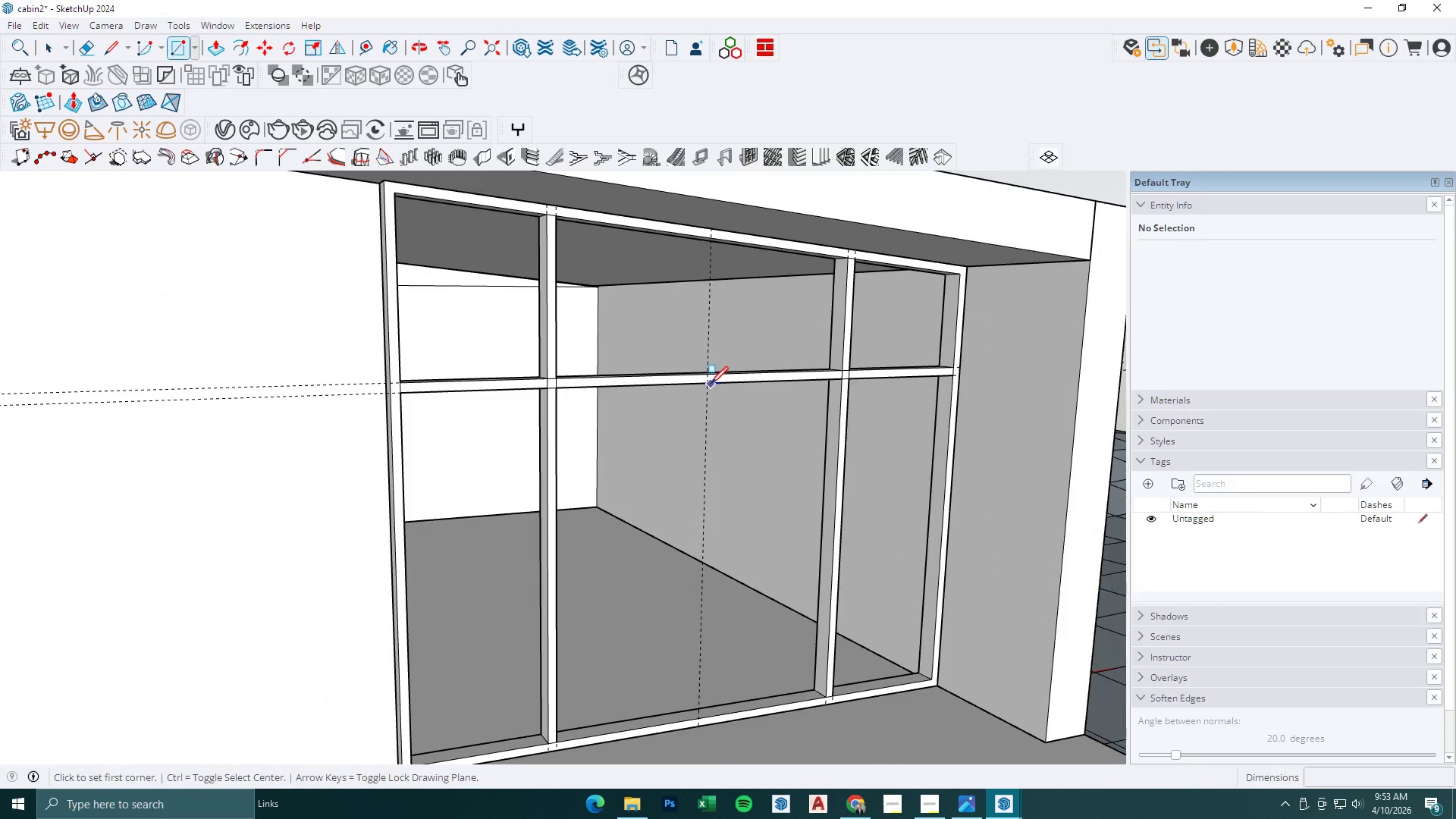 
left_click([708, 382])
 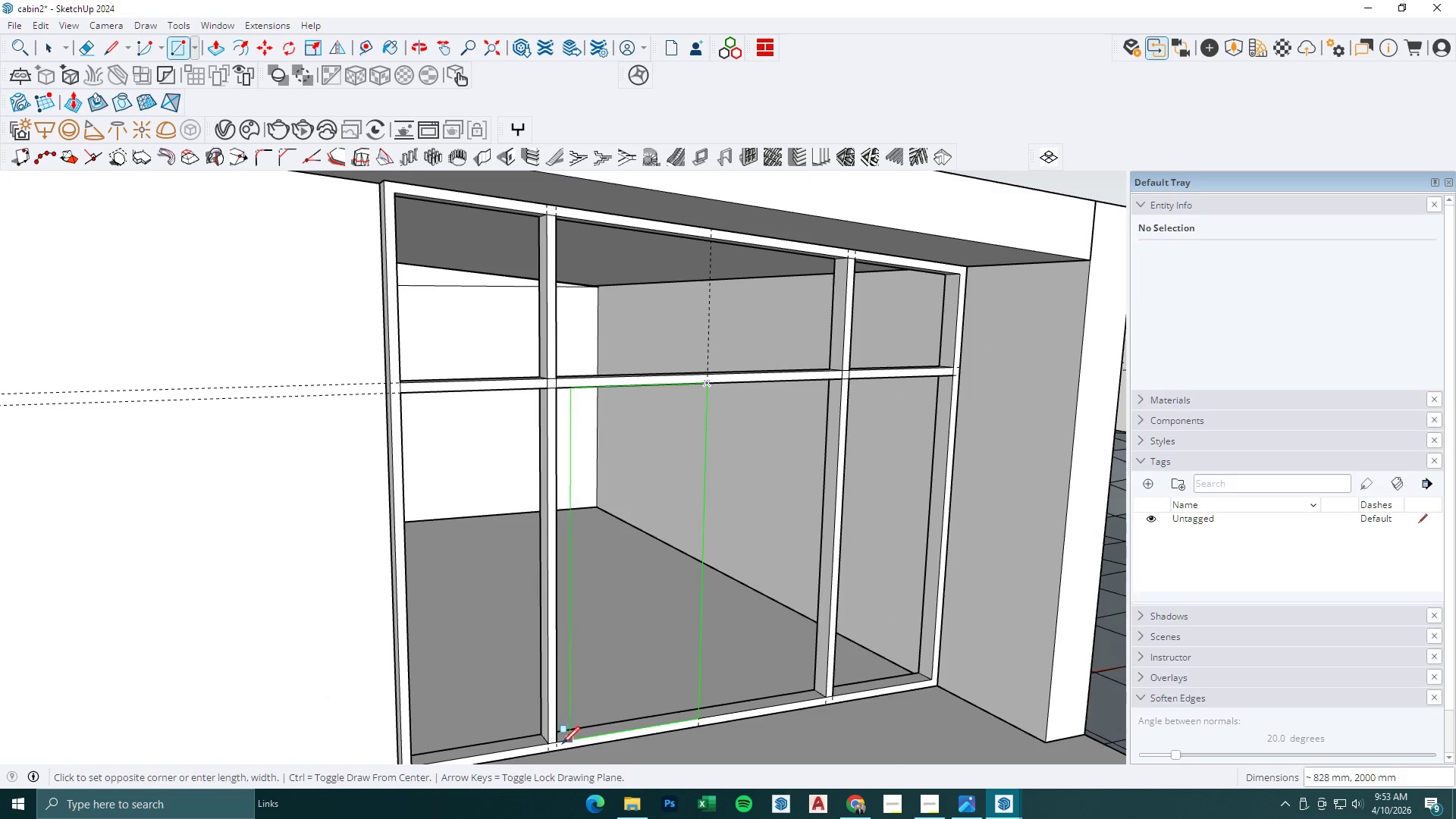 
left_click([559, 744])
 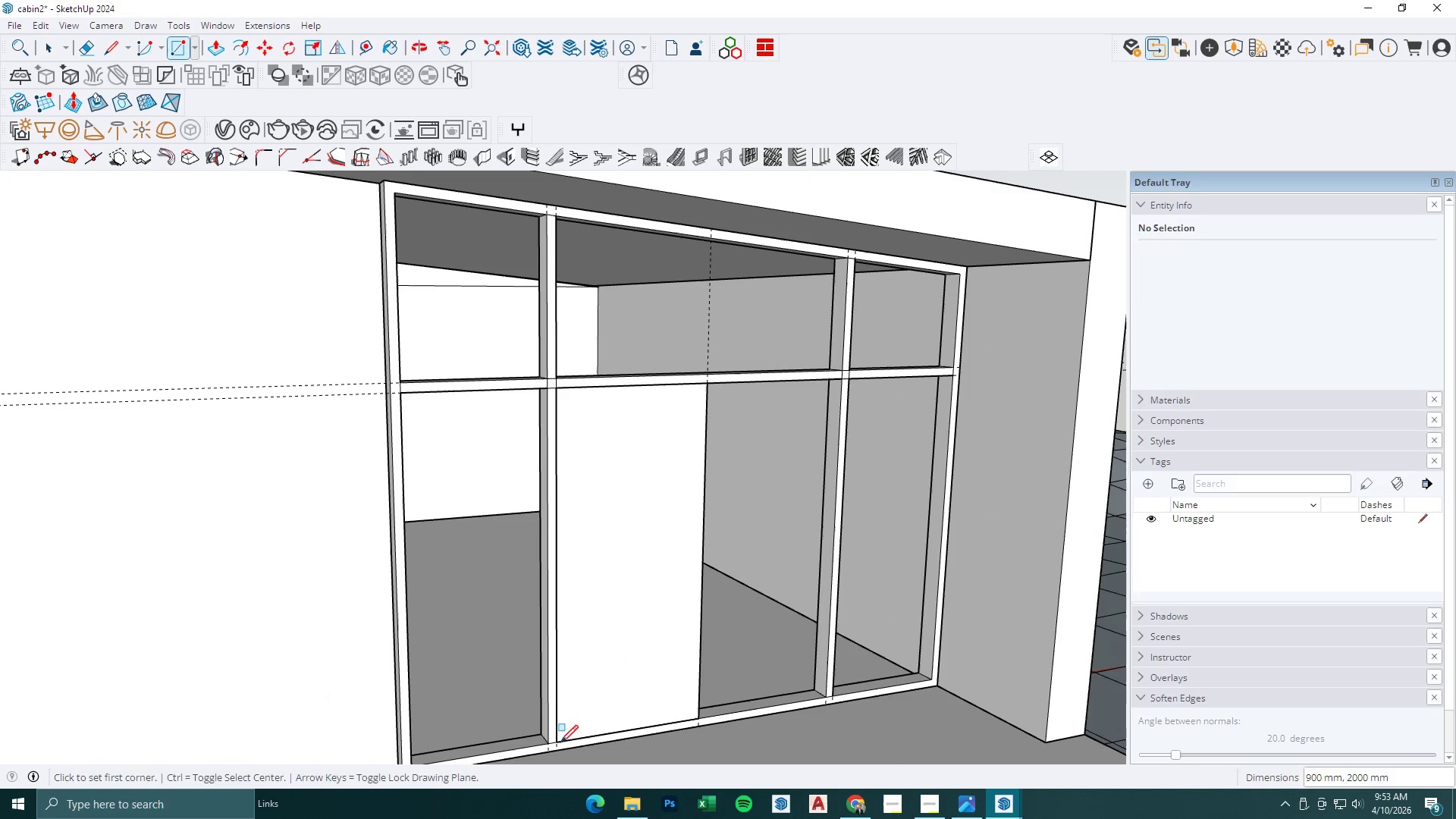 
key(Space)
 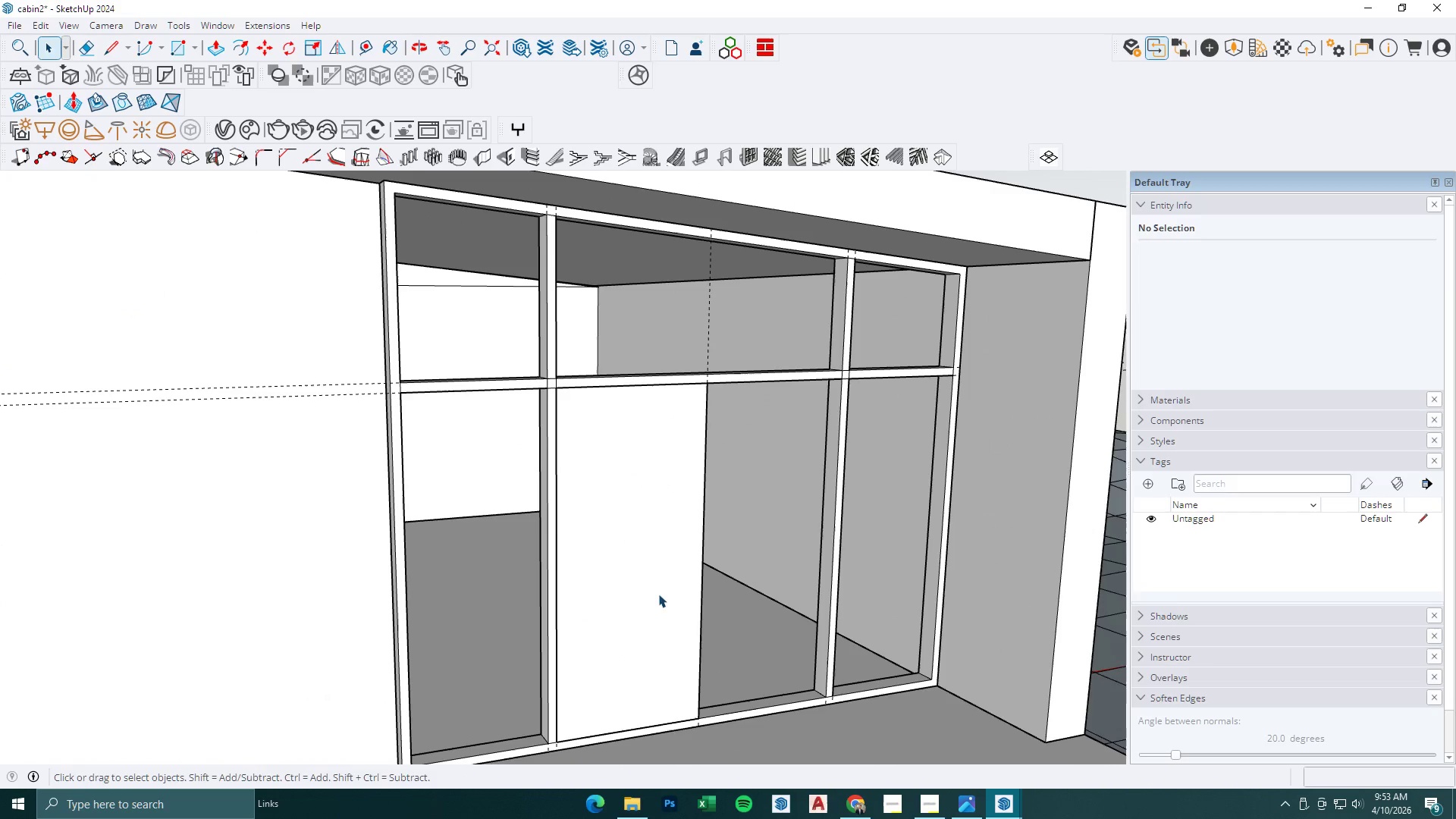 
double_click([658, 594])
 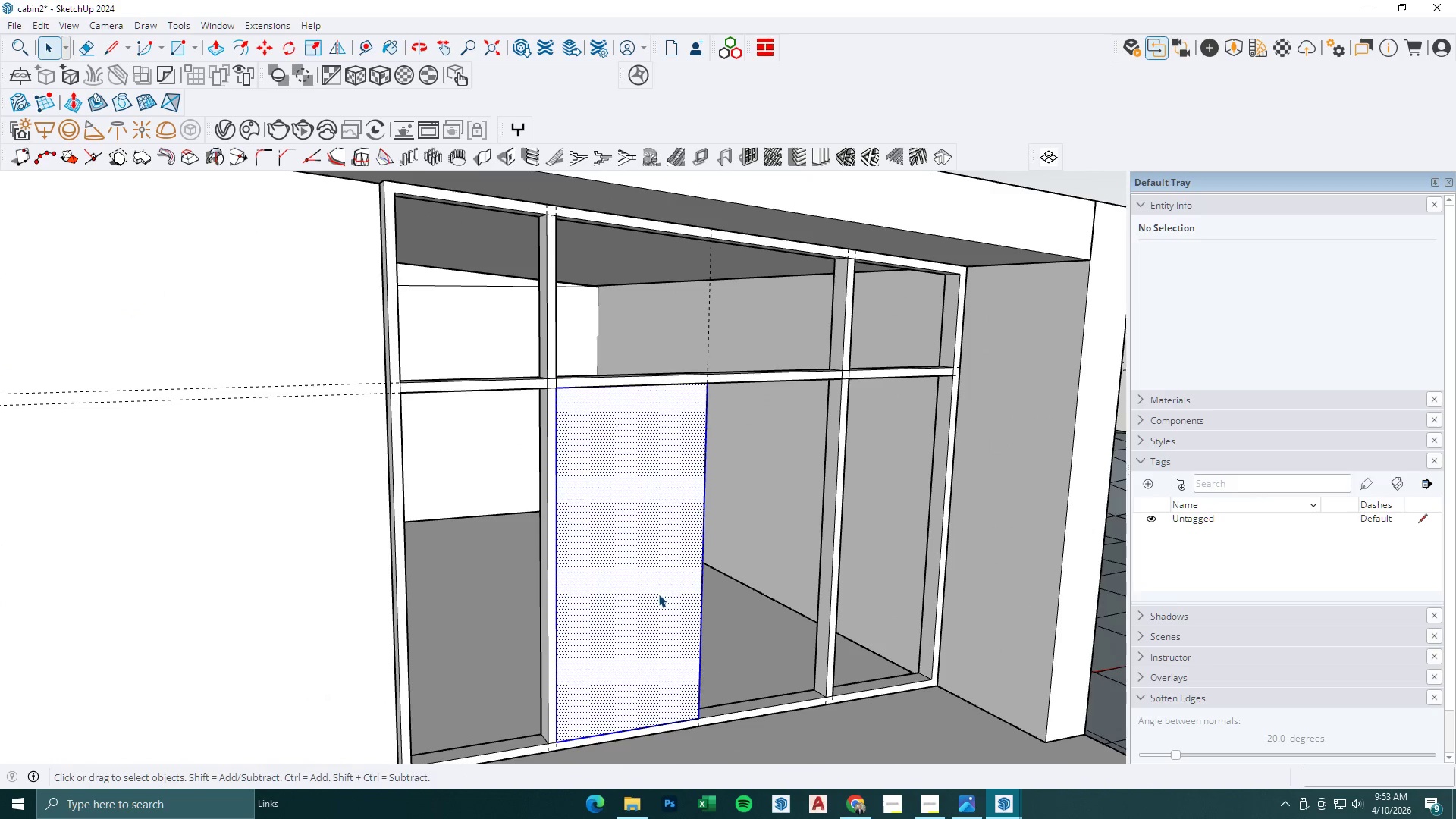 
right_click([658, 594])
 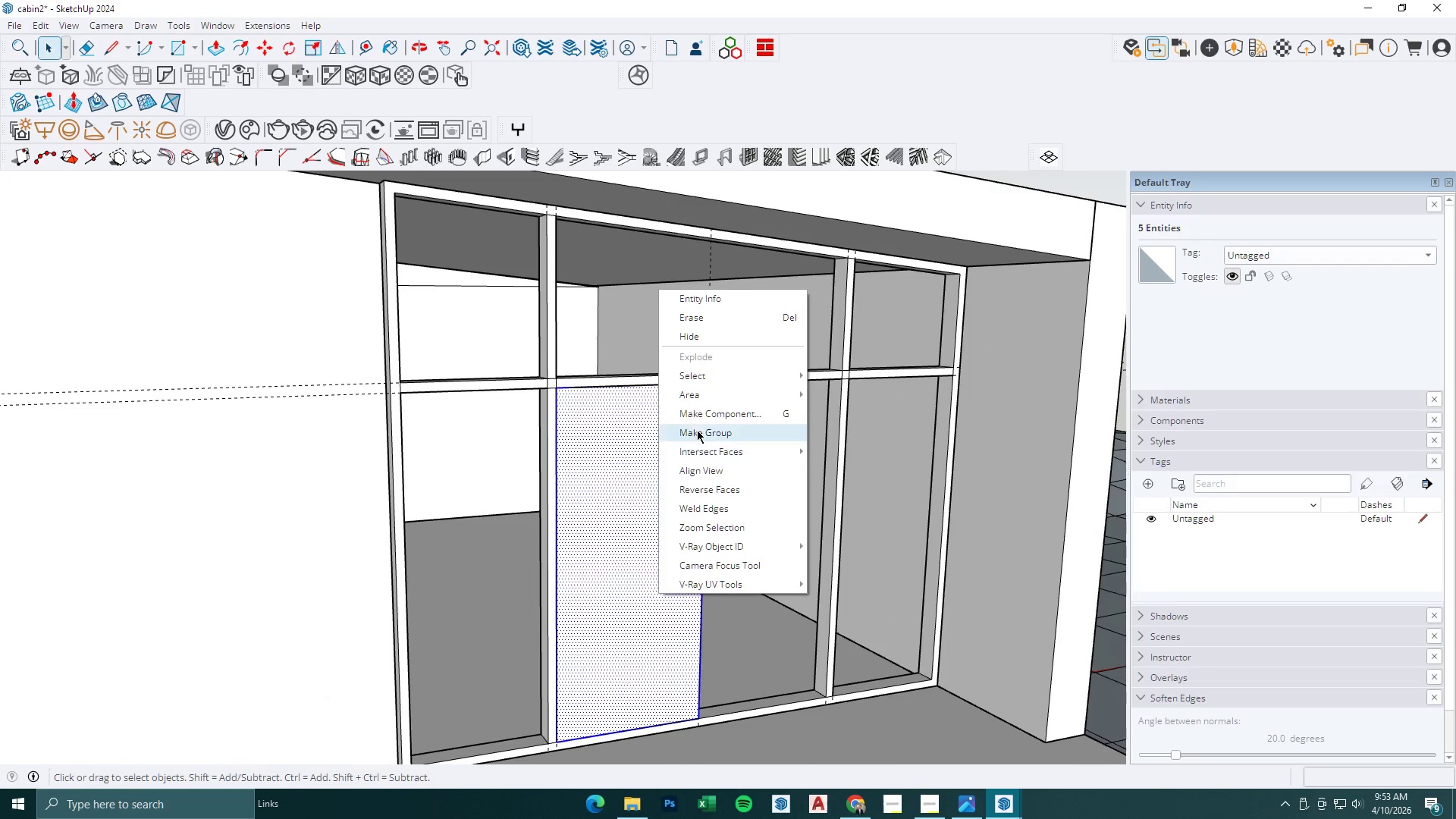 
double_click([639, 456])
 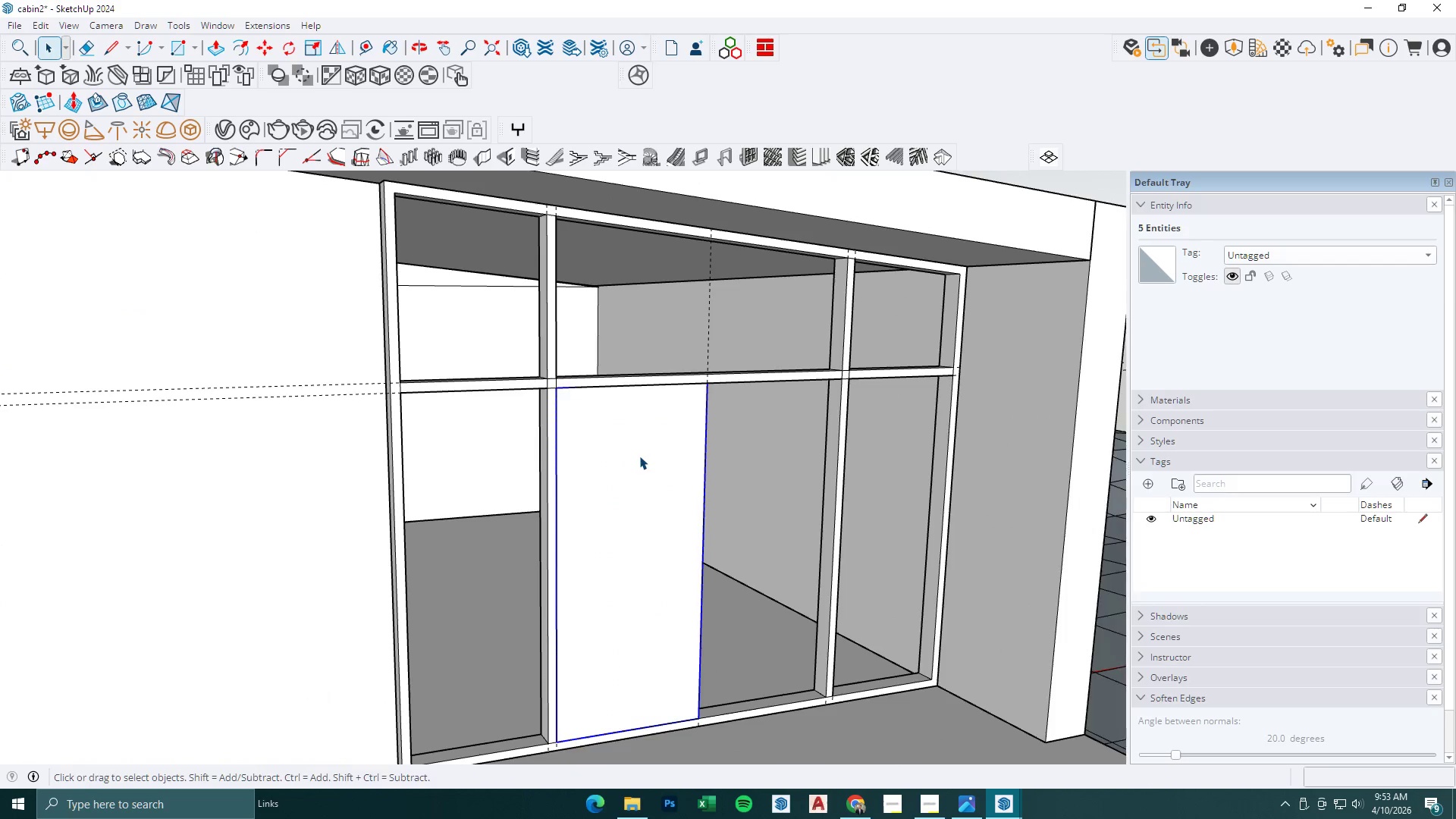 
triple_click([639, 456])
 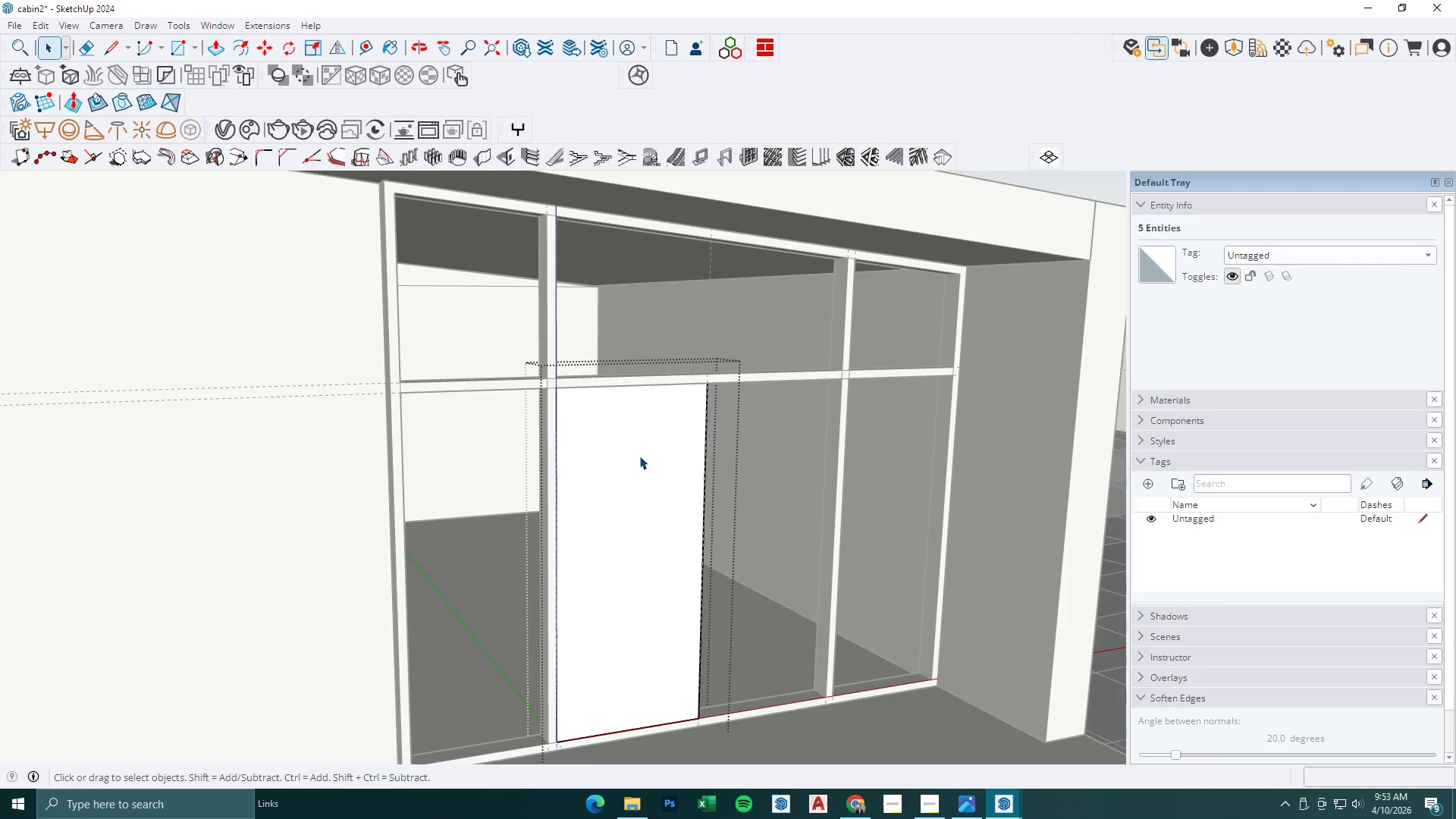 
key(P)
 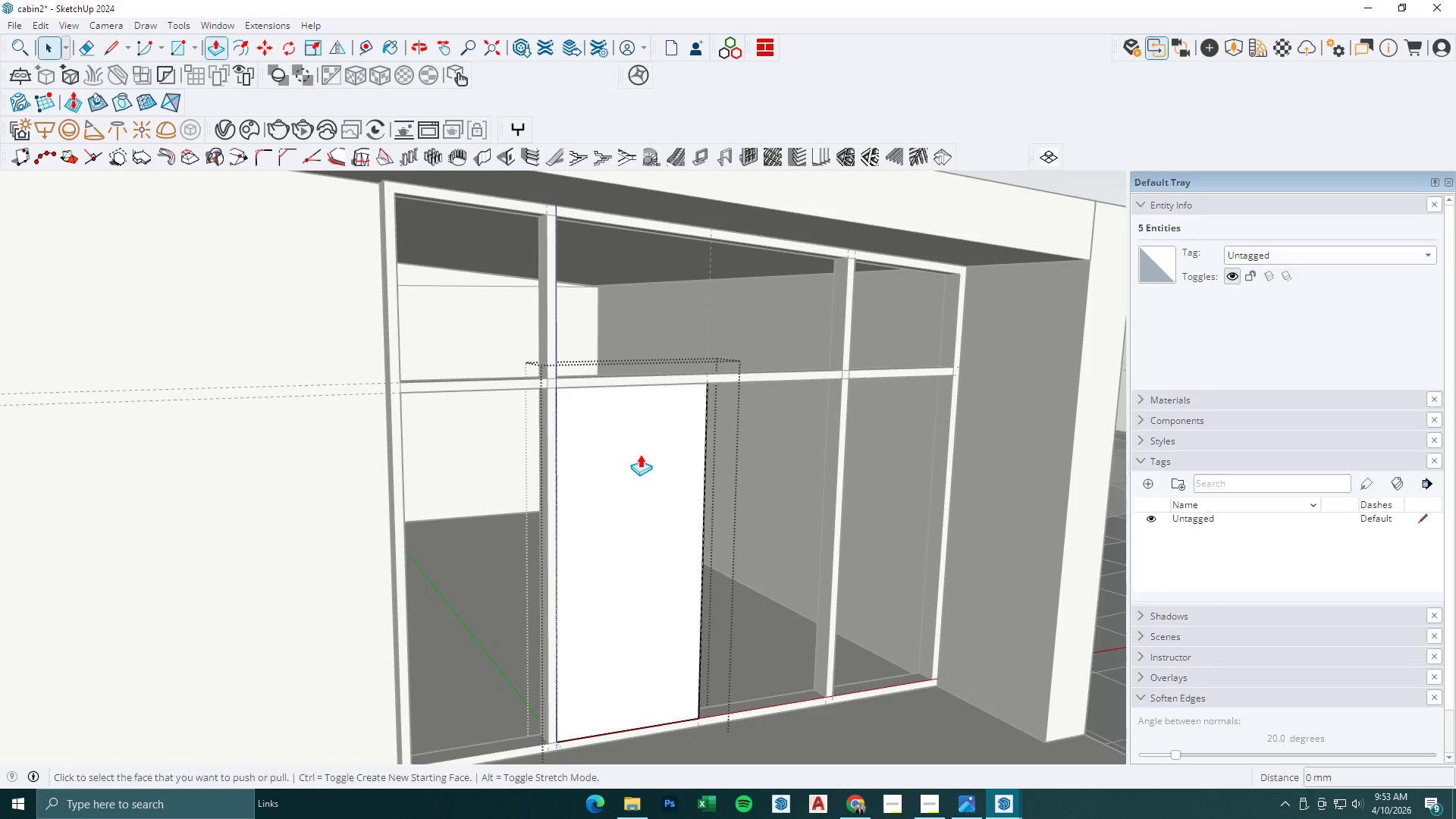 
triple_click([640, 452])
 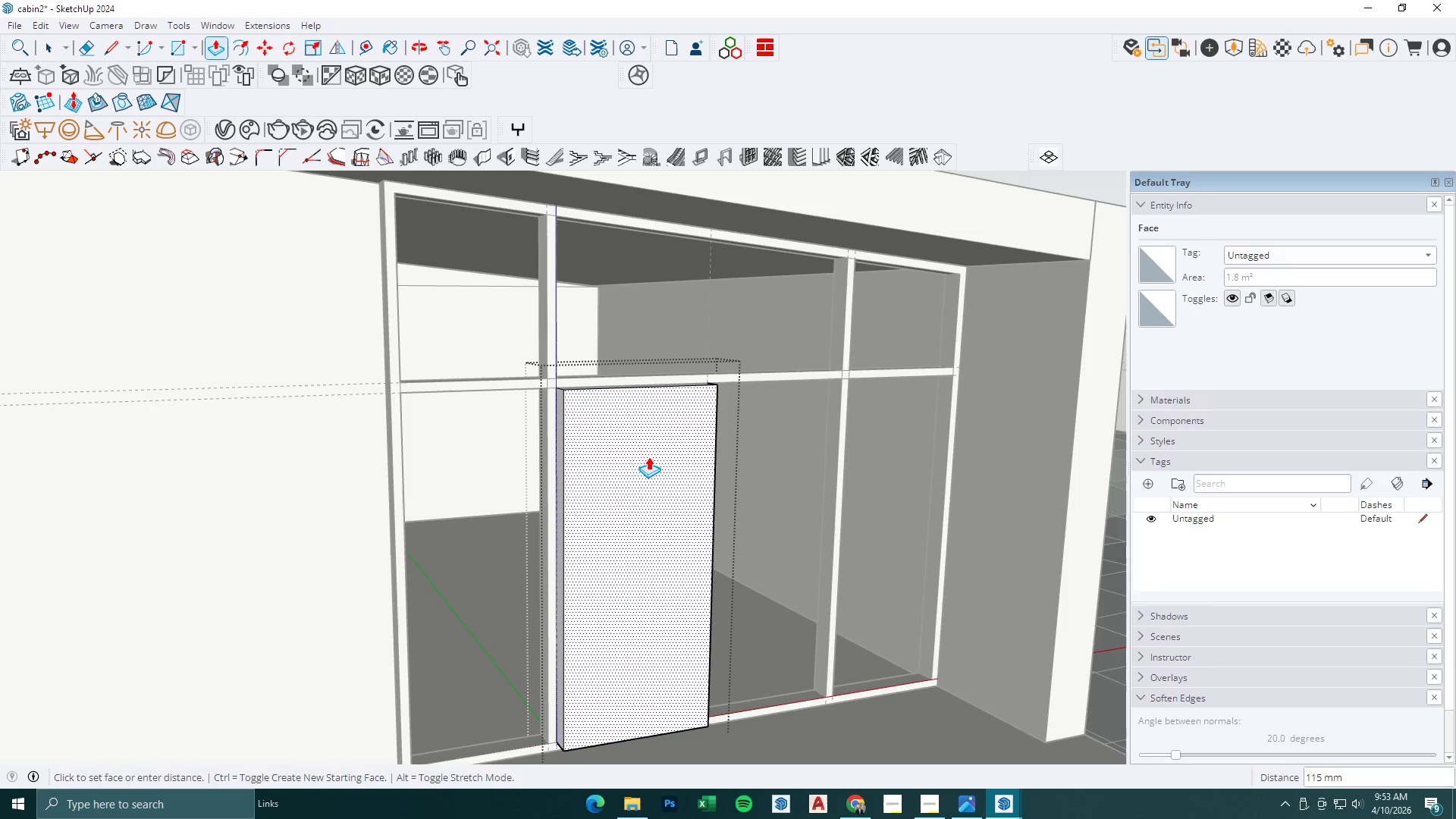 
key(Numpad5)
 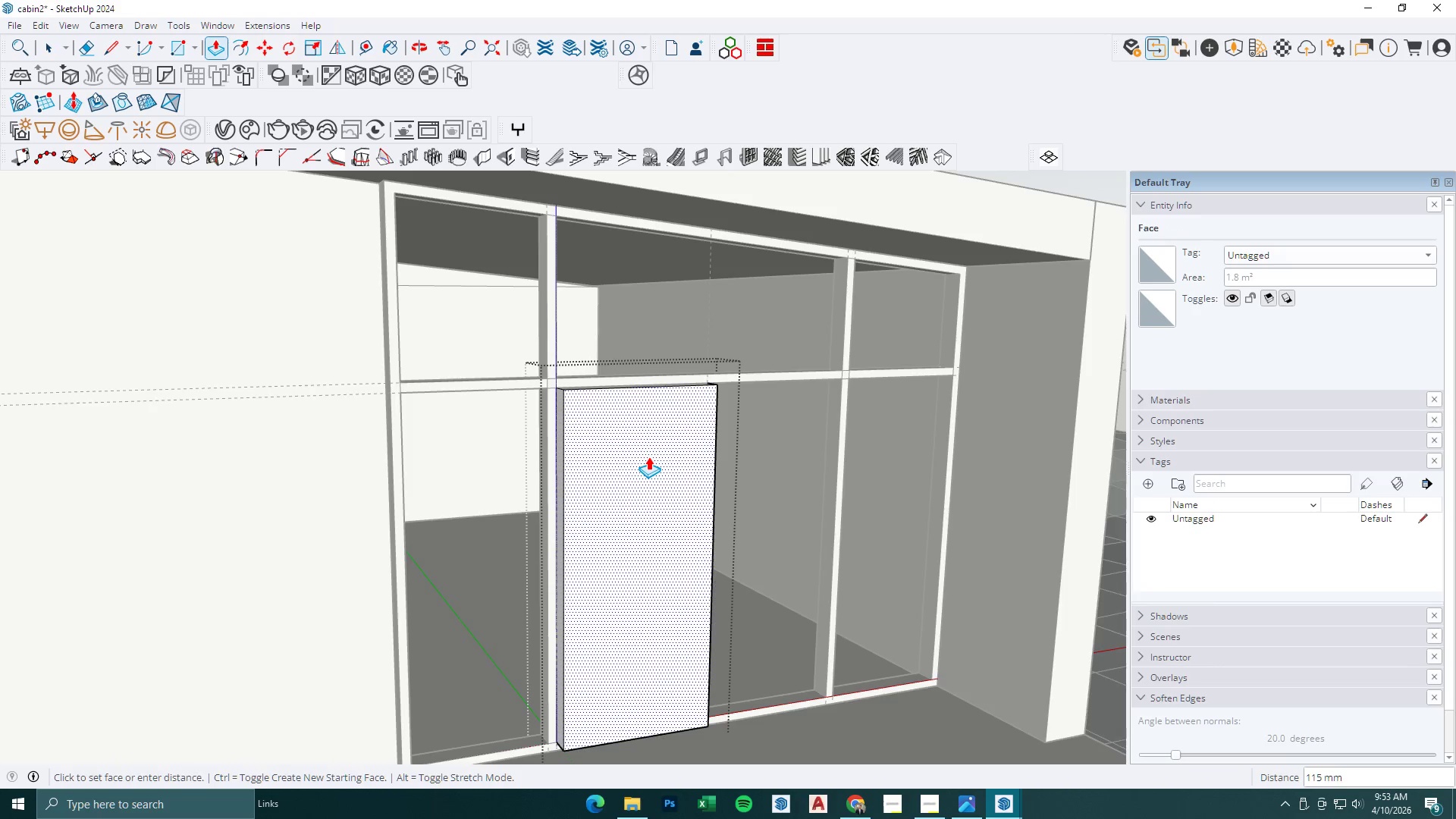 
key(Numpad0)
 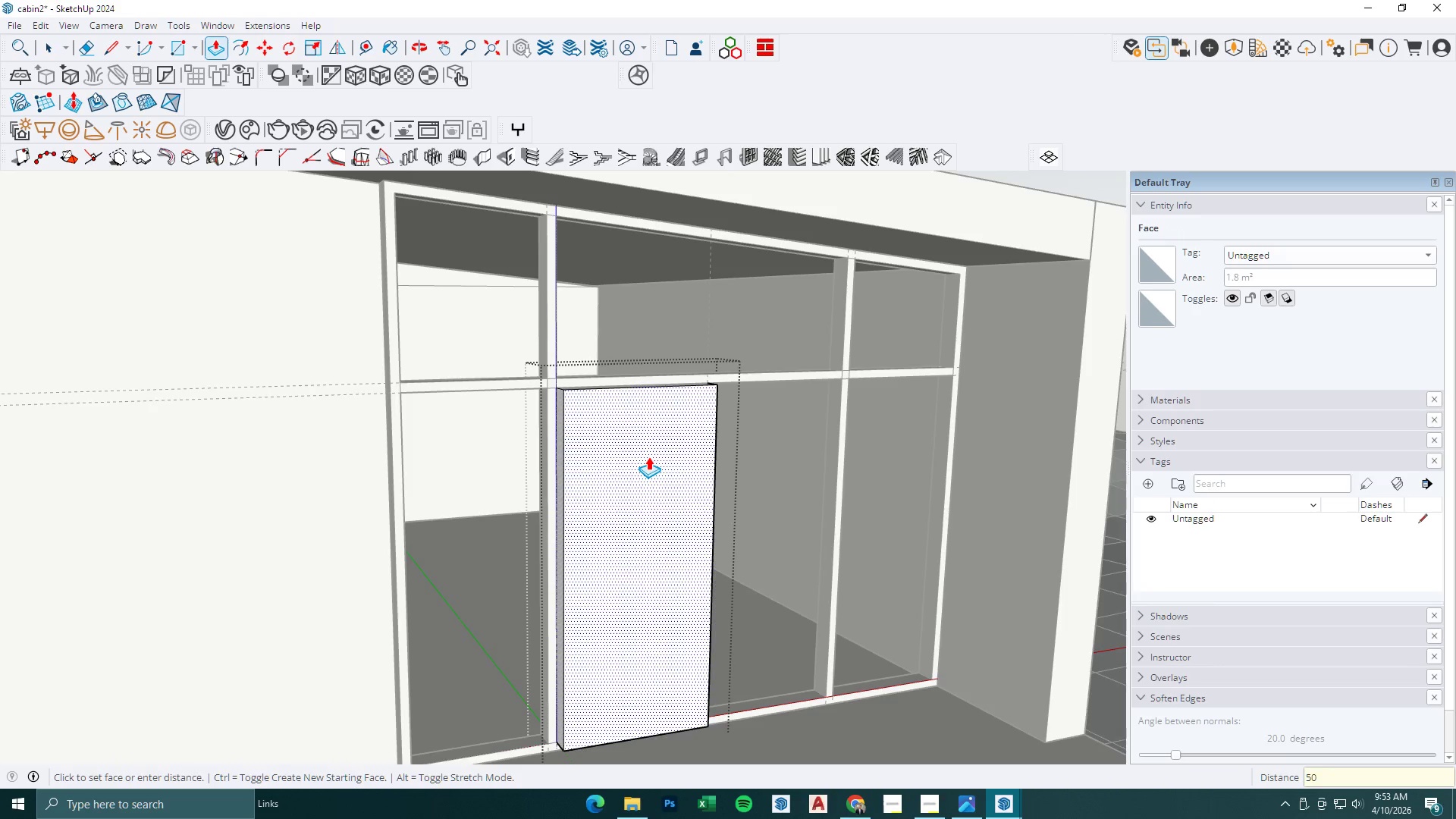 
key(NumpadEnter)
 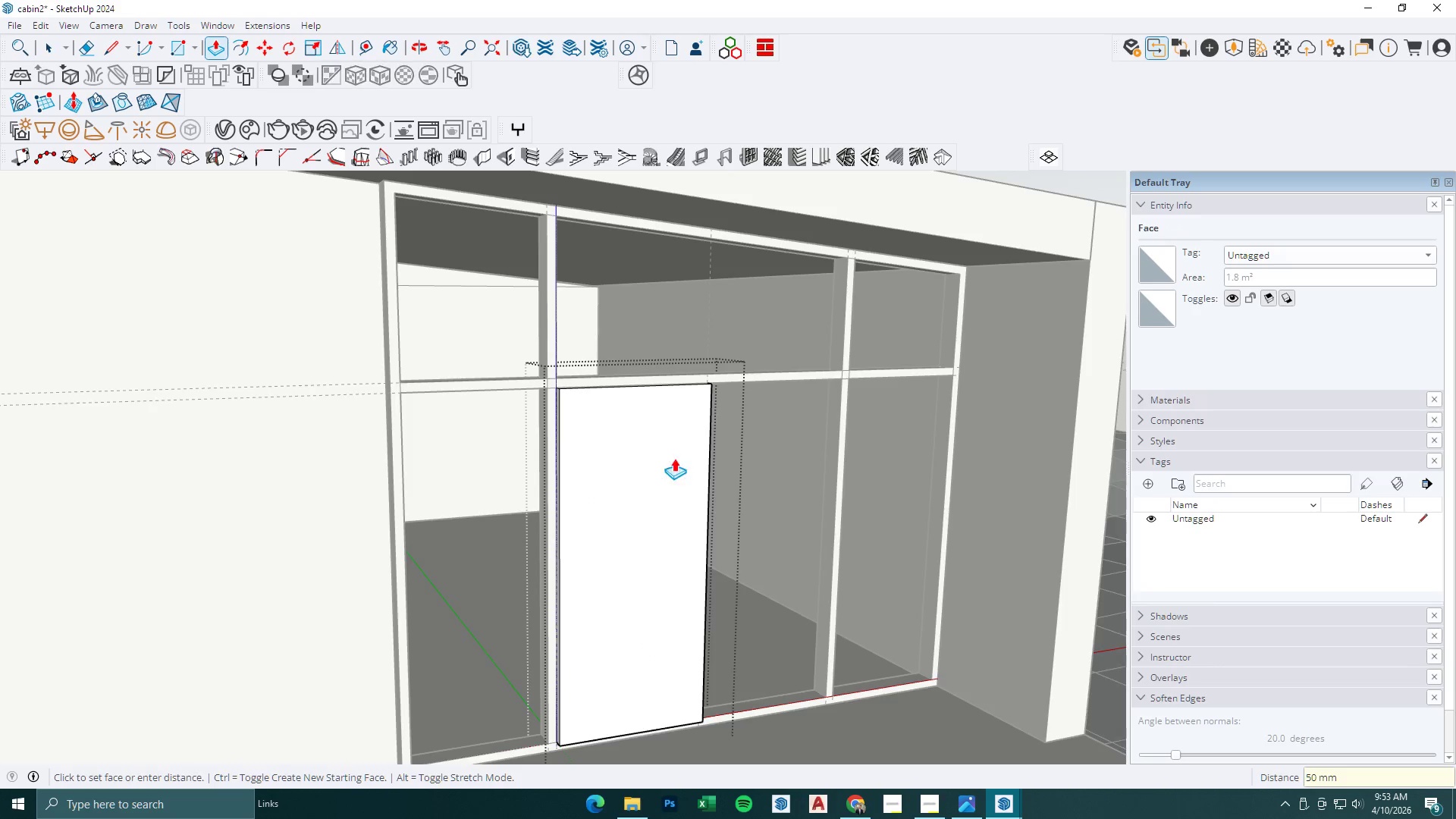 
scroll: coordinate [856, 453], scroll_direction: down, amount: 3.0
 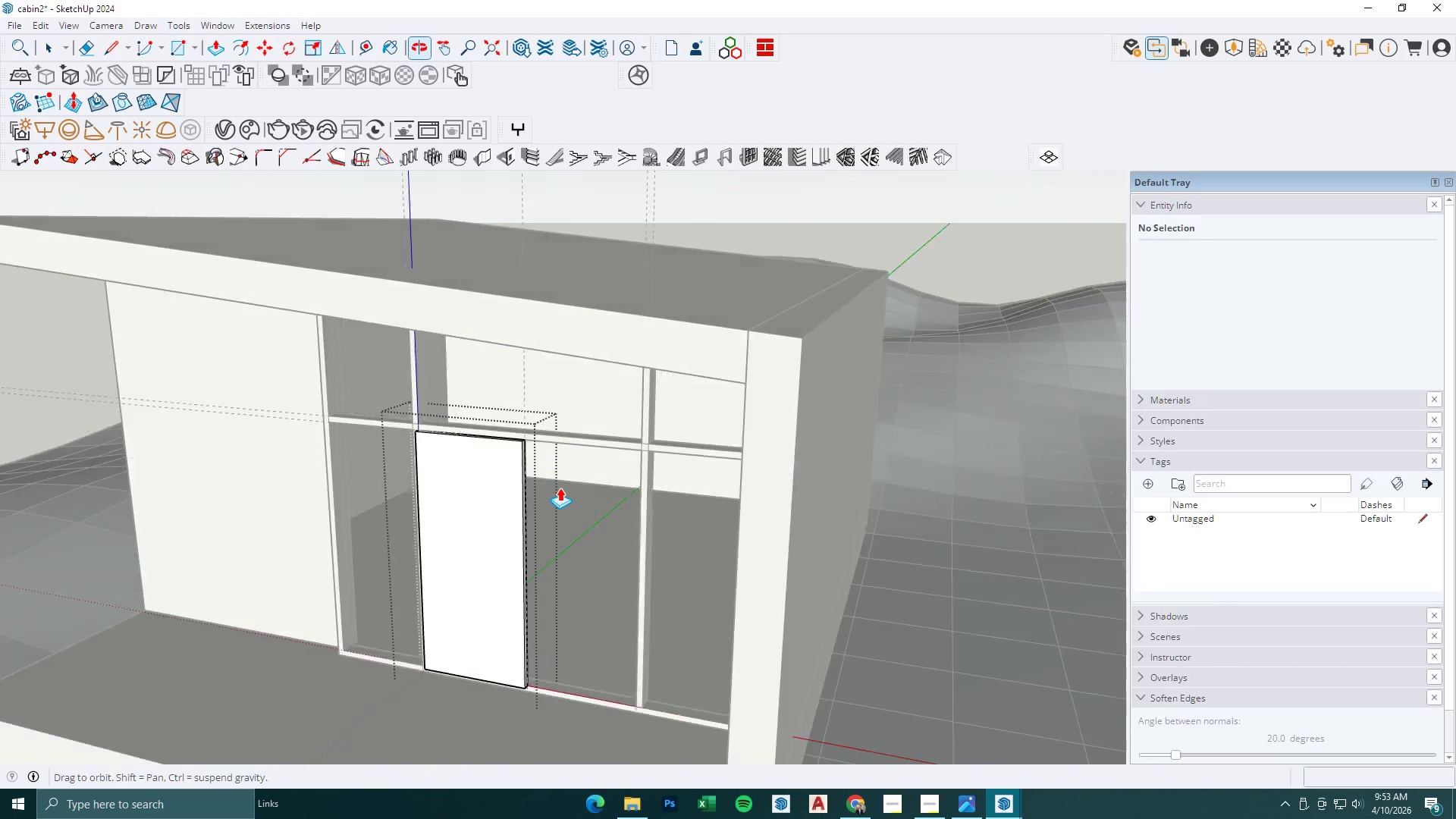 
left_click([485, 453])
 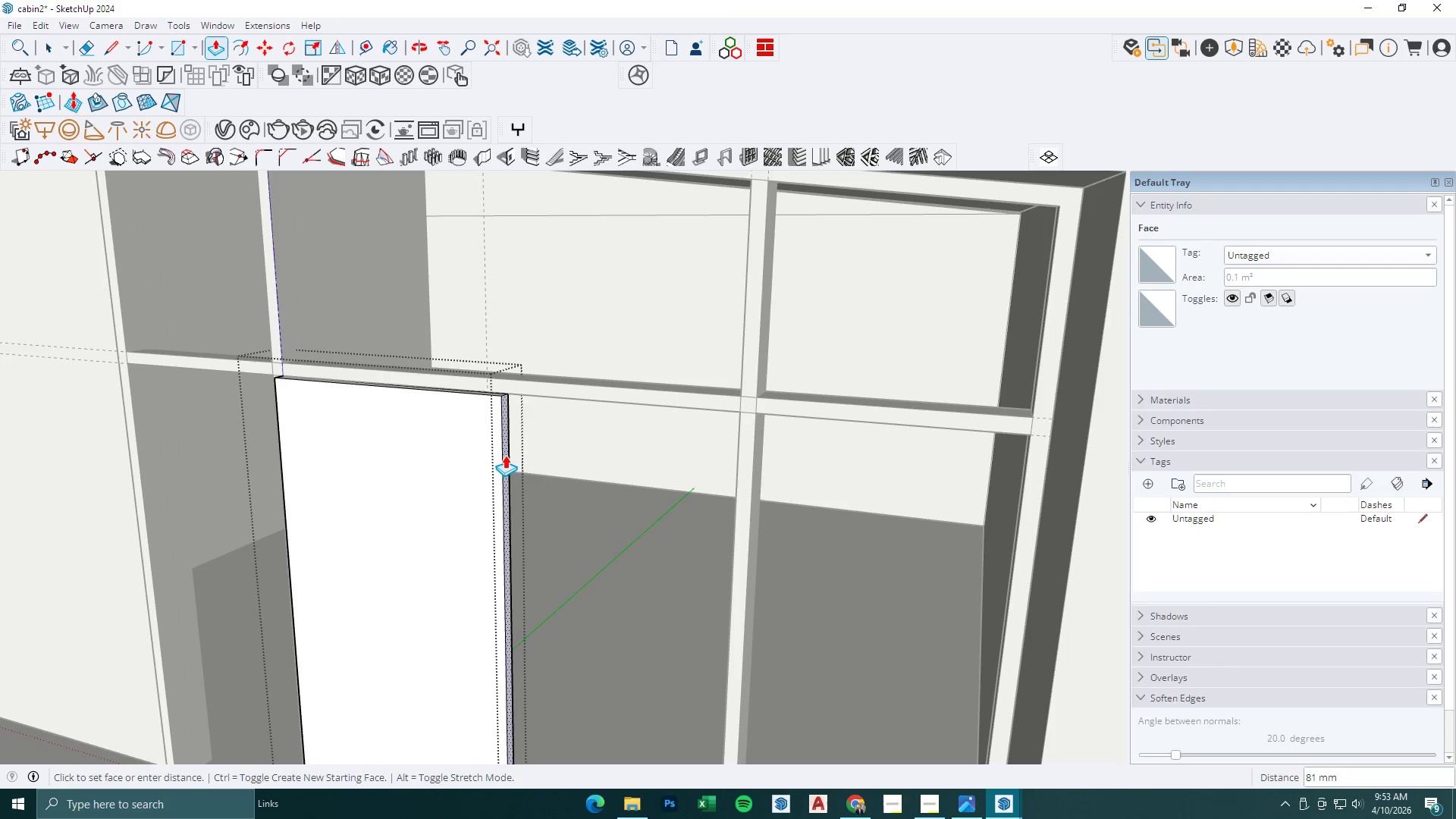 
scroll: coordinate [532, 480], scroll_direction: up, amount: 3.0
 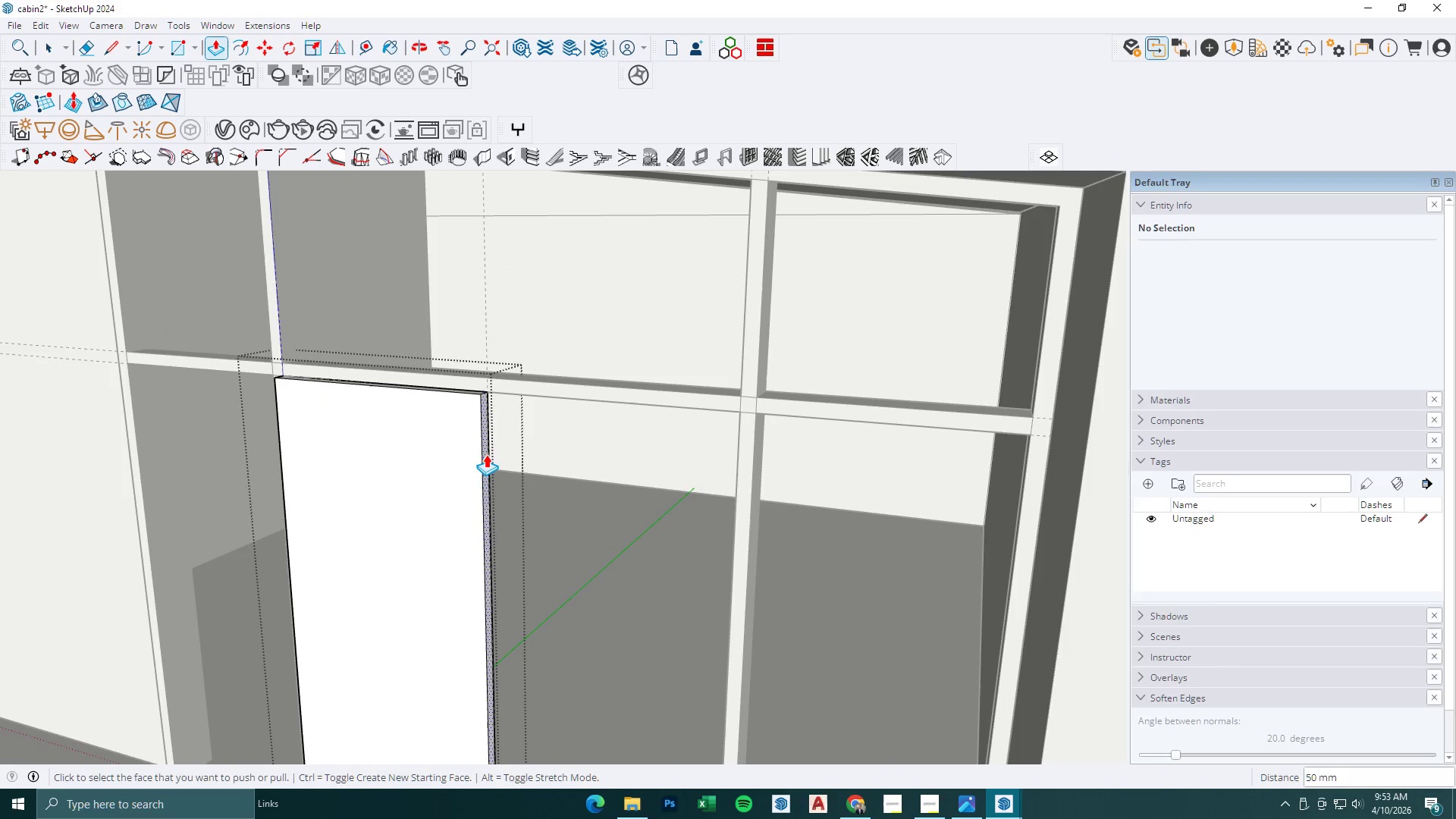 
key(Numpad2)
 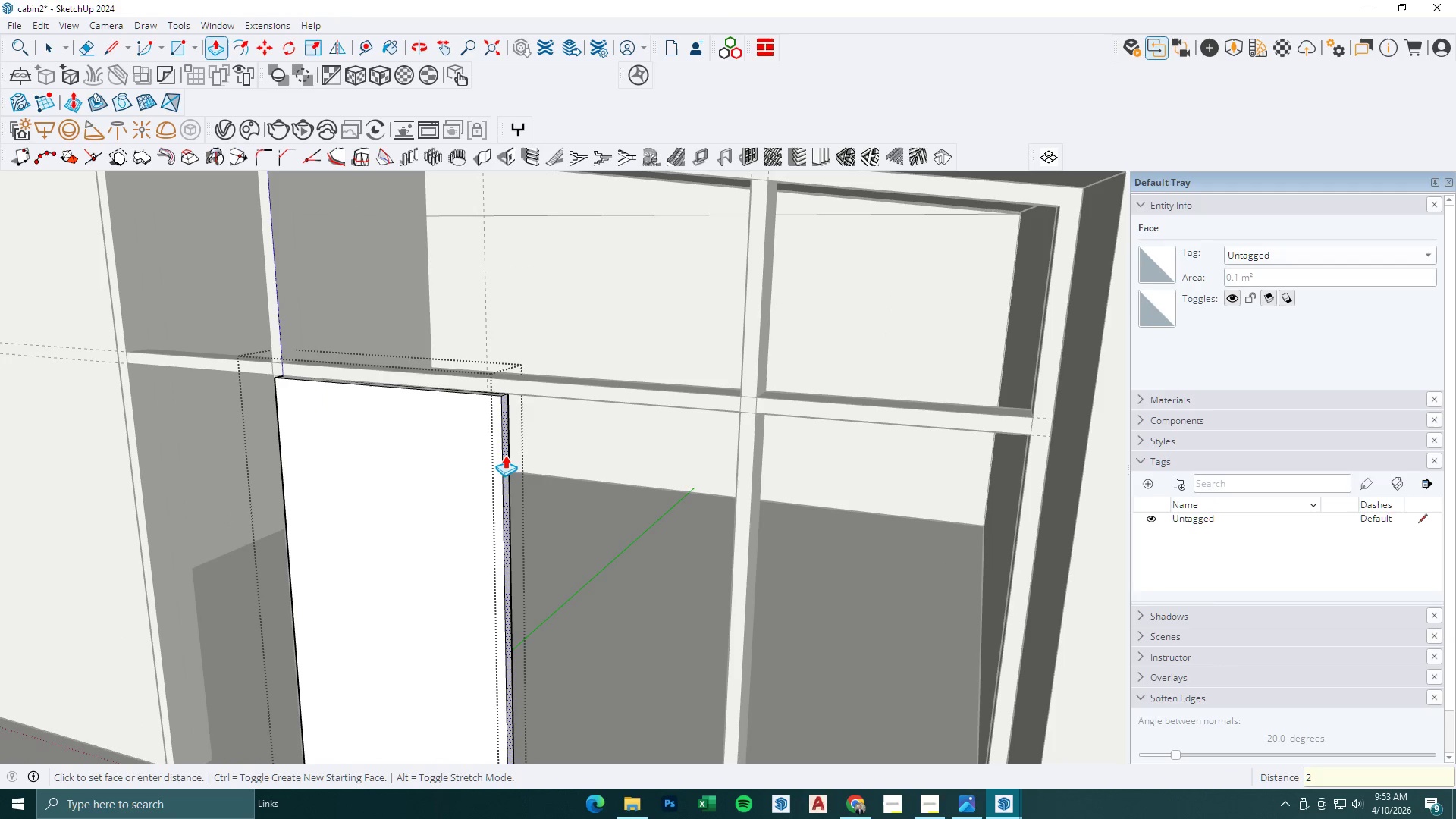 
key(Numpad5)
 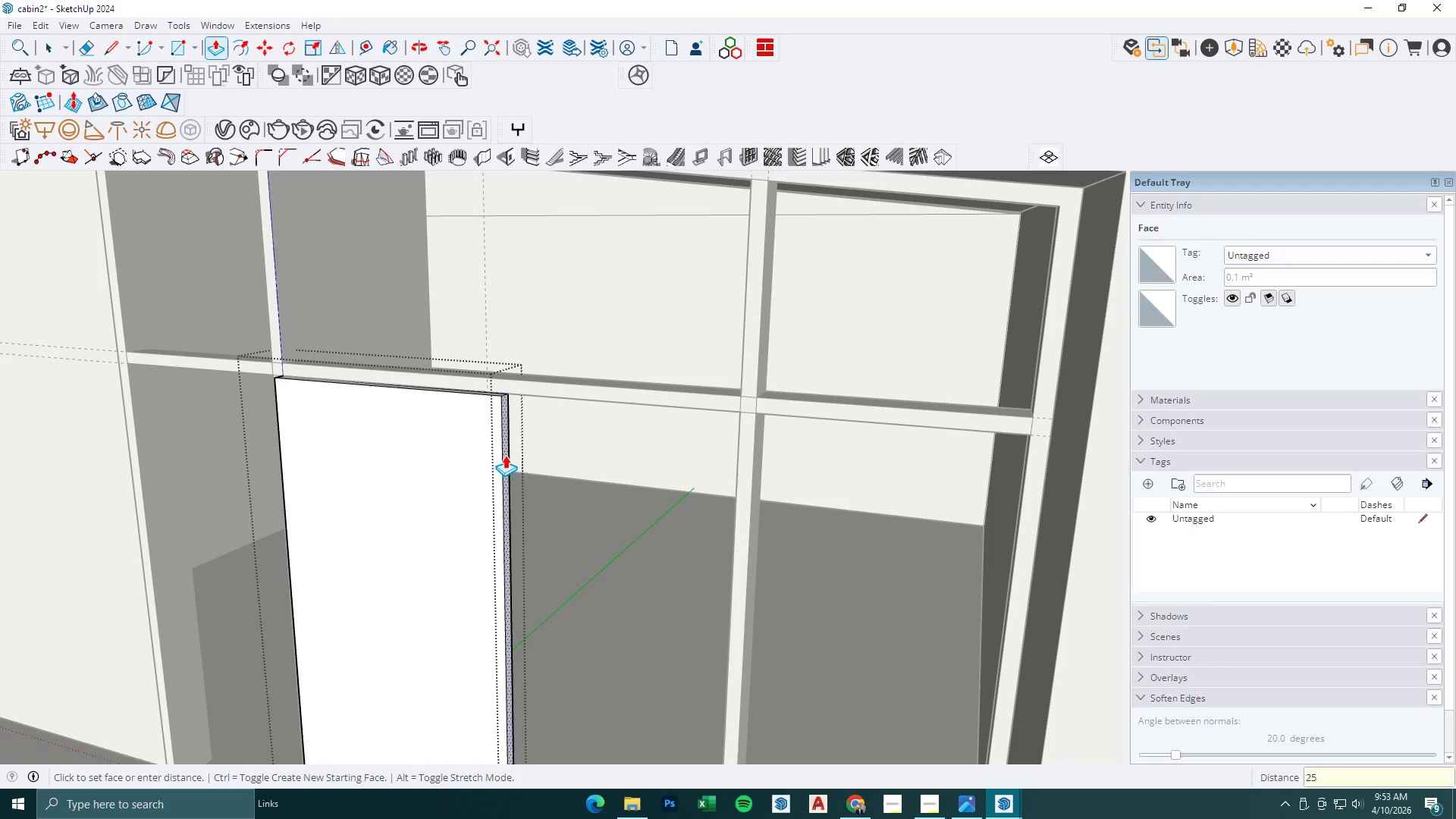 
key(NumpadEnter)
 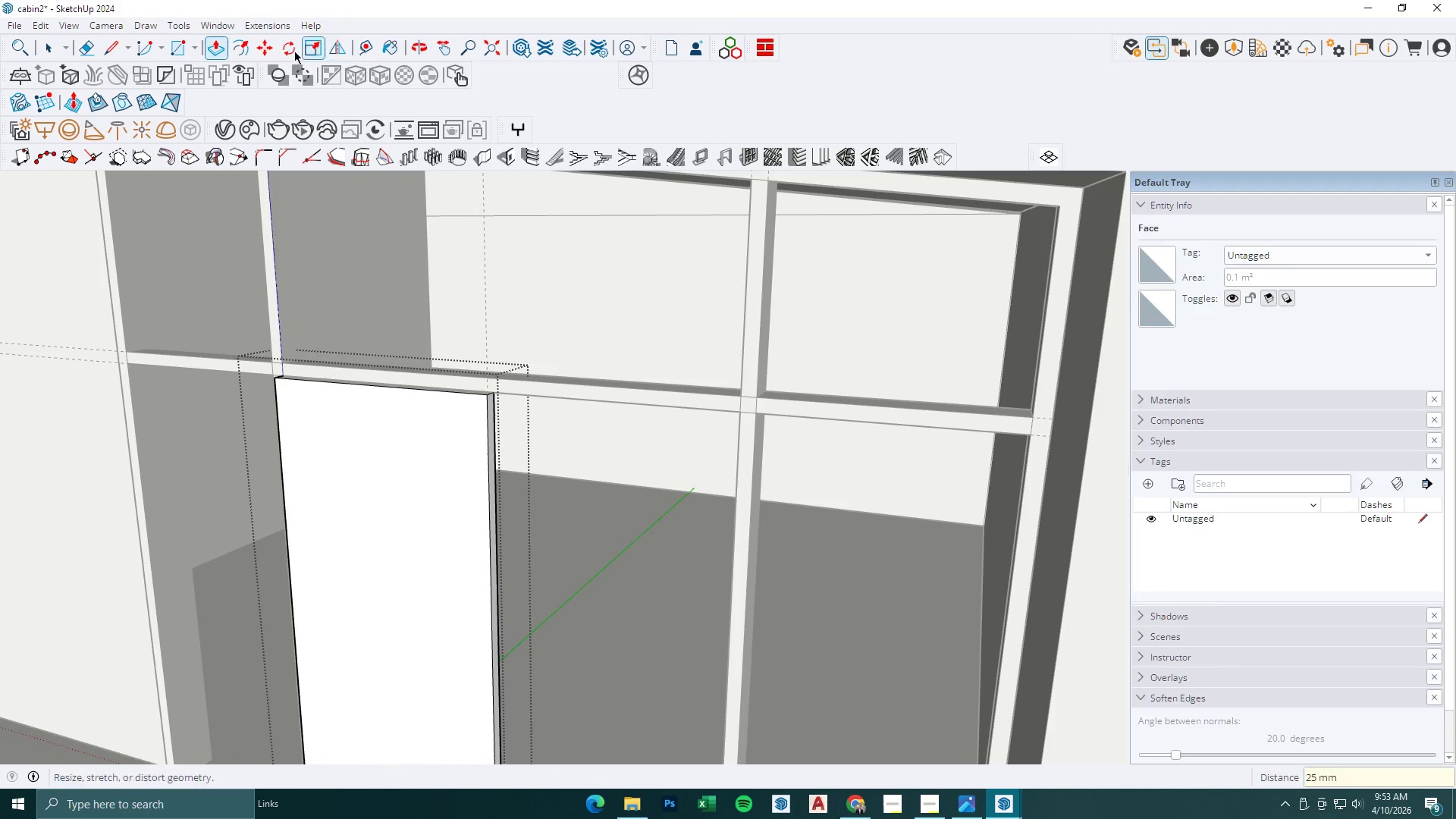 
left_click([247, 48])
 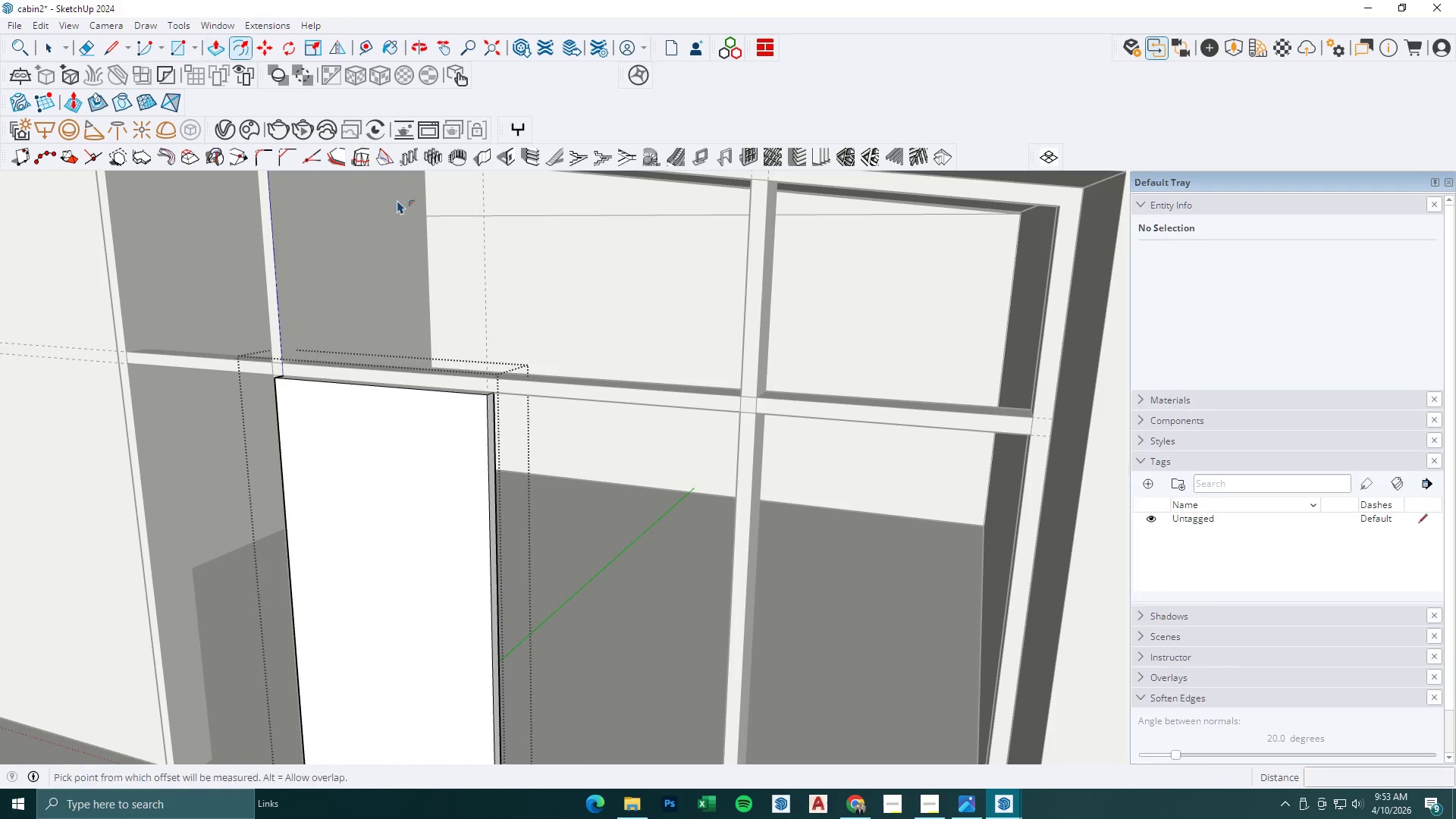 
scroll: coordinate [405, 260], scroll_direction: down, amount: 3.0
 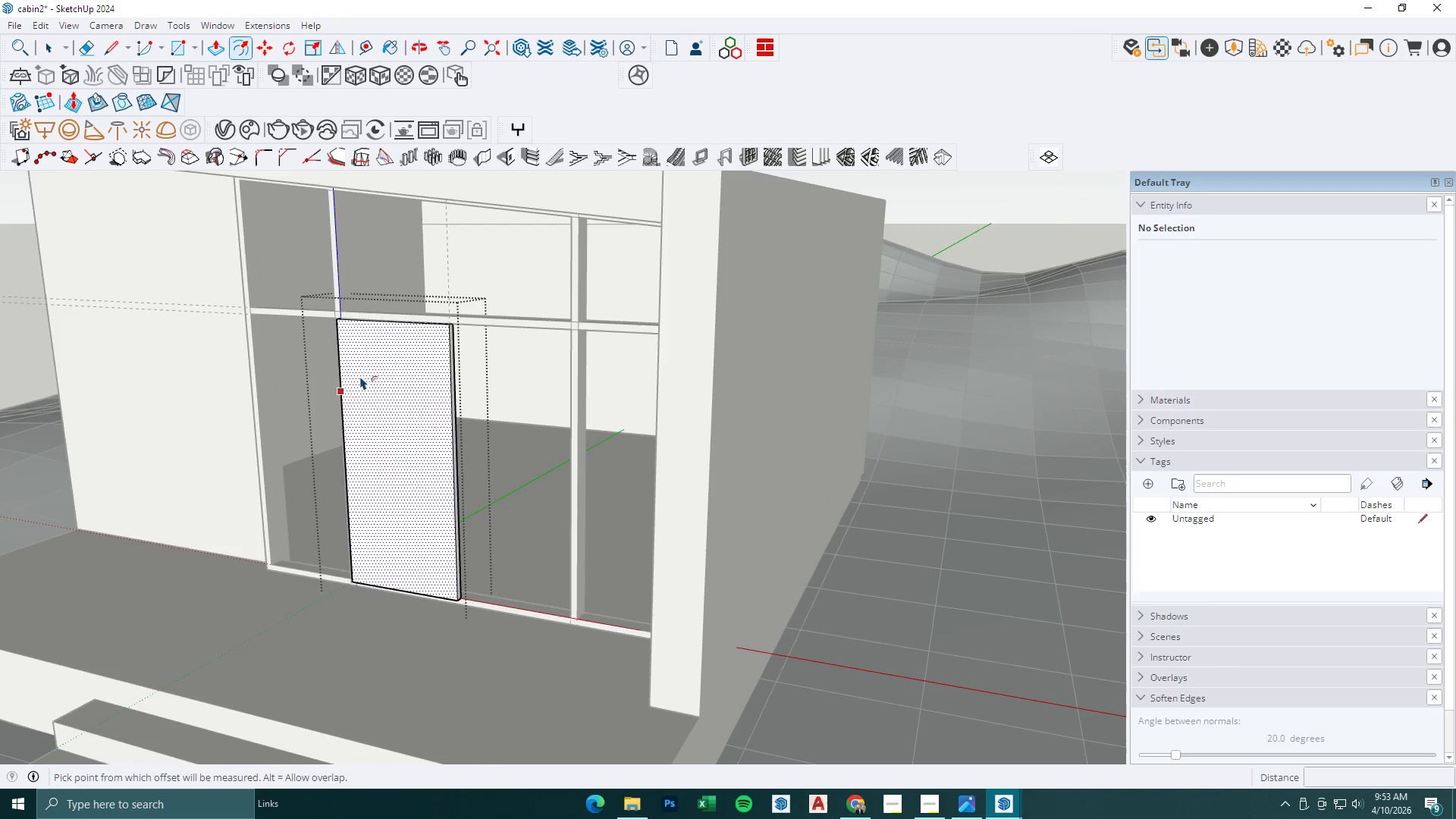 
left_click([362, 347])
 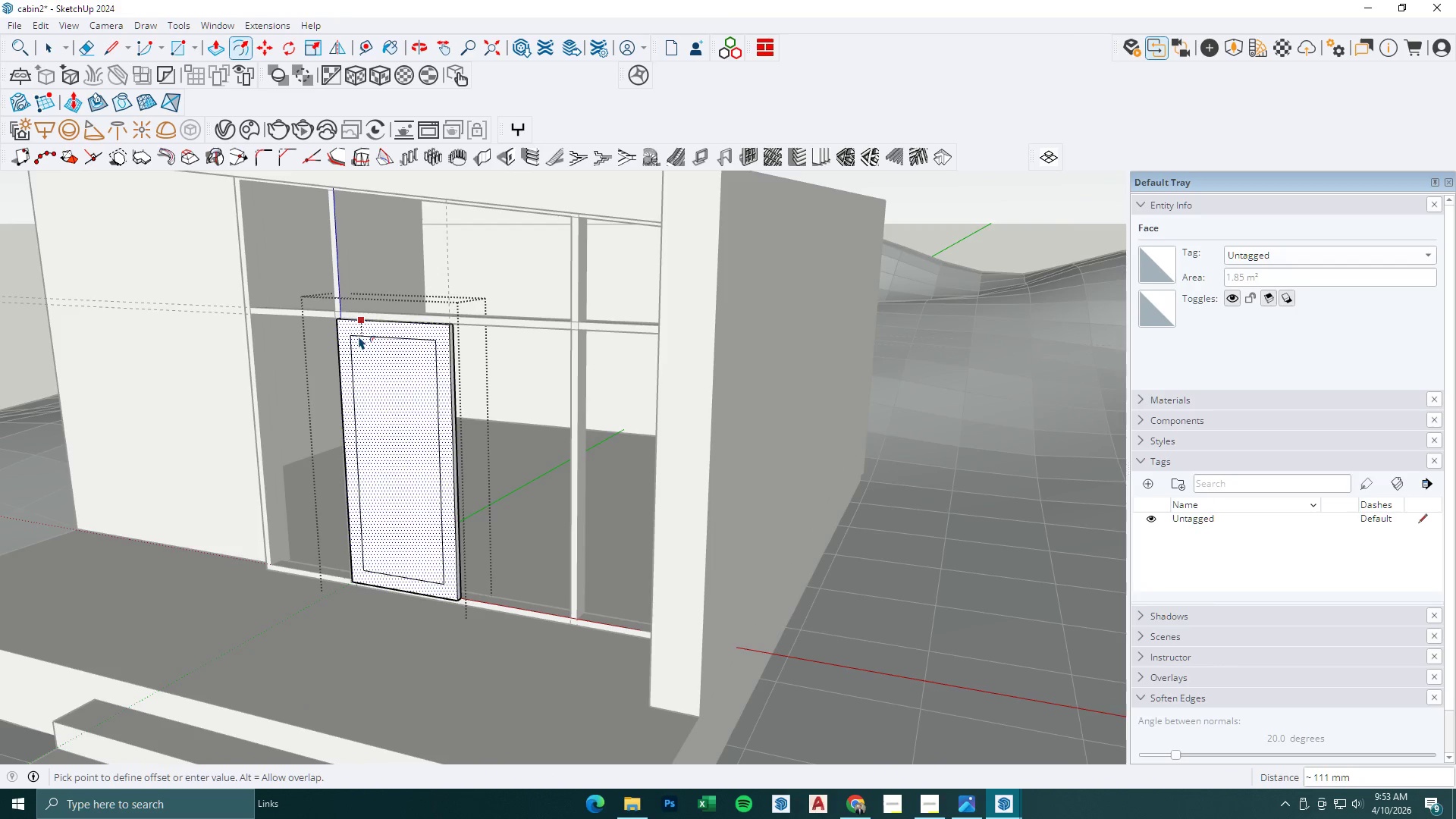 
key(Numpad5)
 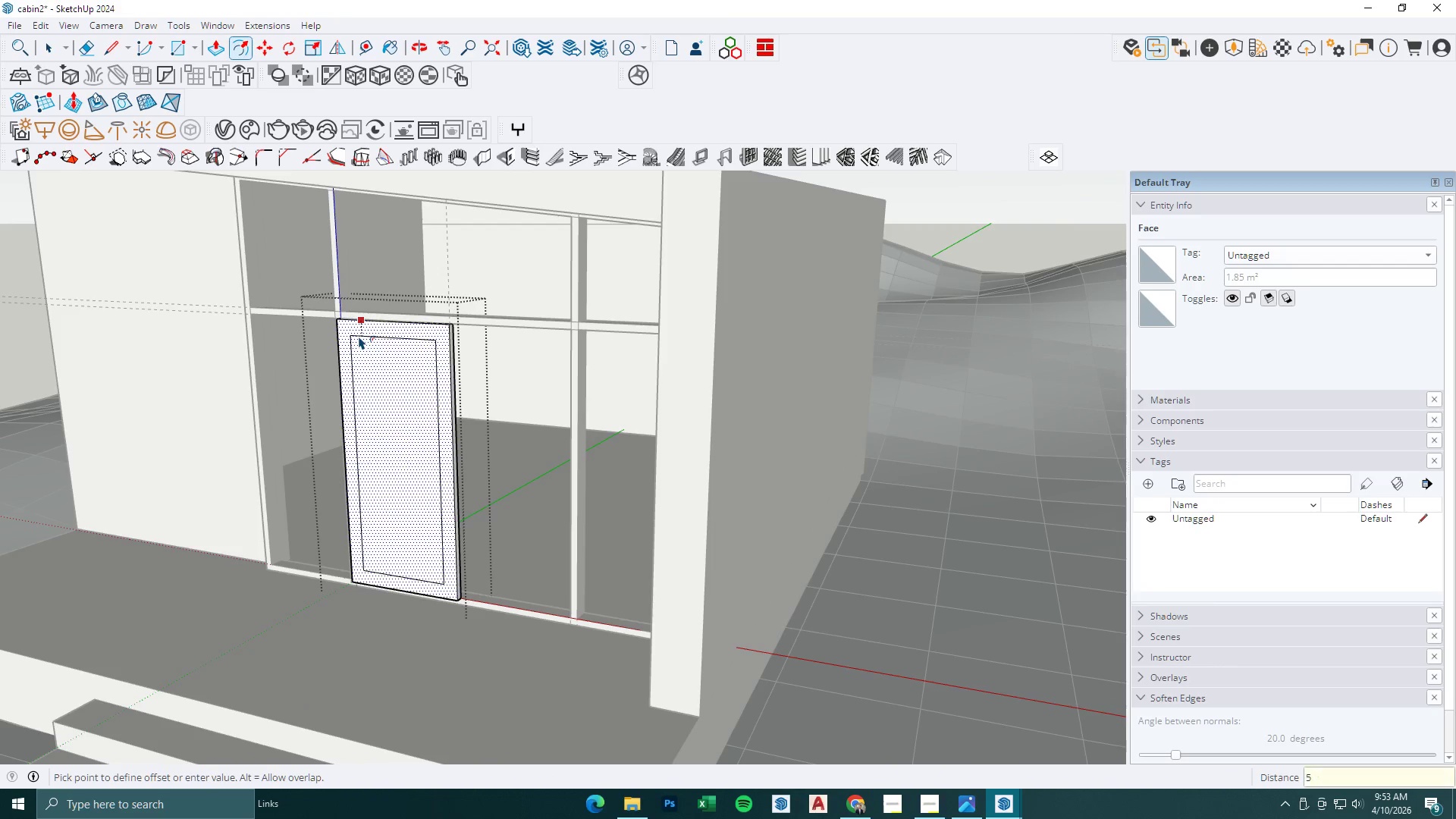 
key(Numpad0)
 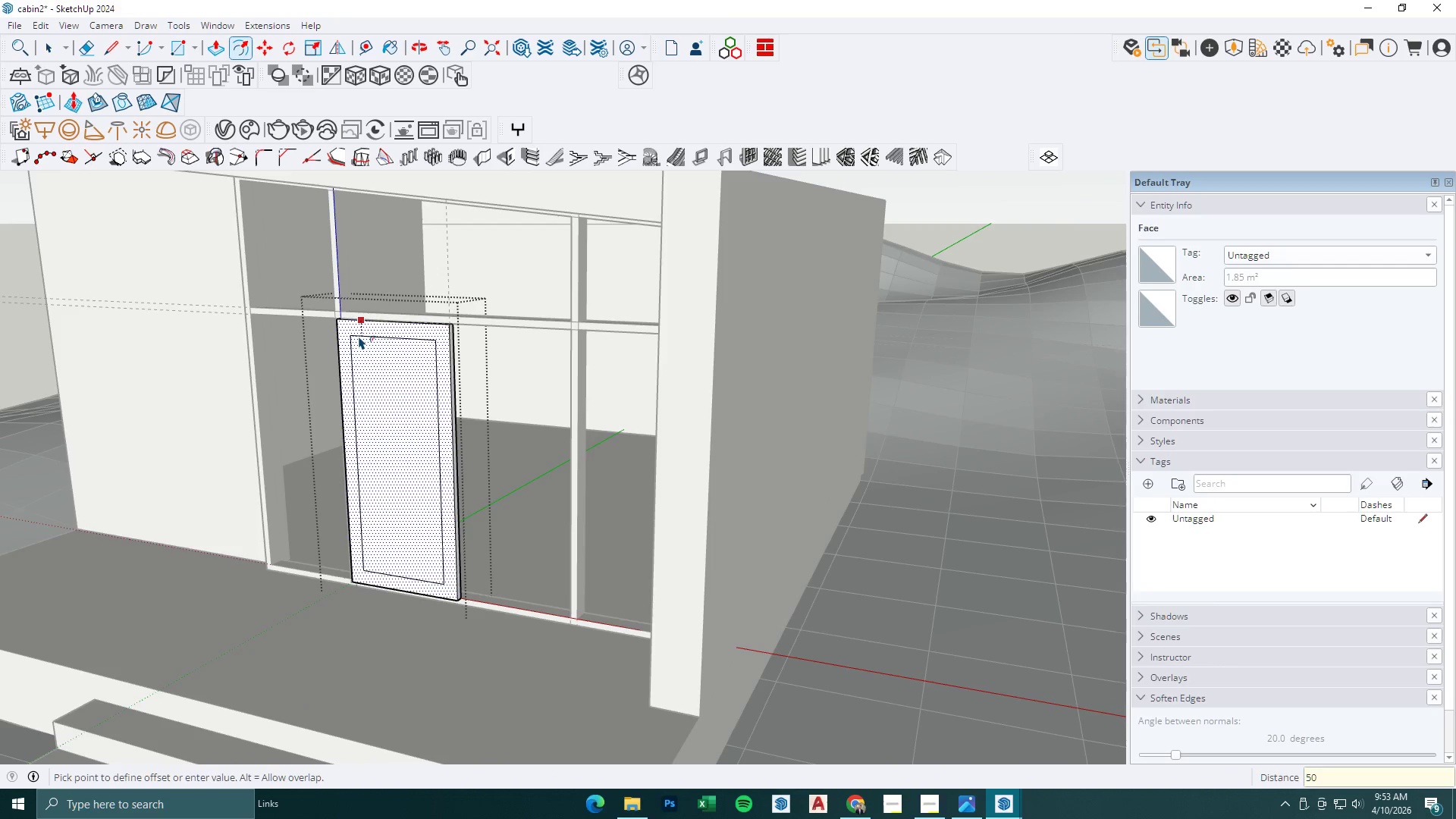 
key(NumpadEnter)
 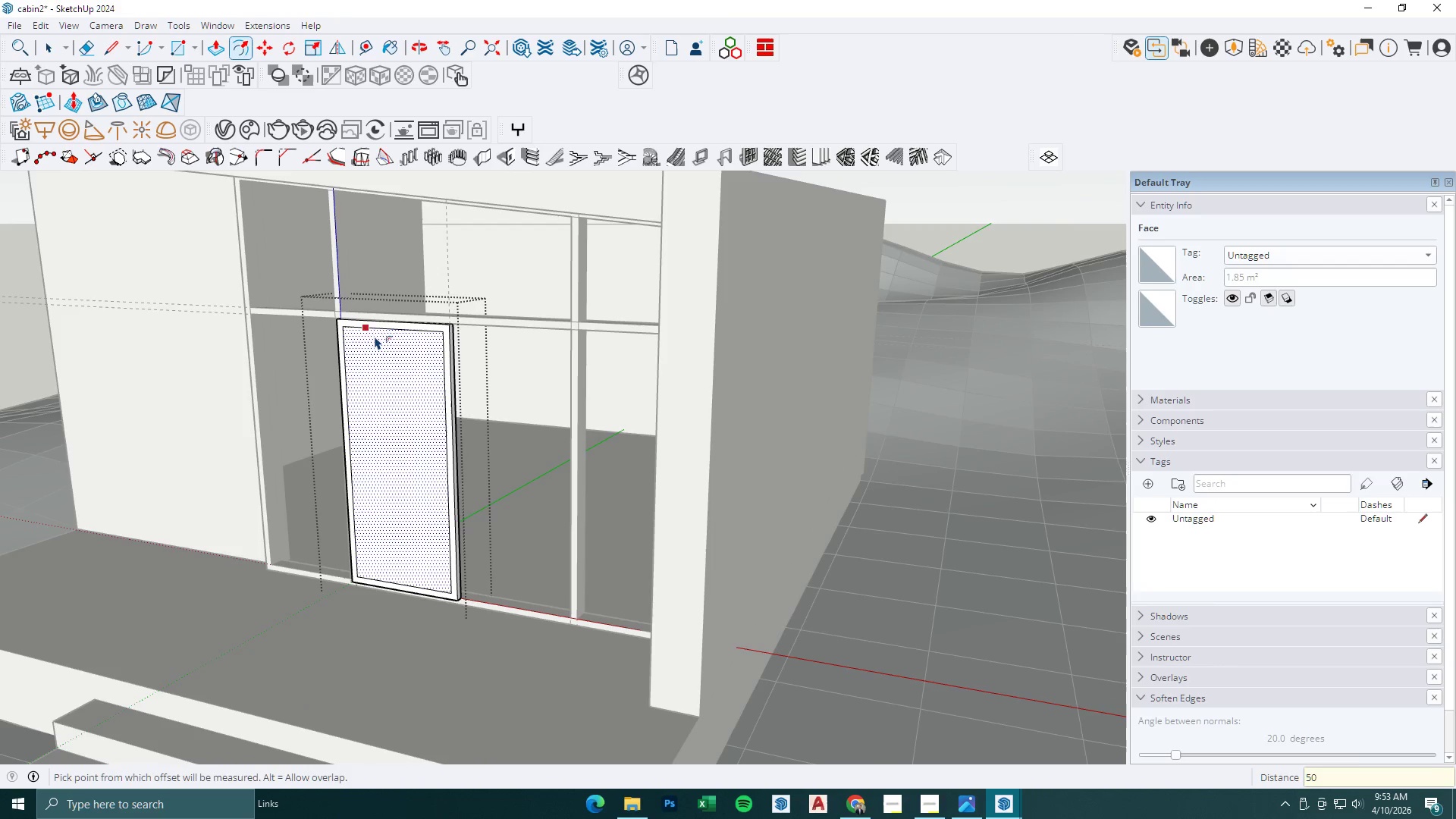 
key(P)
 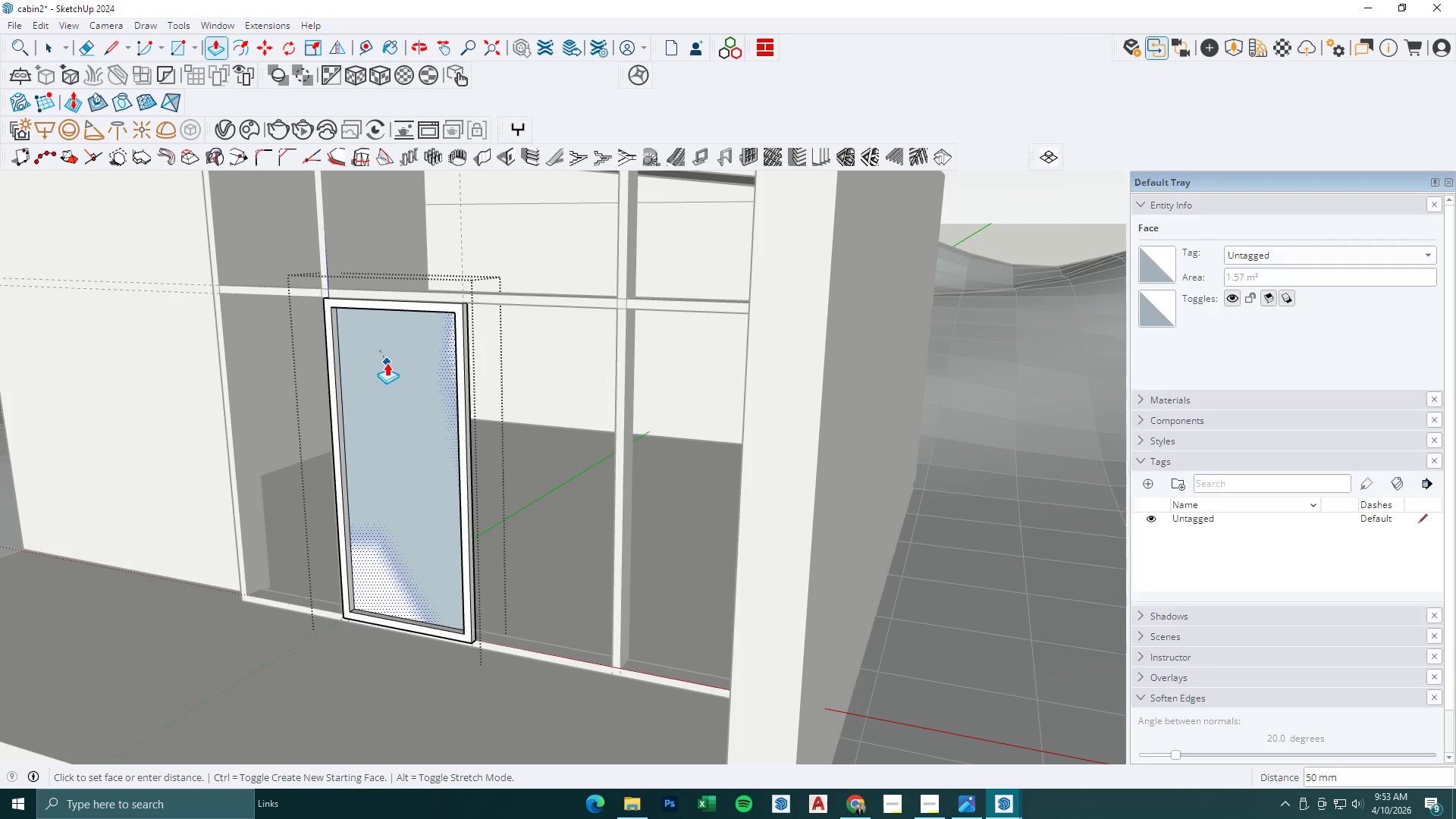 
scroll: coordinate [394, 410], scroll_direction: up, amount: 2.0
 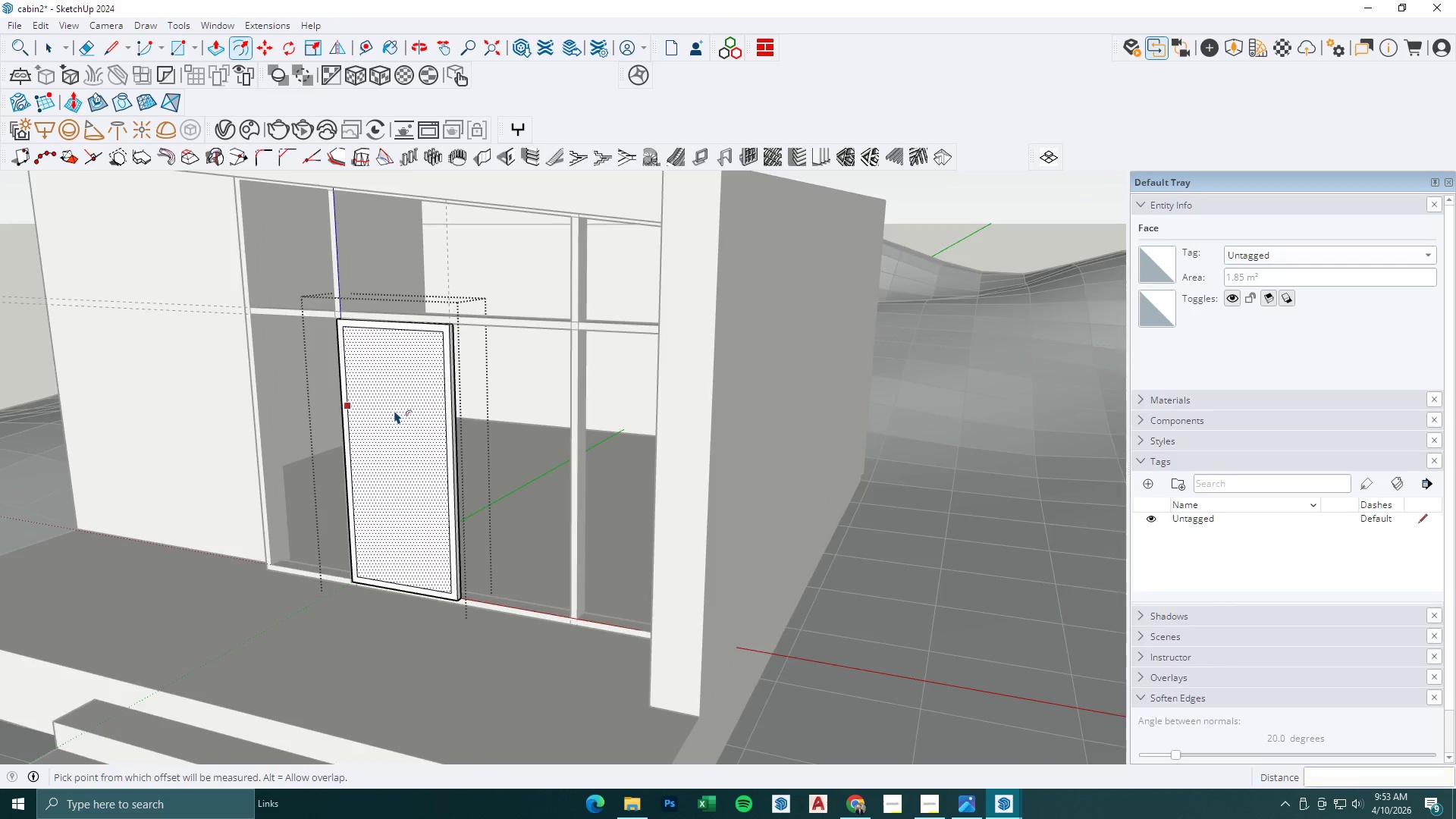 
left_click([388, 362])
 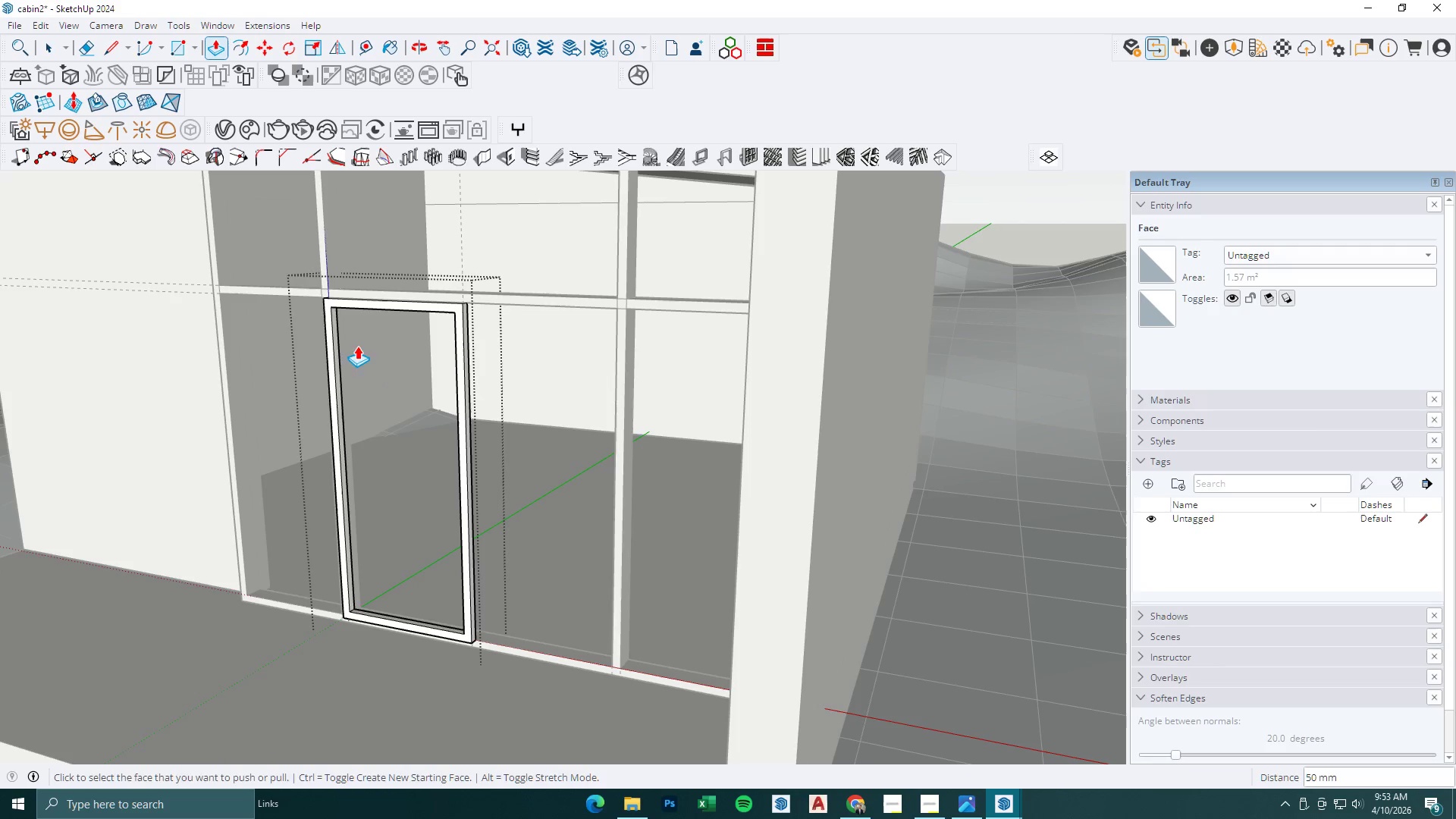 
key(L)
 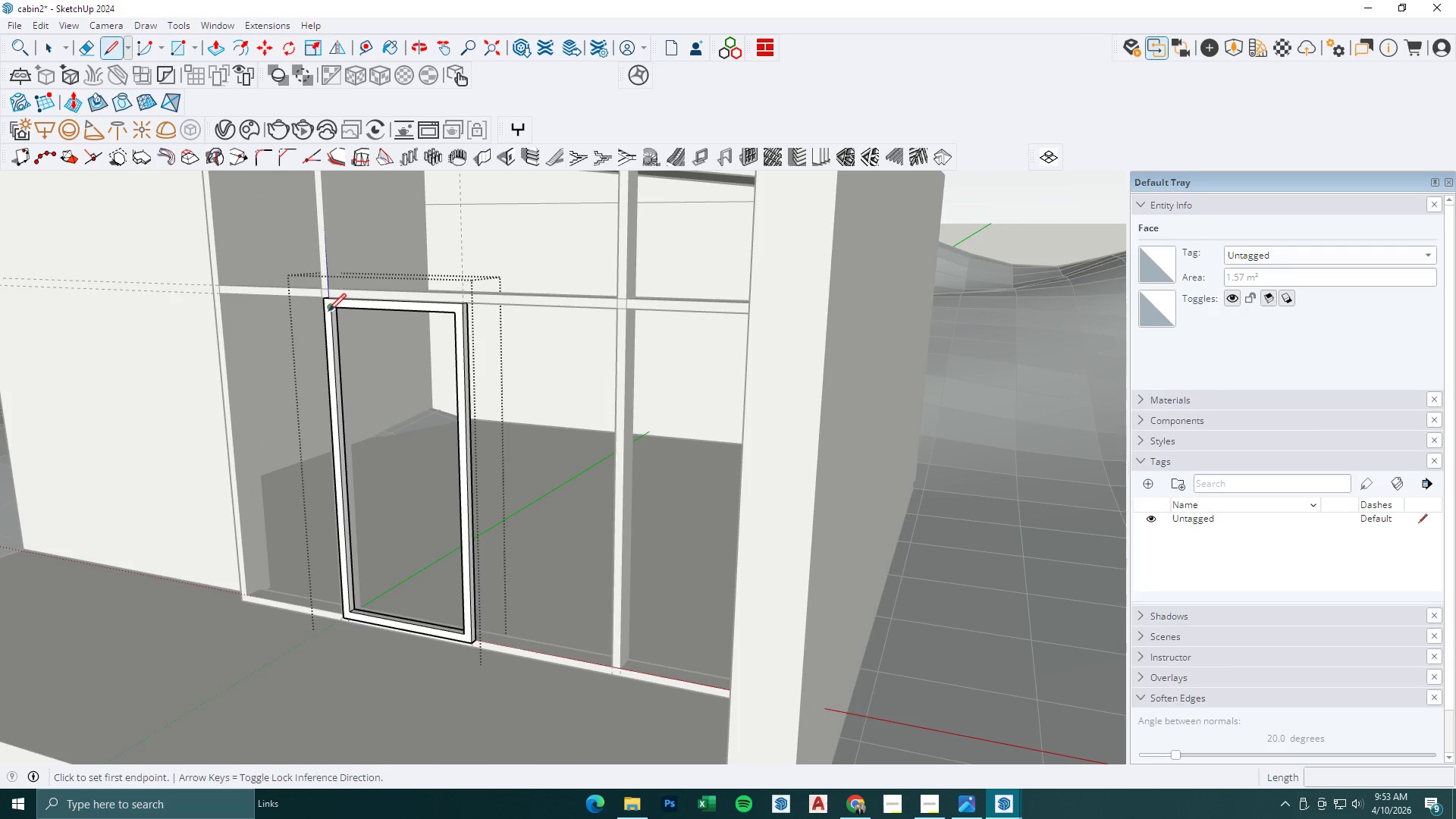 
left_click([329, 311])
 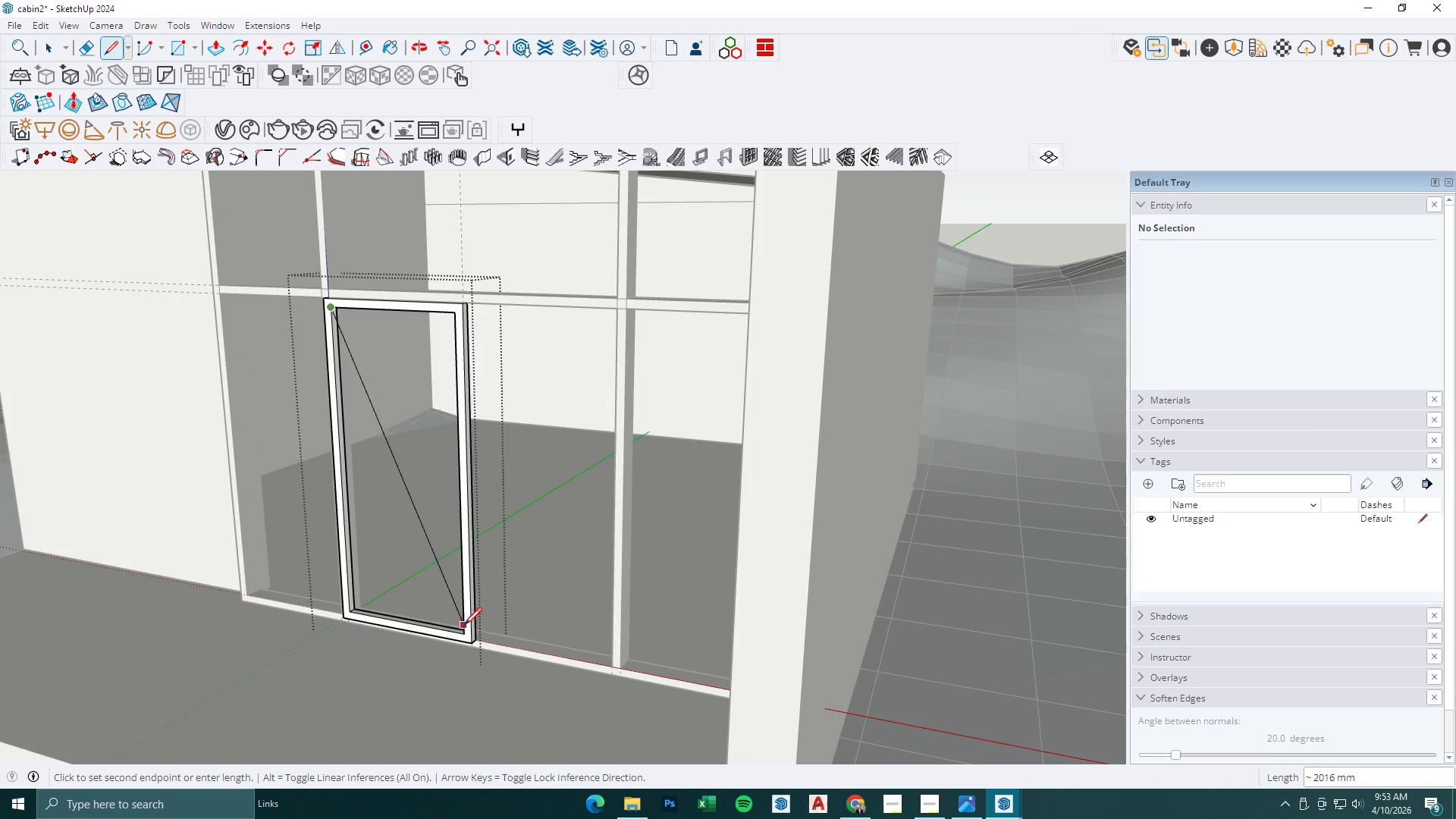 
left_click([466, 629])
 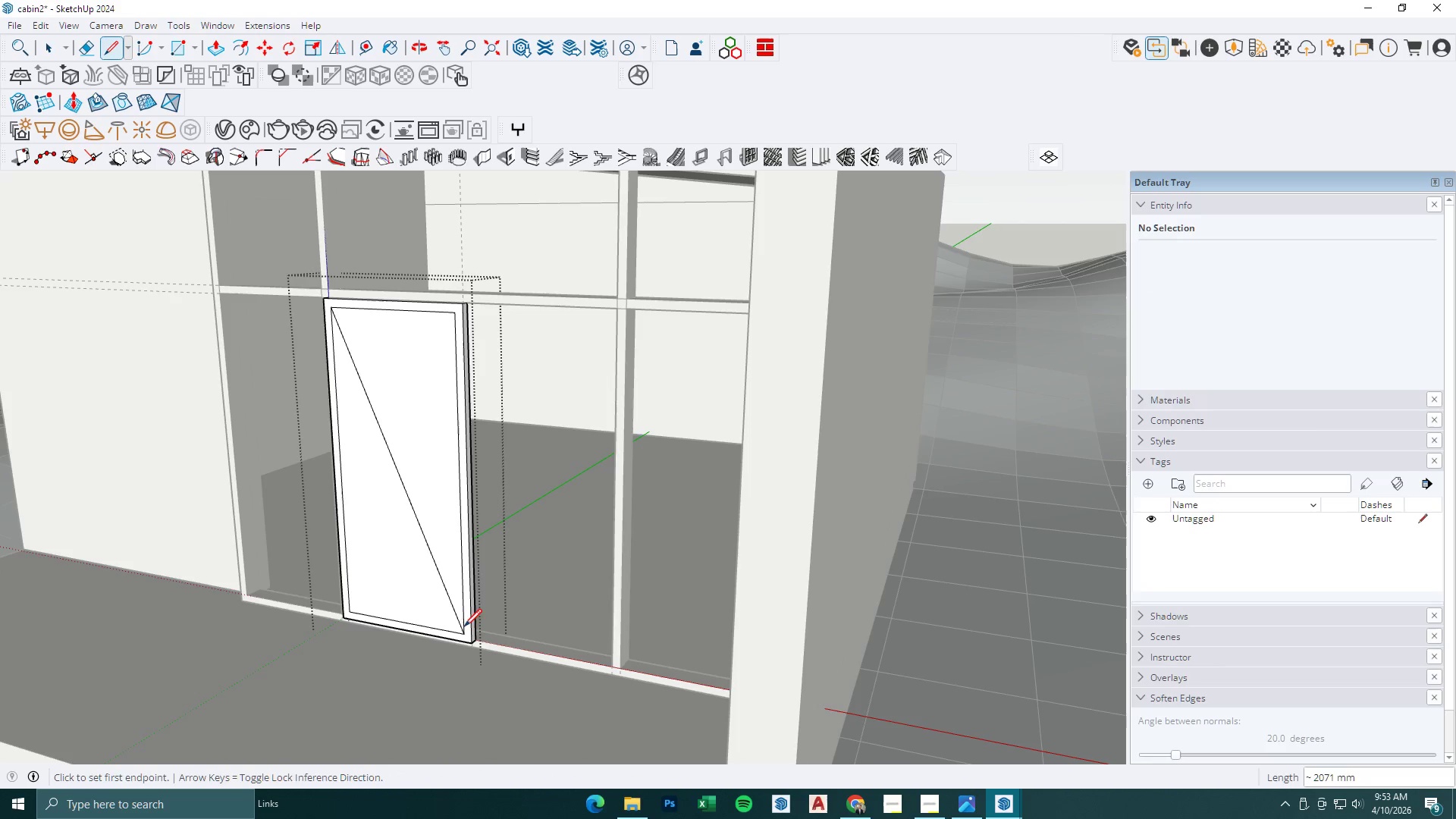 
key(E)
 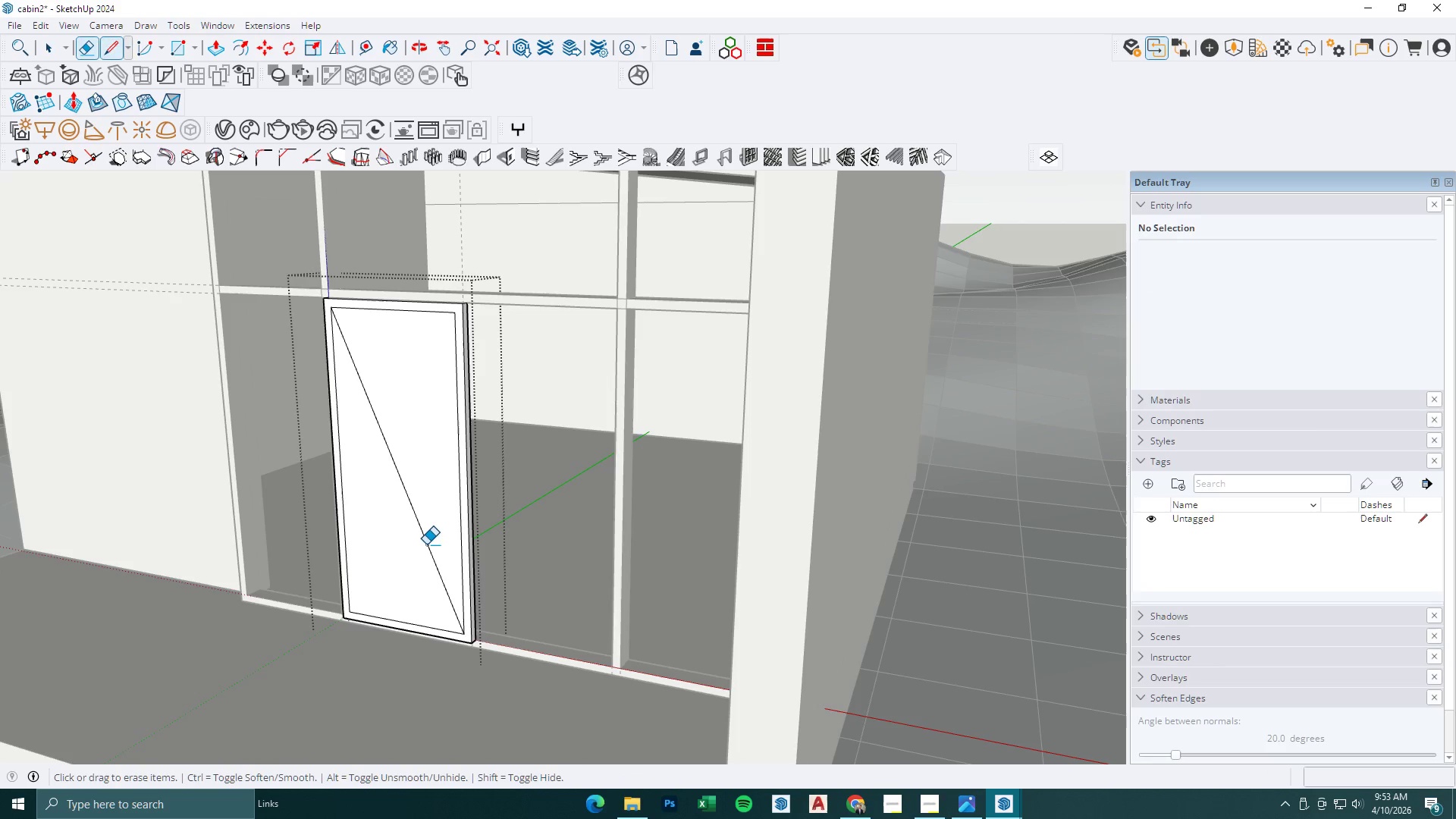 
left_click_drag(start_coordinate=[425, 543], to_coordinate=[410, 540])
 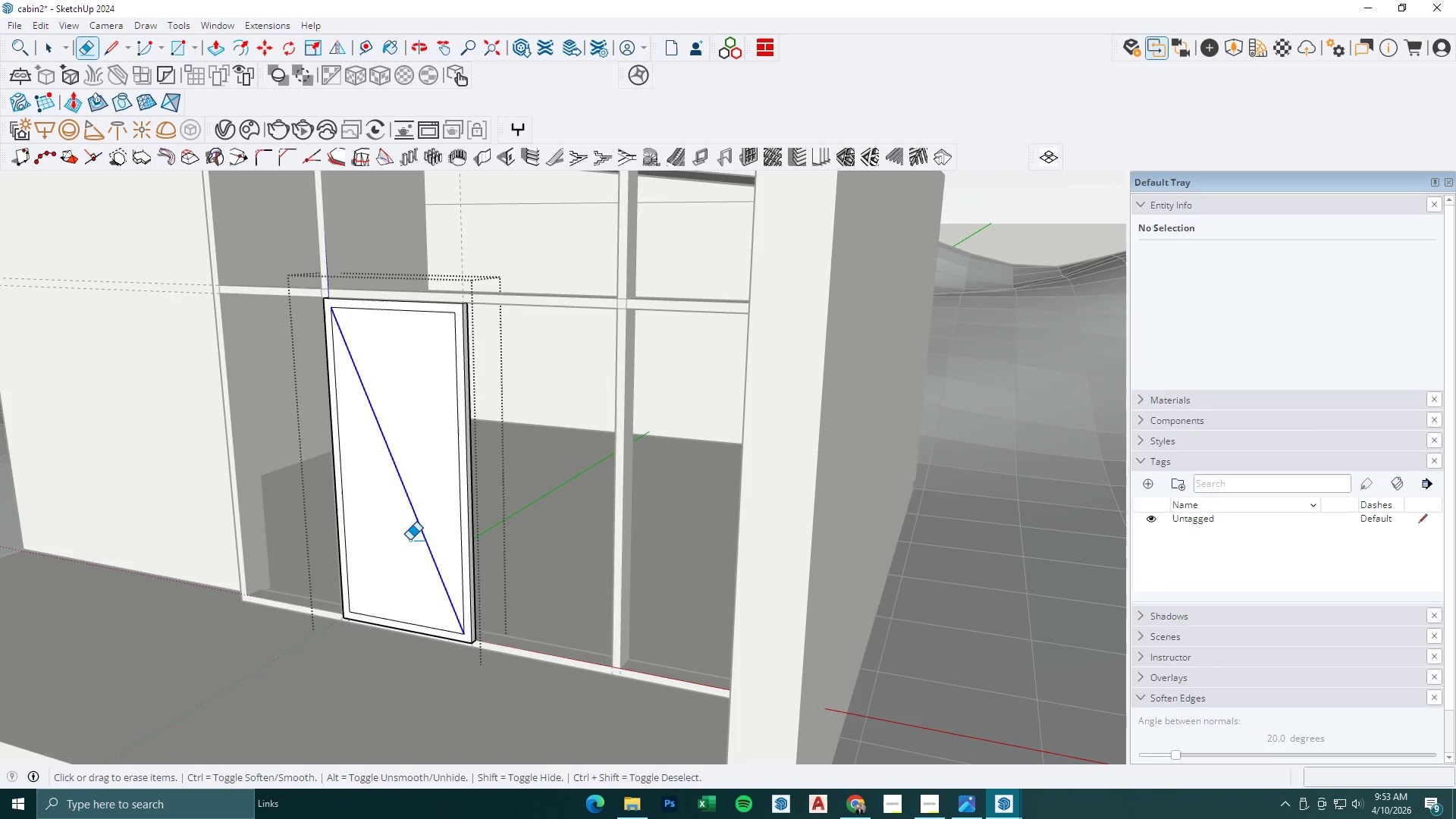 
key(Space)
 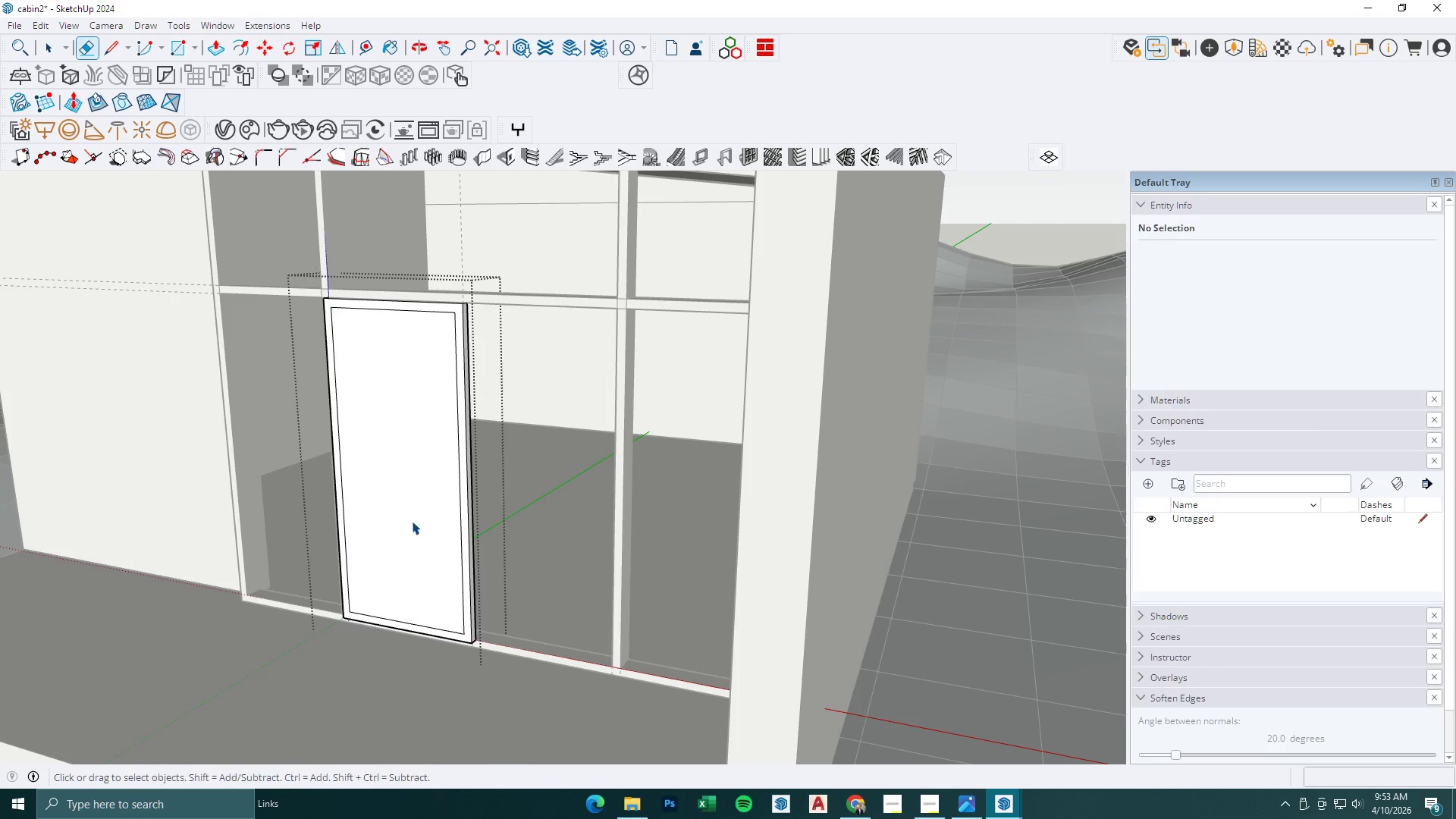 
triple_click([413, 516])
 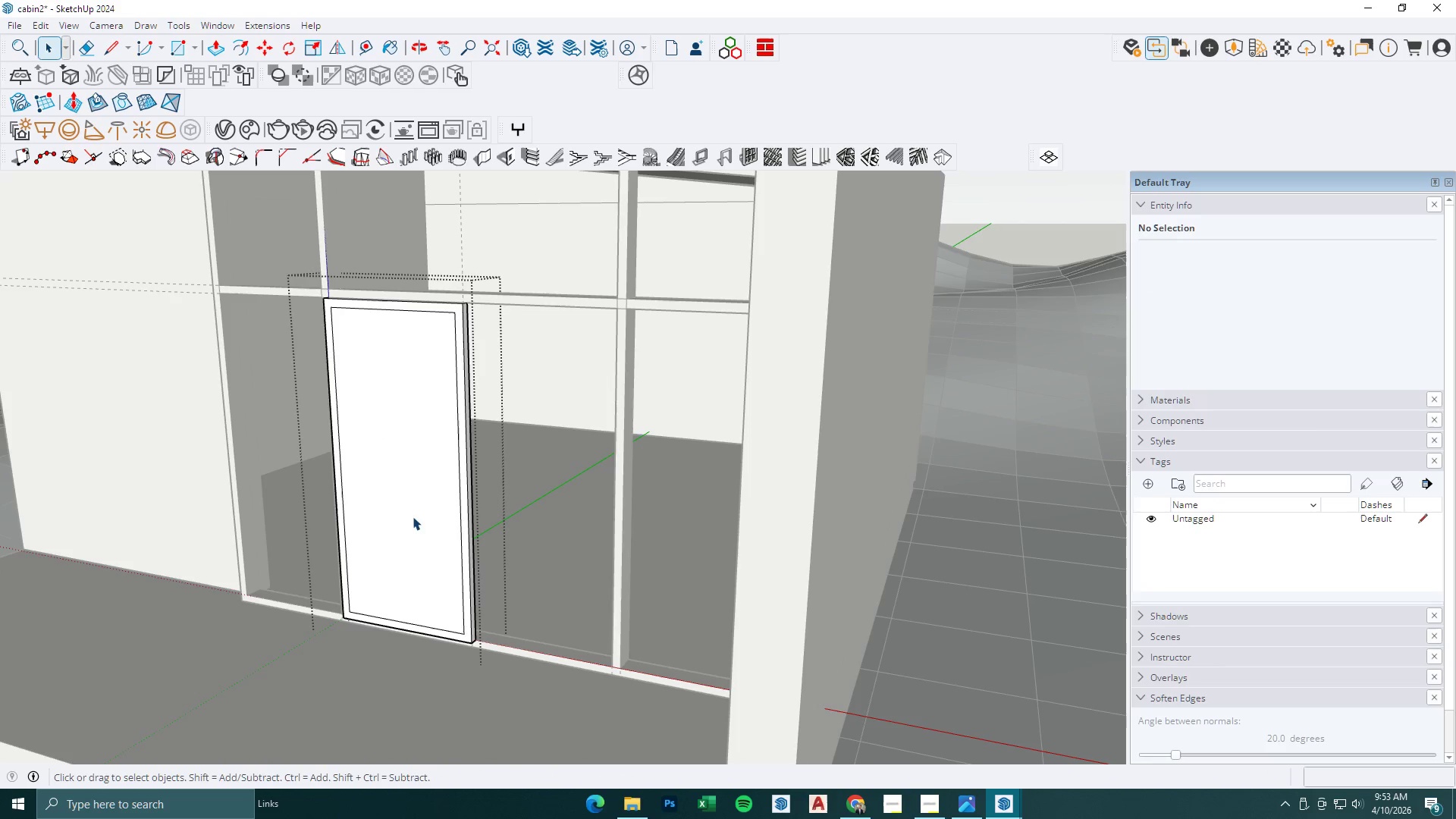 
triple_click([413, 516])
 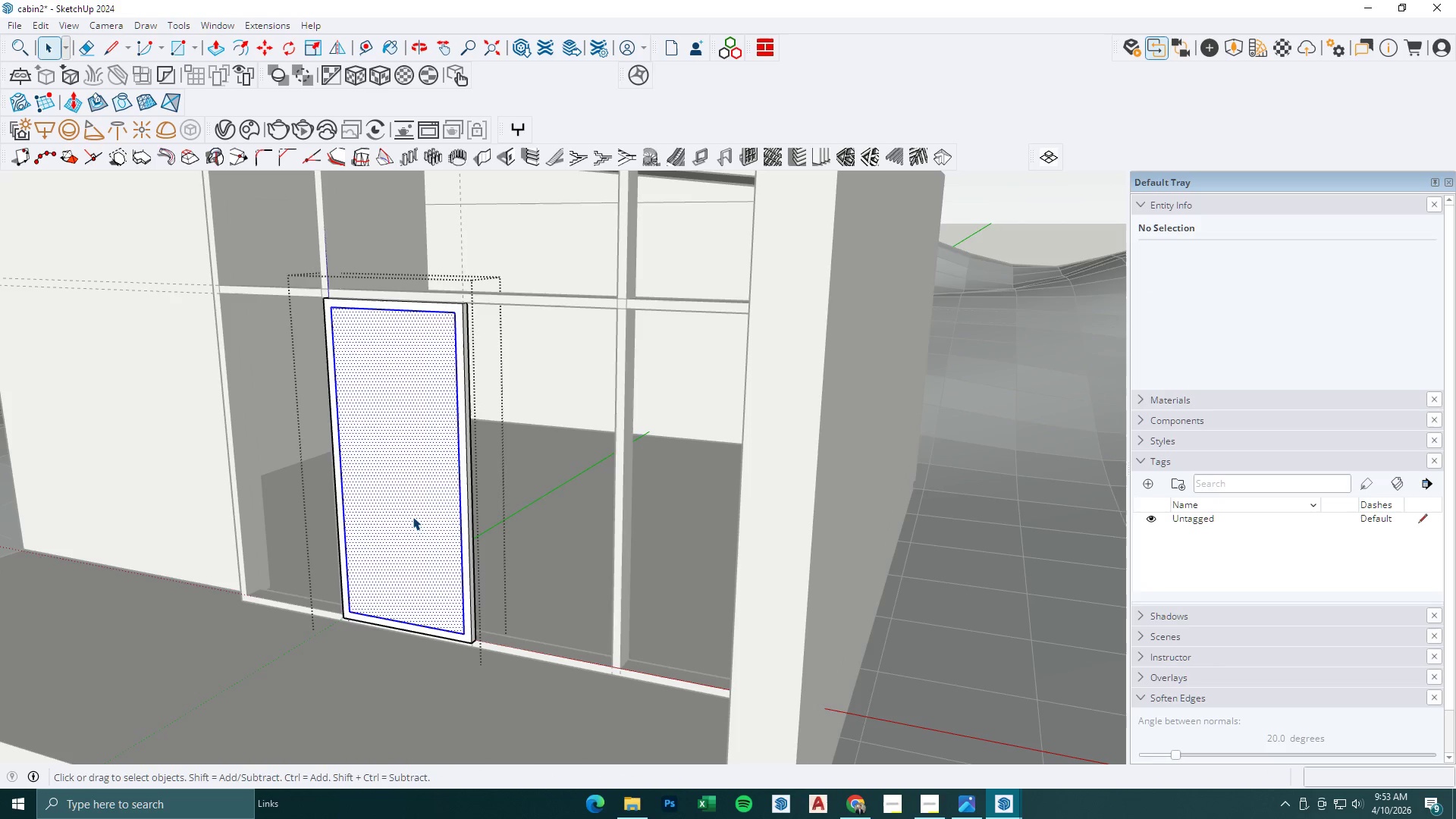 
right_click([413, 516])
 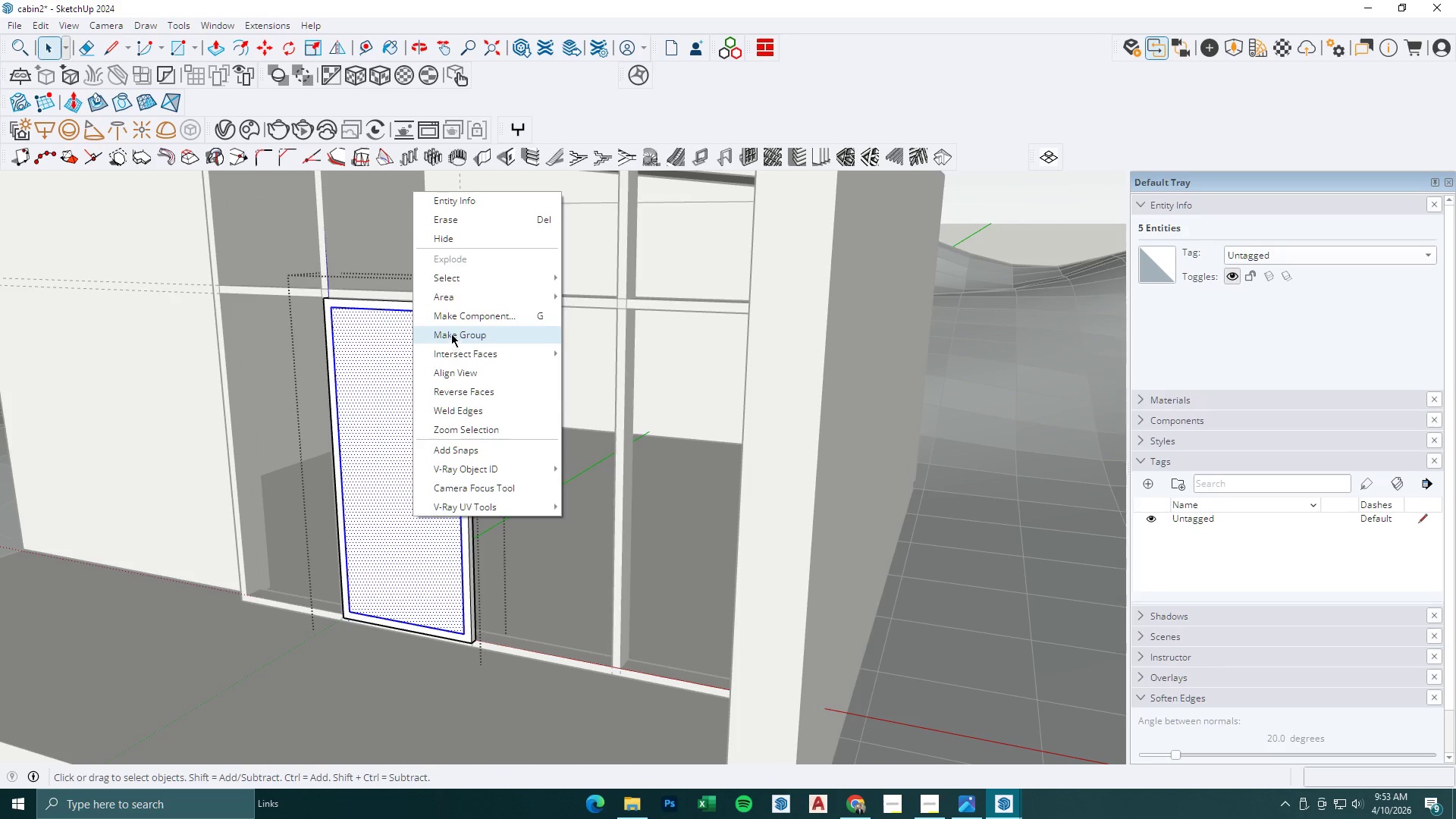 
double_click([403, 387])
 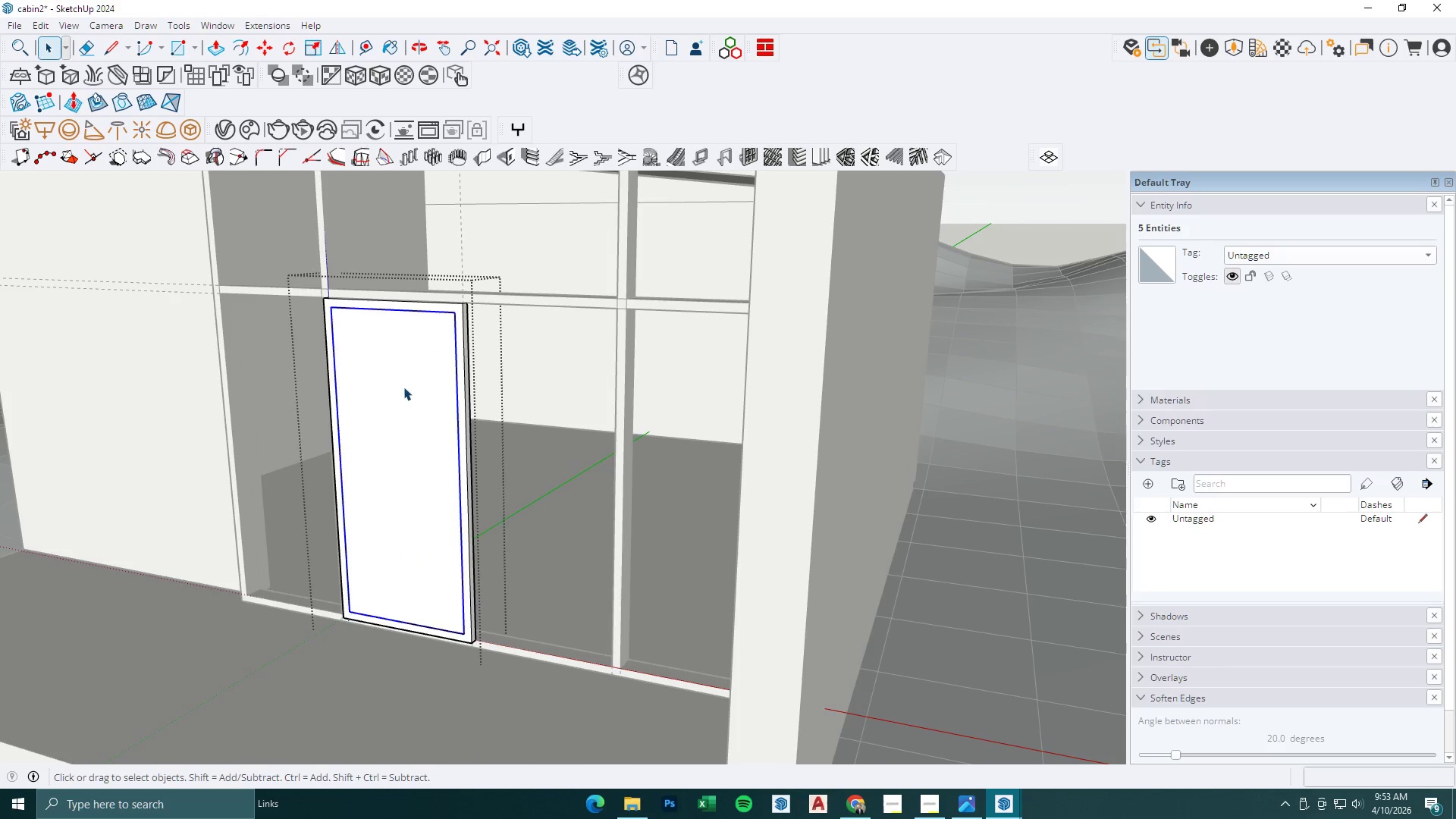 
triple_click([403, 387])
 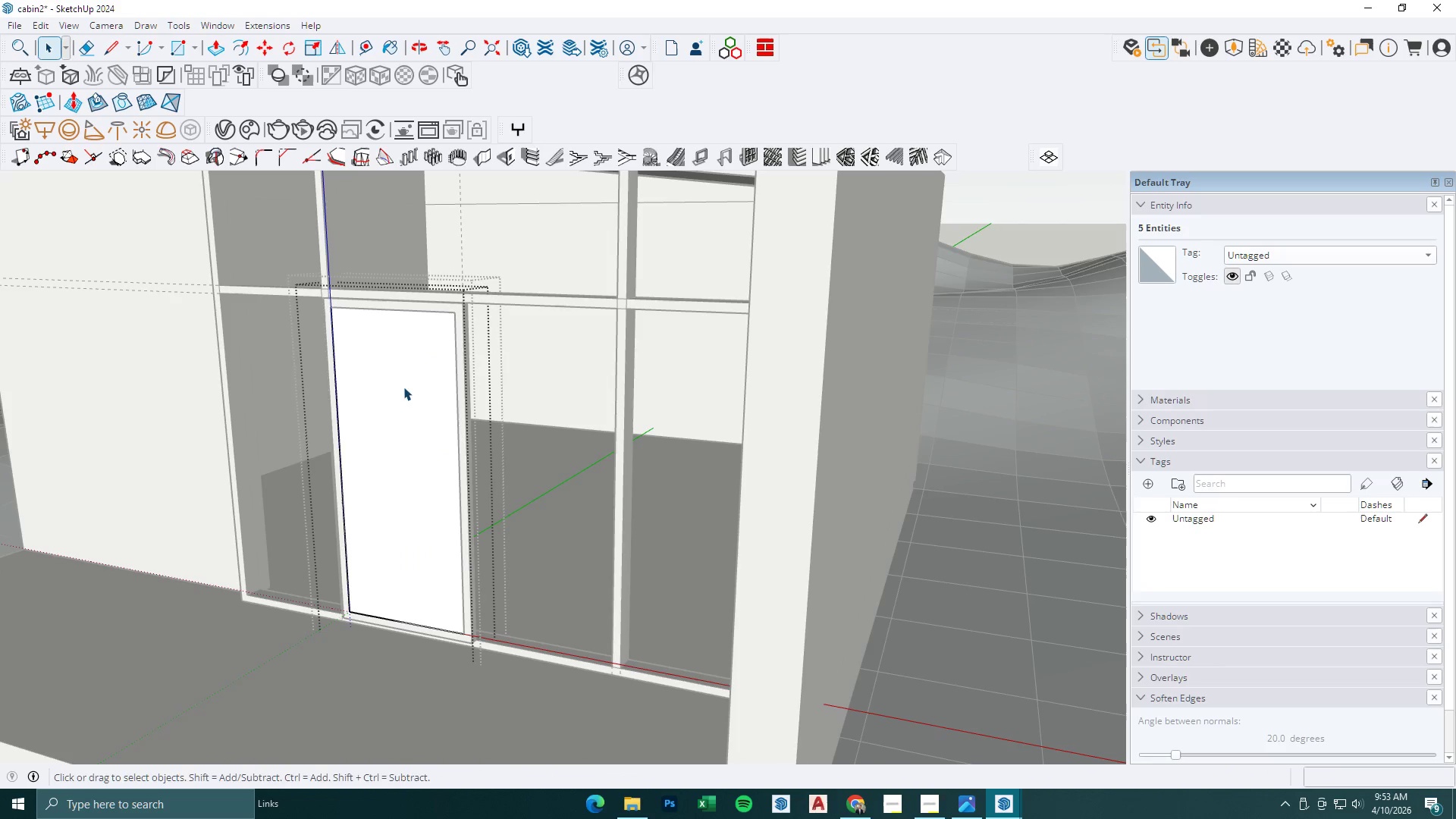 
key(P)
 